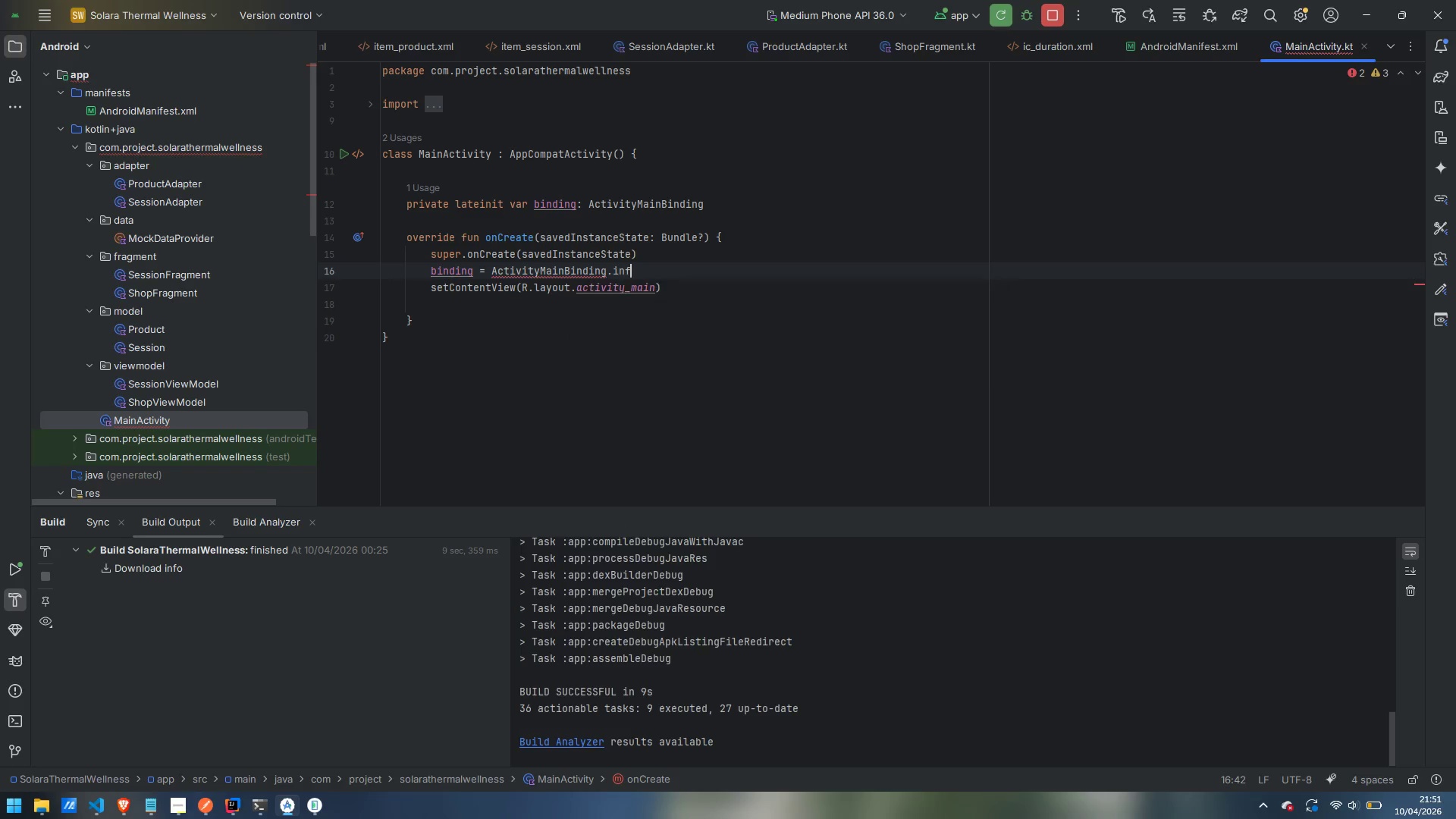 
key(Enter)
 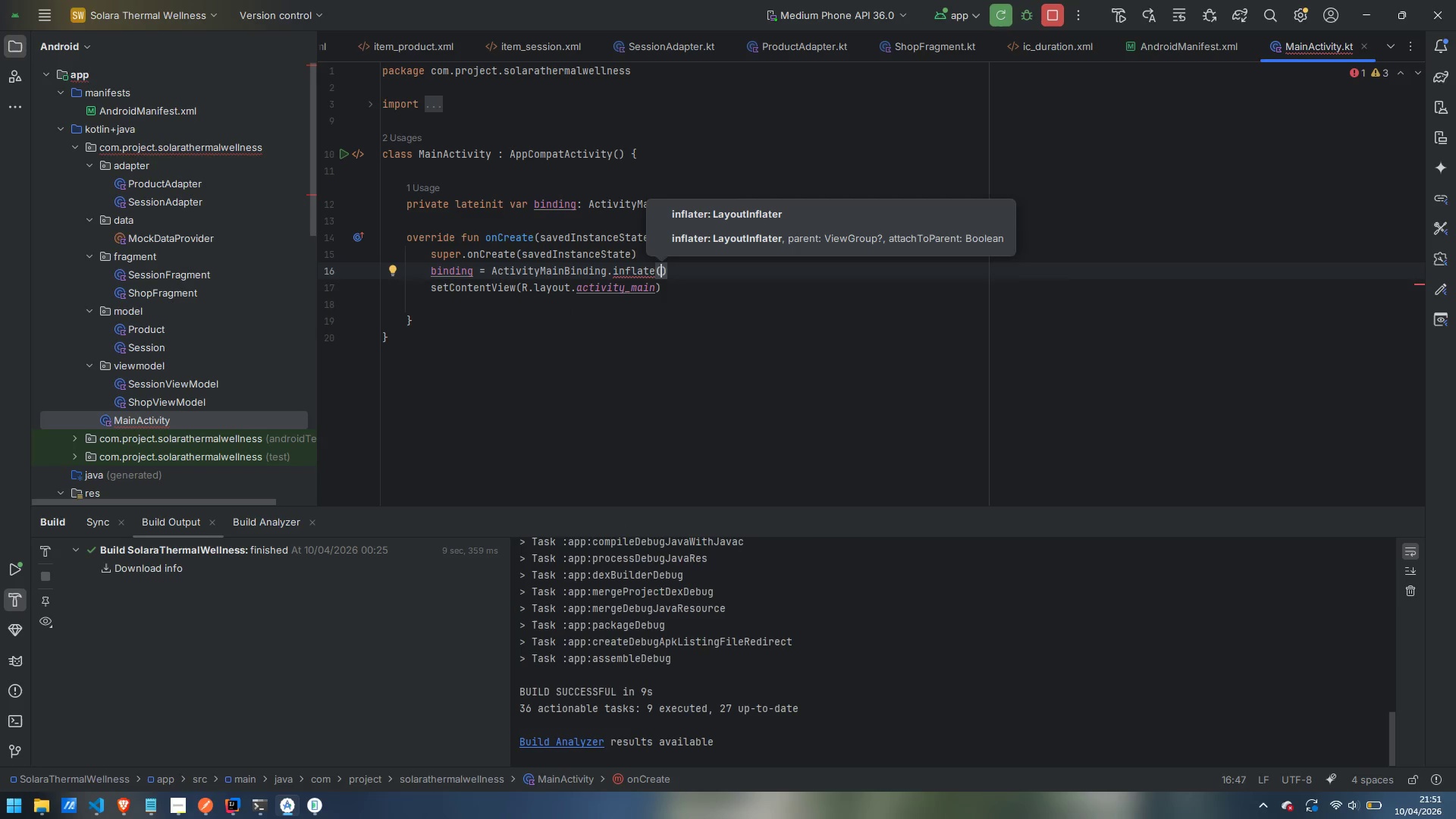 
type(lay)
 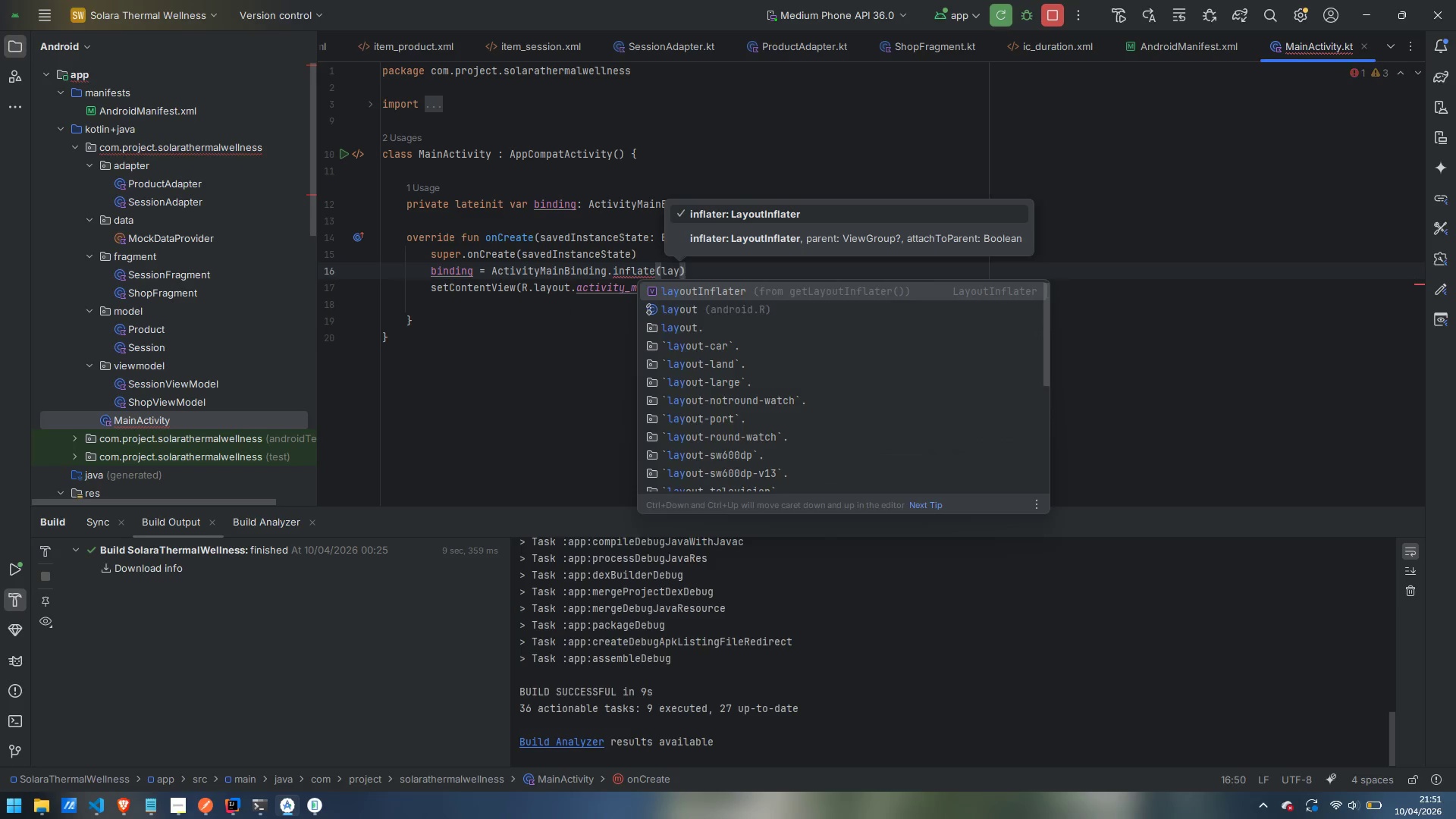 
key(Enter)
 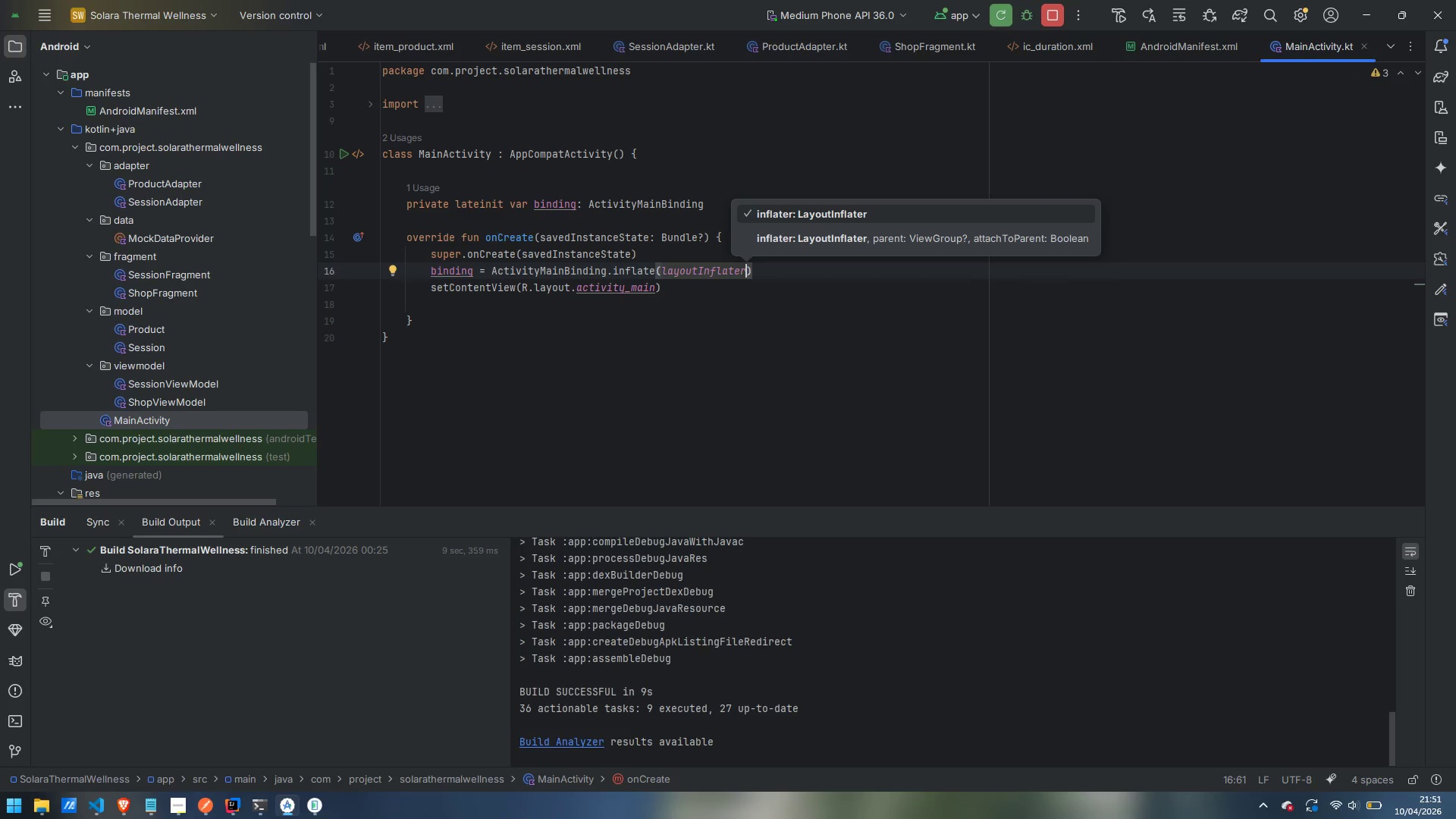 
key(ArrowDown)
 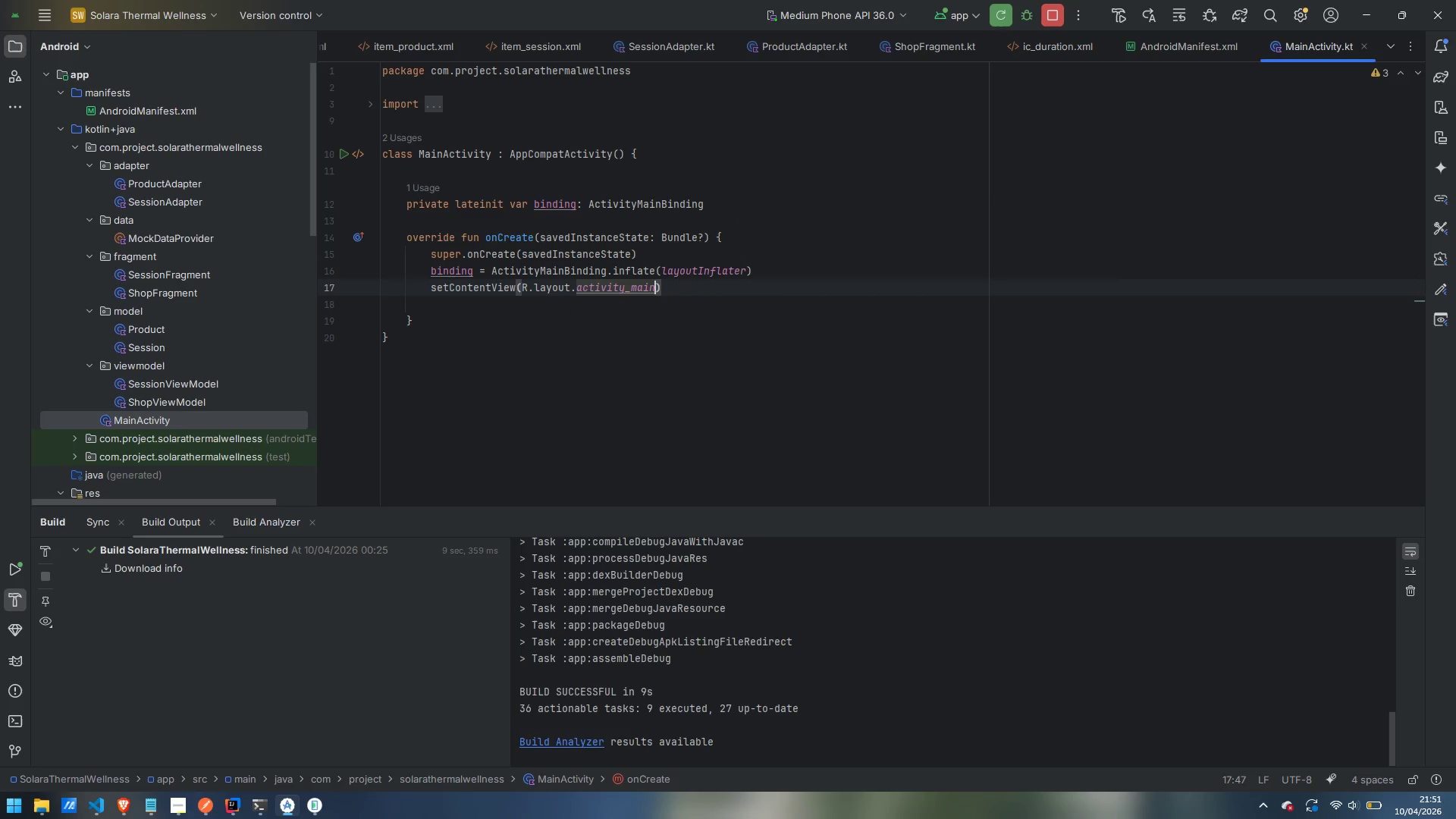 
key(ArrowLeft)
 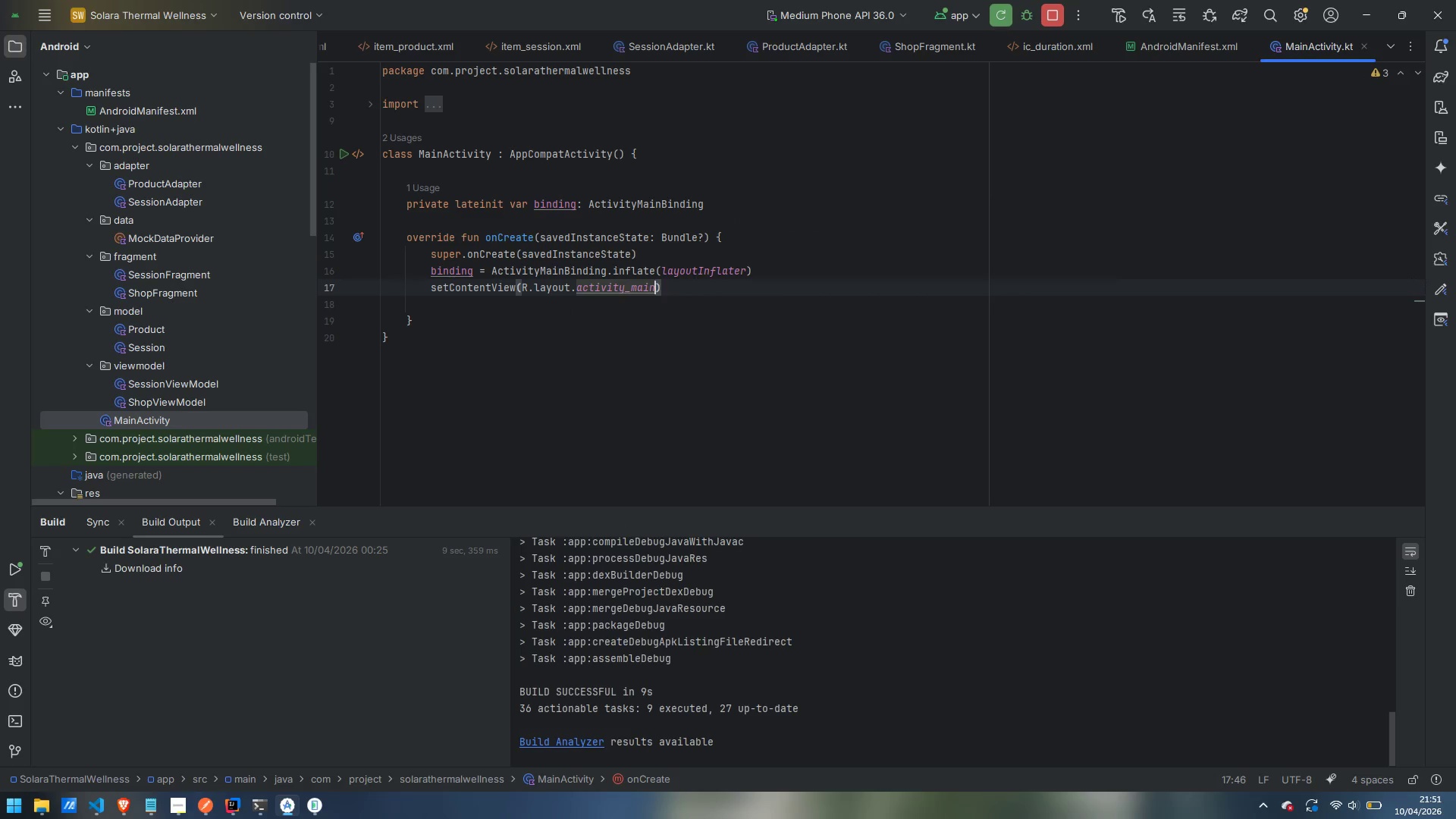 
key(Control+Backspace)
 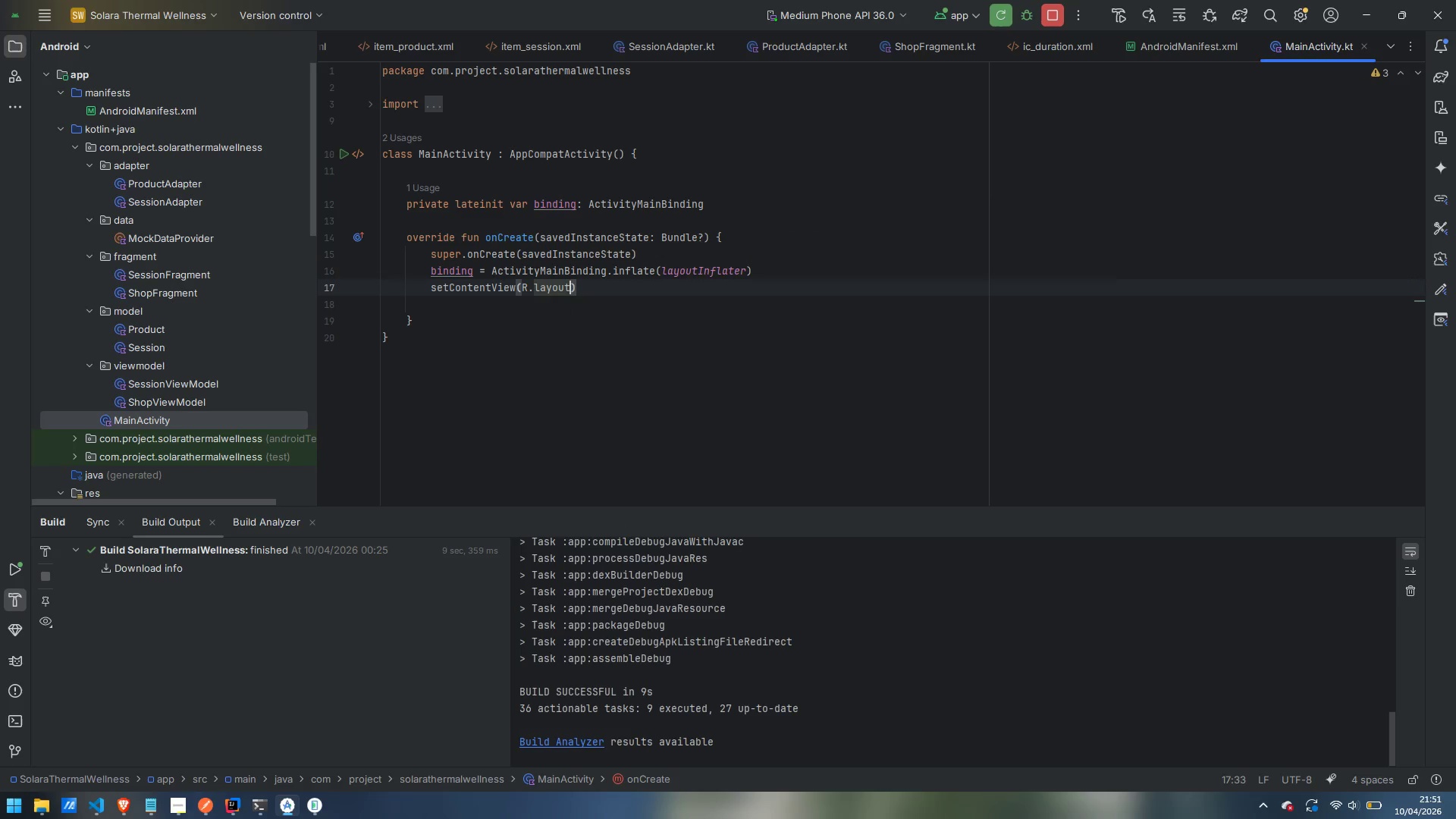 
key(Control+Backspace)
 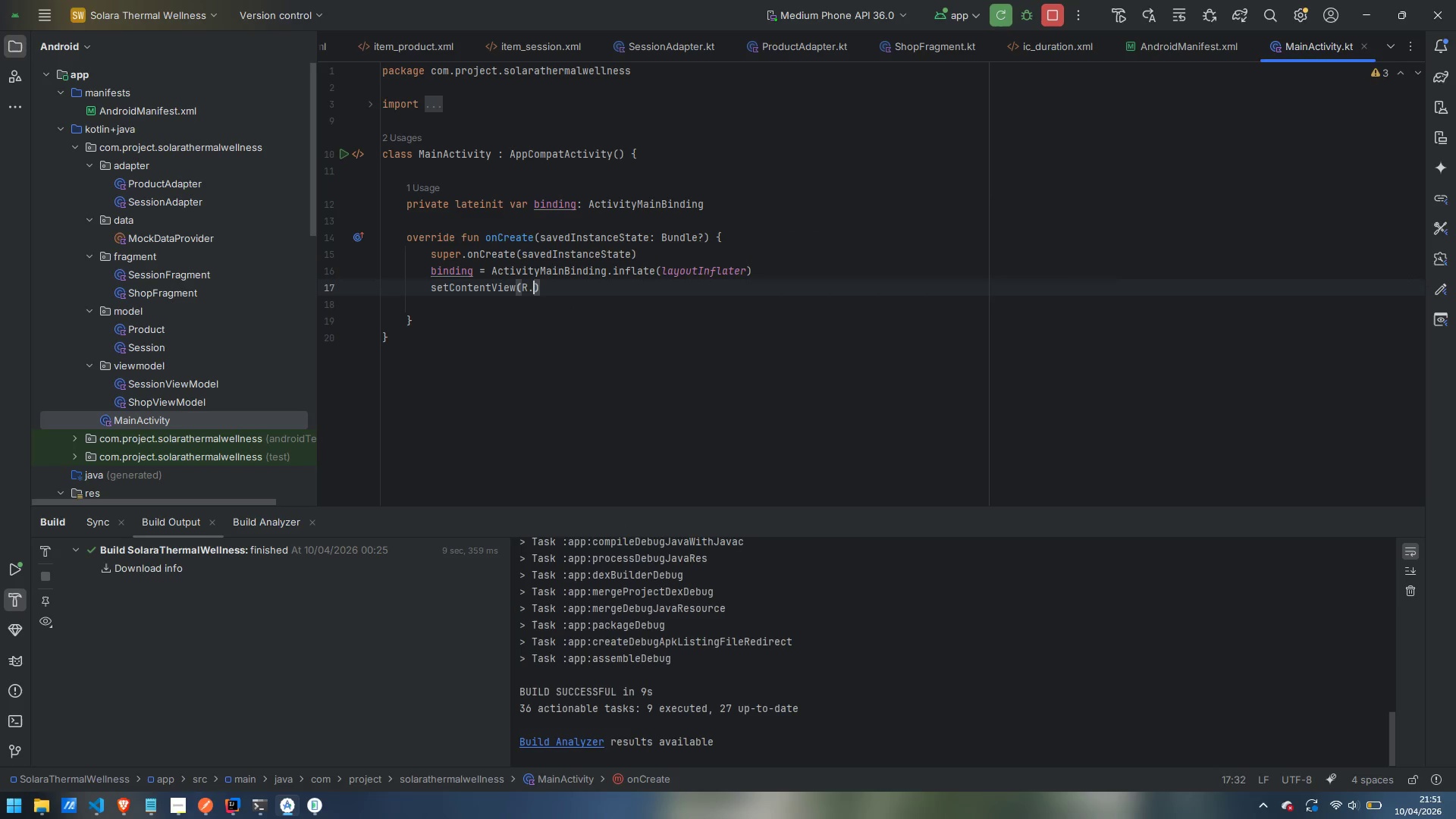 
key(Control+Backspace)
 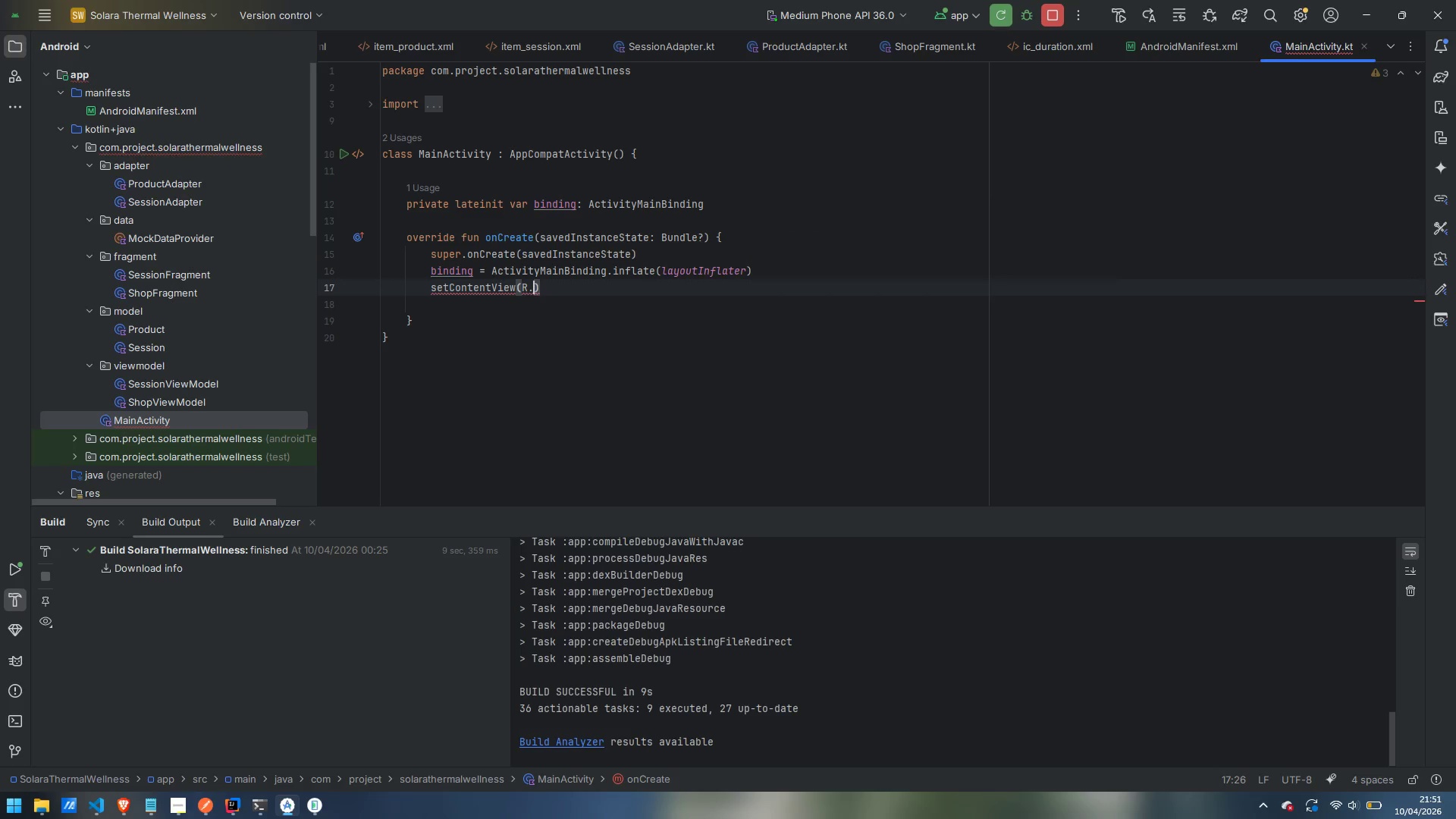 
key(Backspace)
 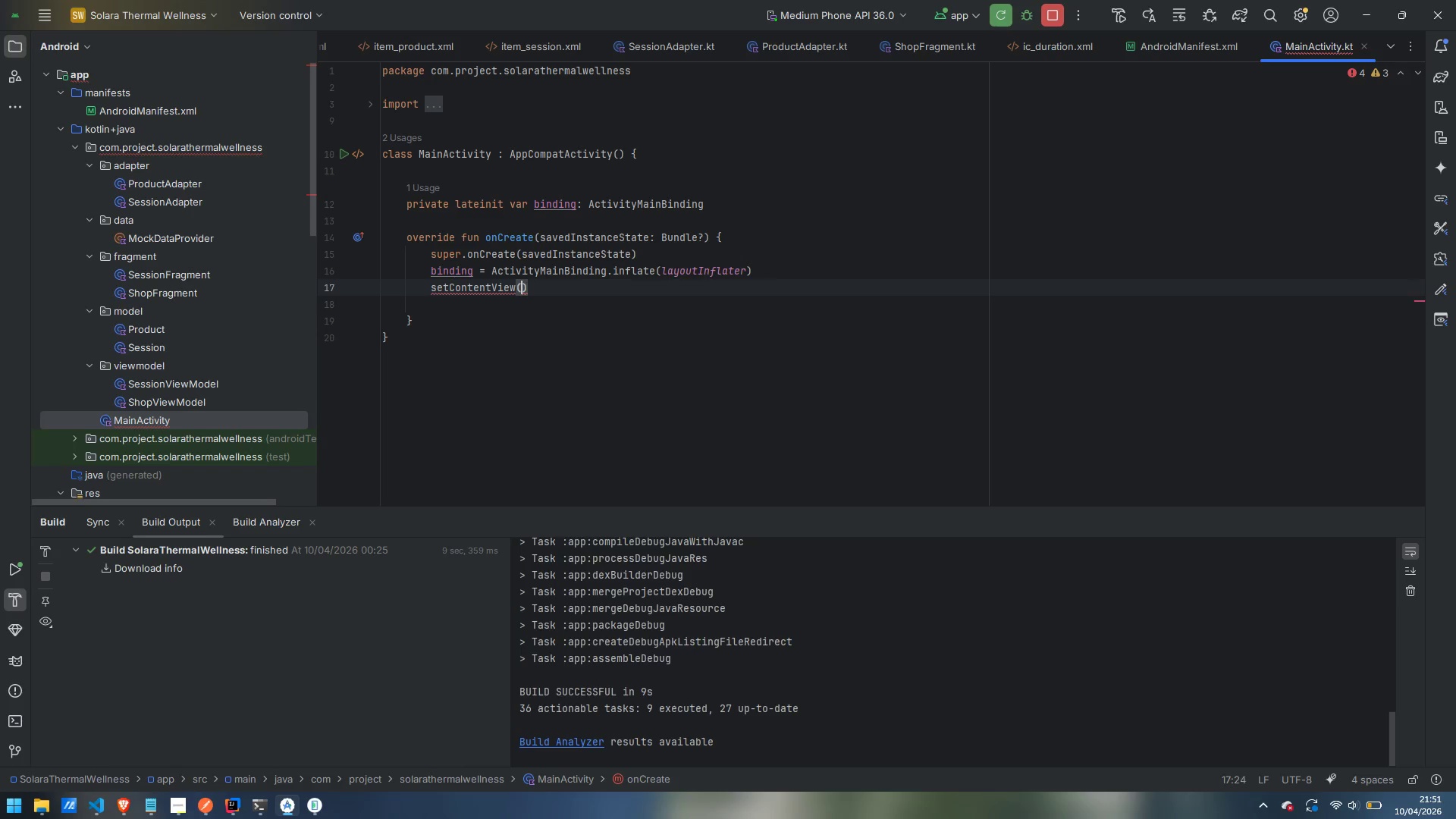 
key(Backspace)
 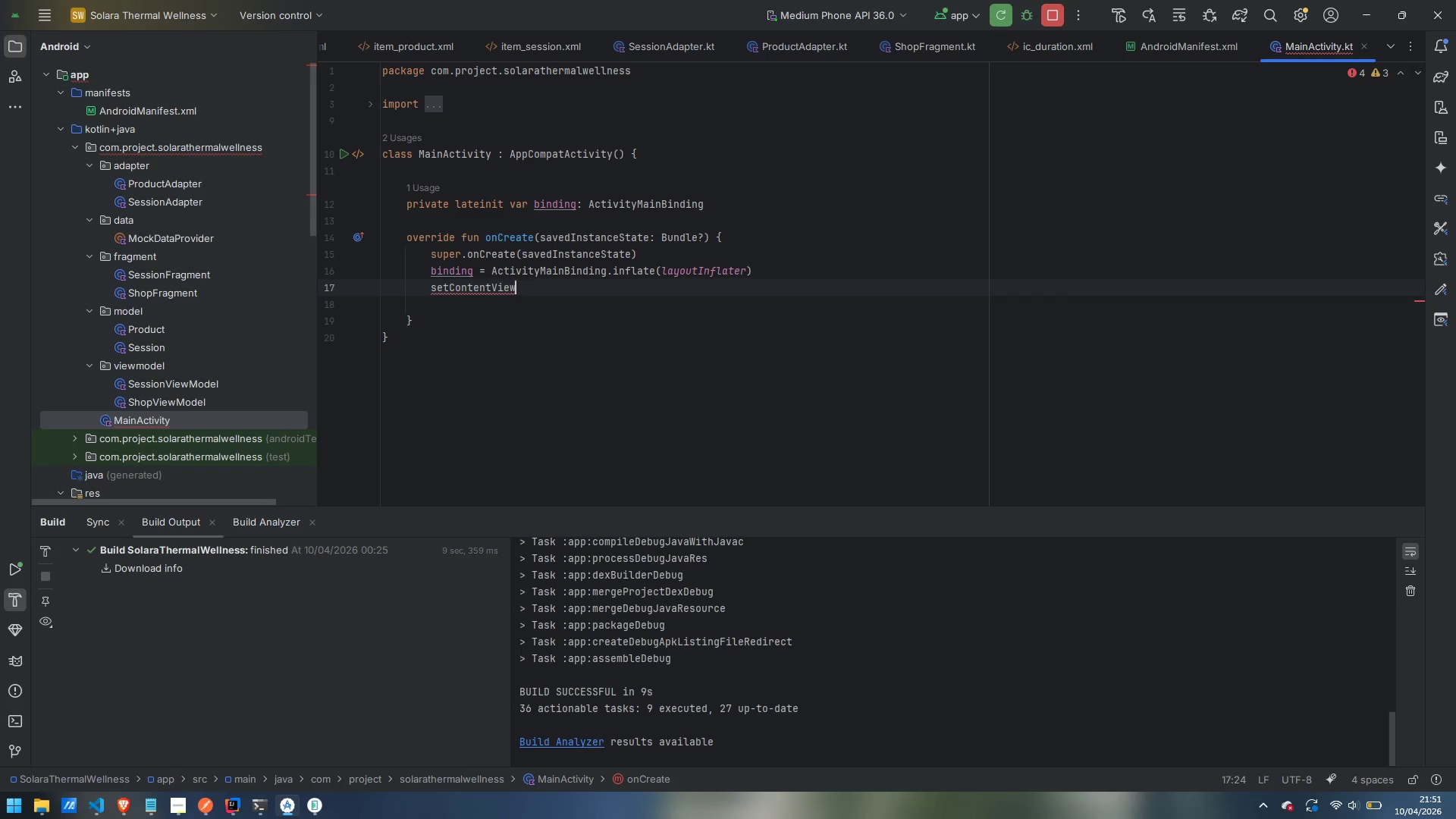 
key(Backspace)
 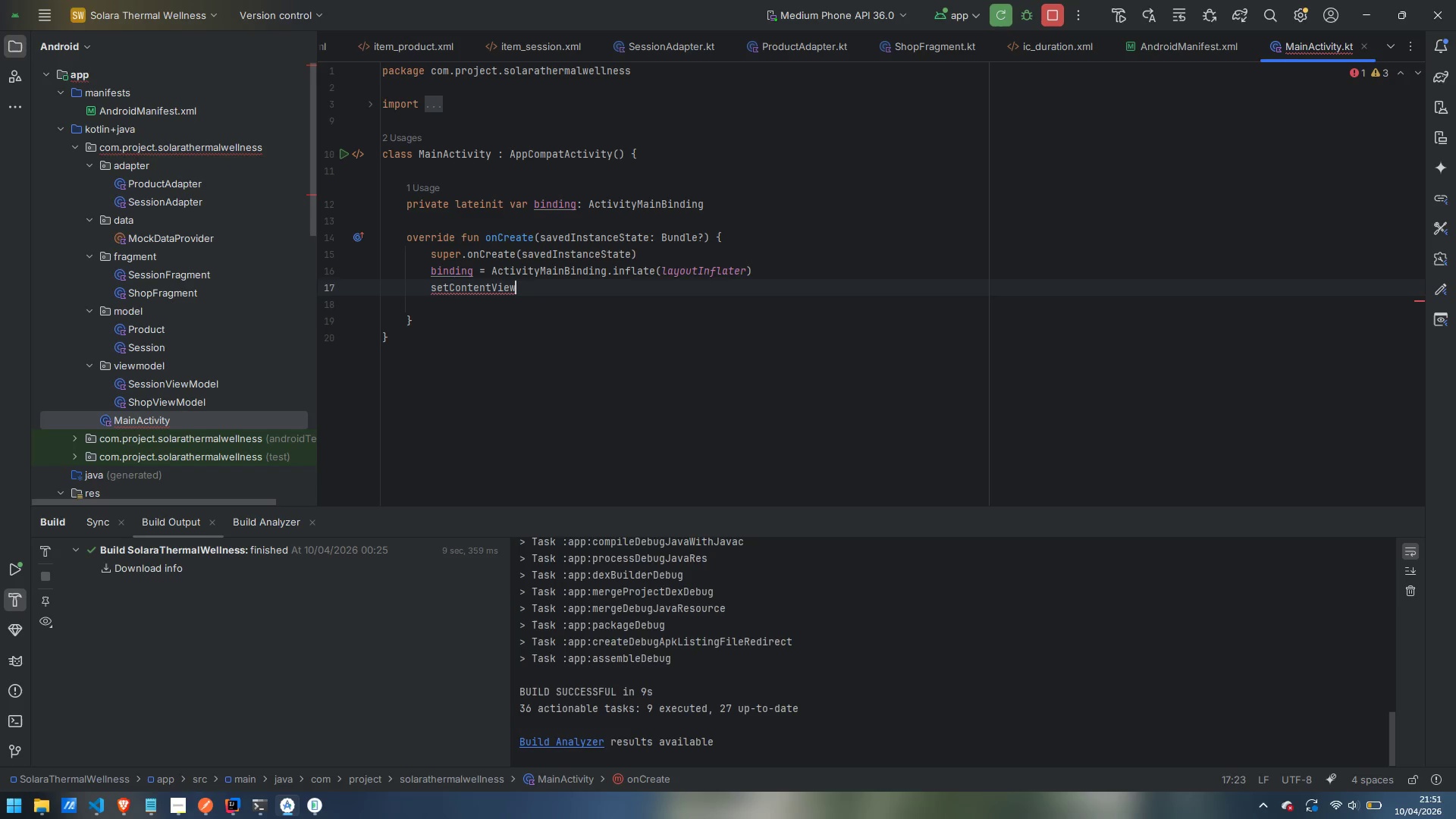 
key(Control+ControlLeft)
 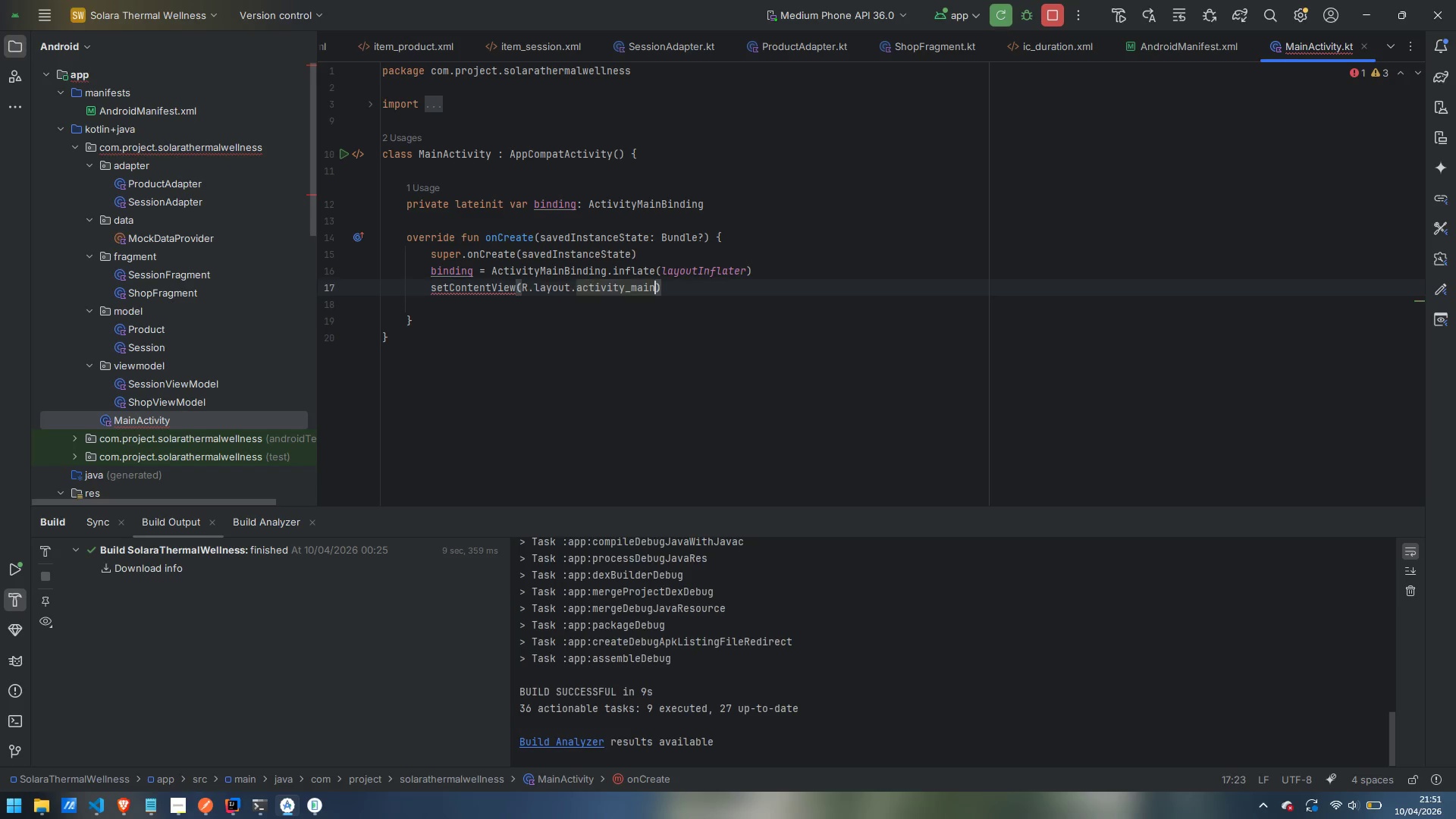 
key(Control+Z)
 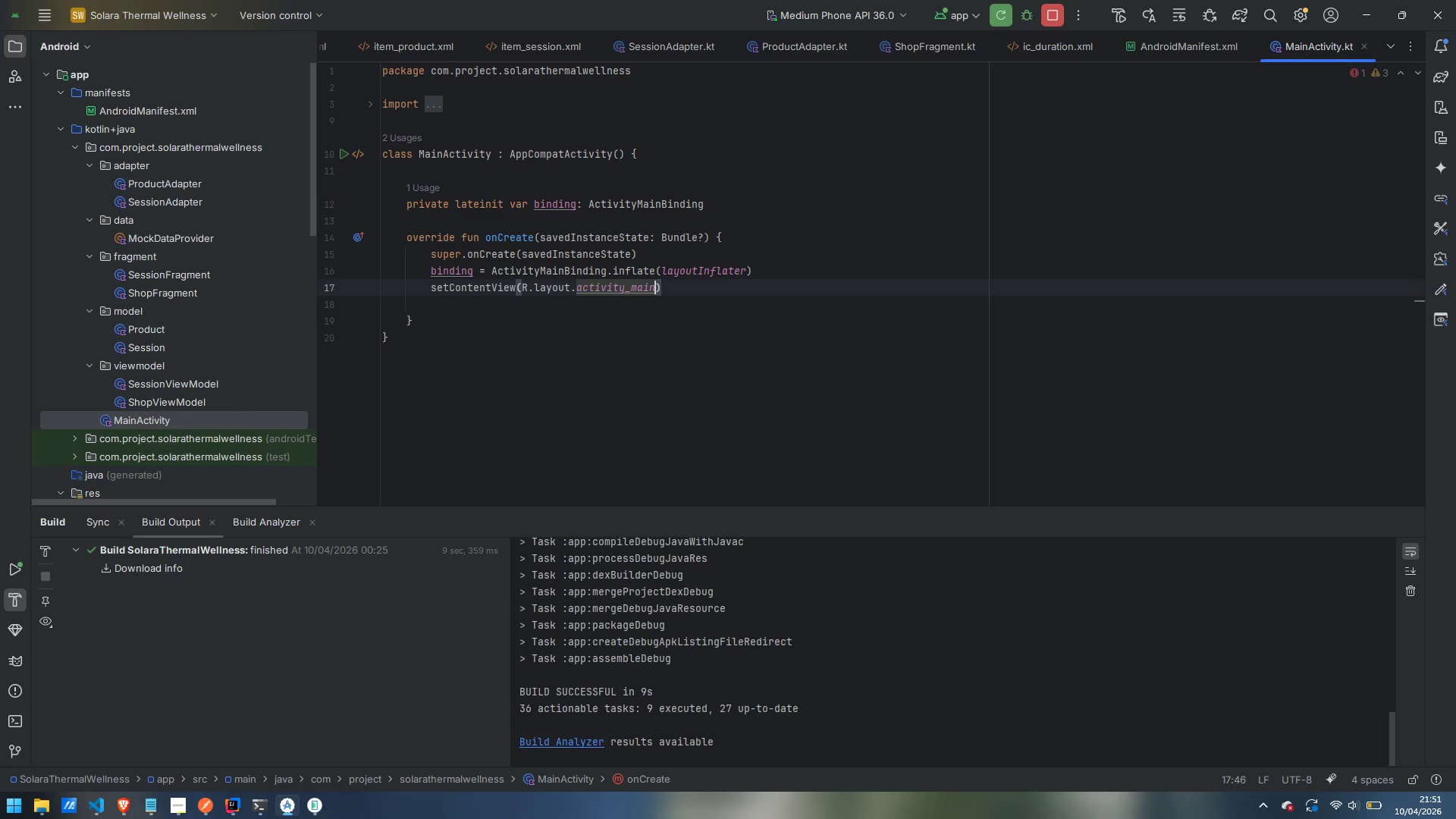 
key(Control+Backspace)
 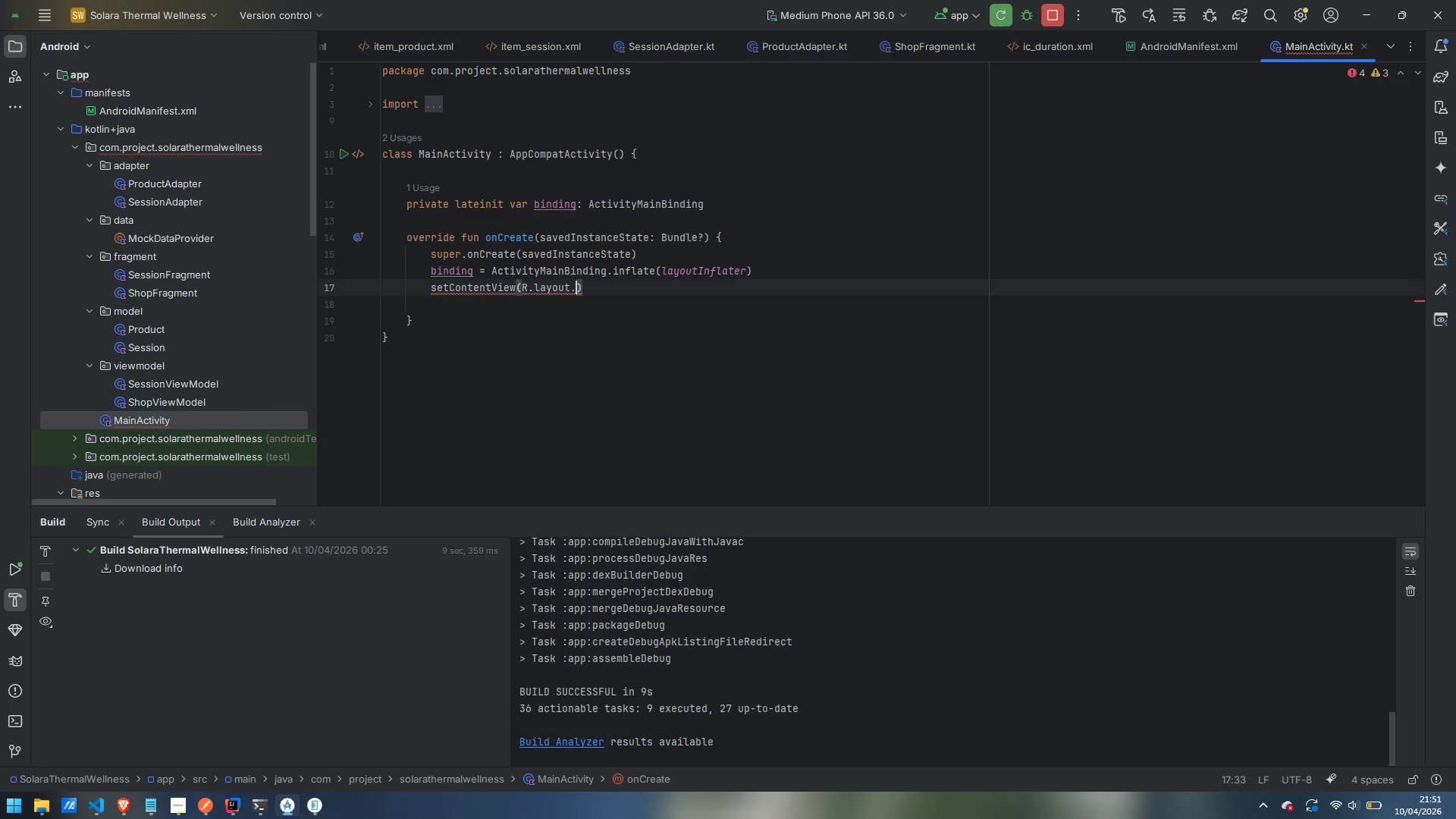 
key(Control+Backspace)
 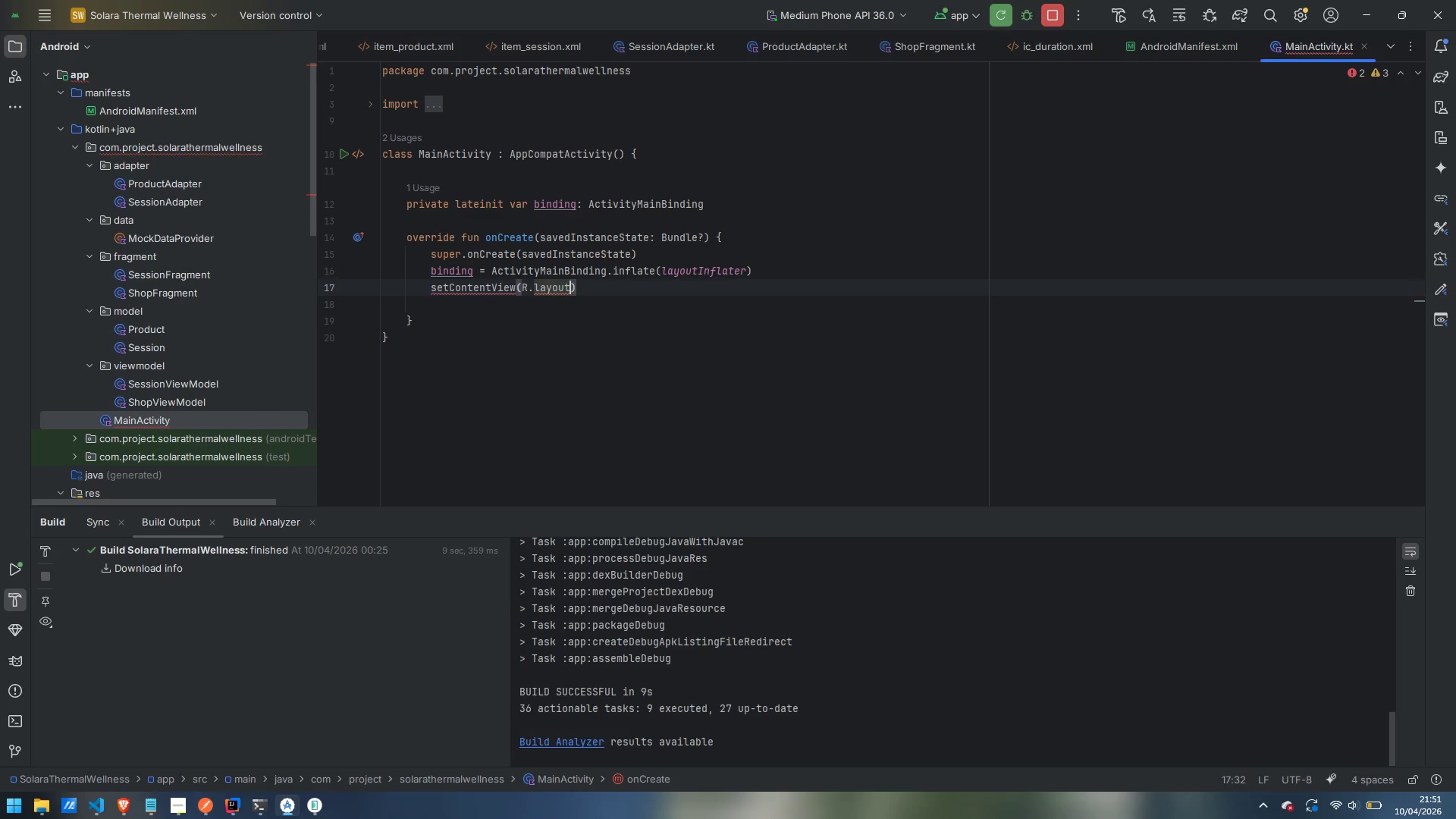 
key(Control+ControlLeft)
 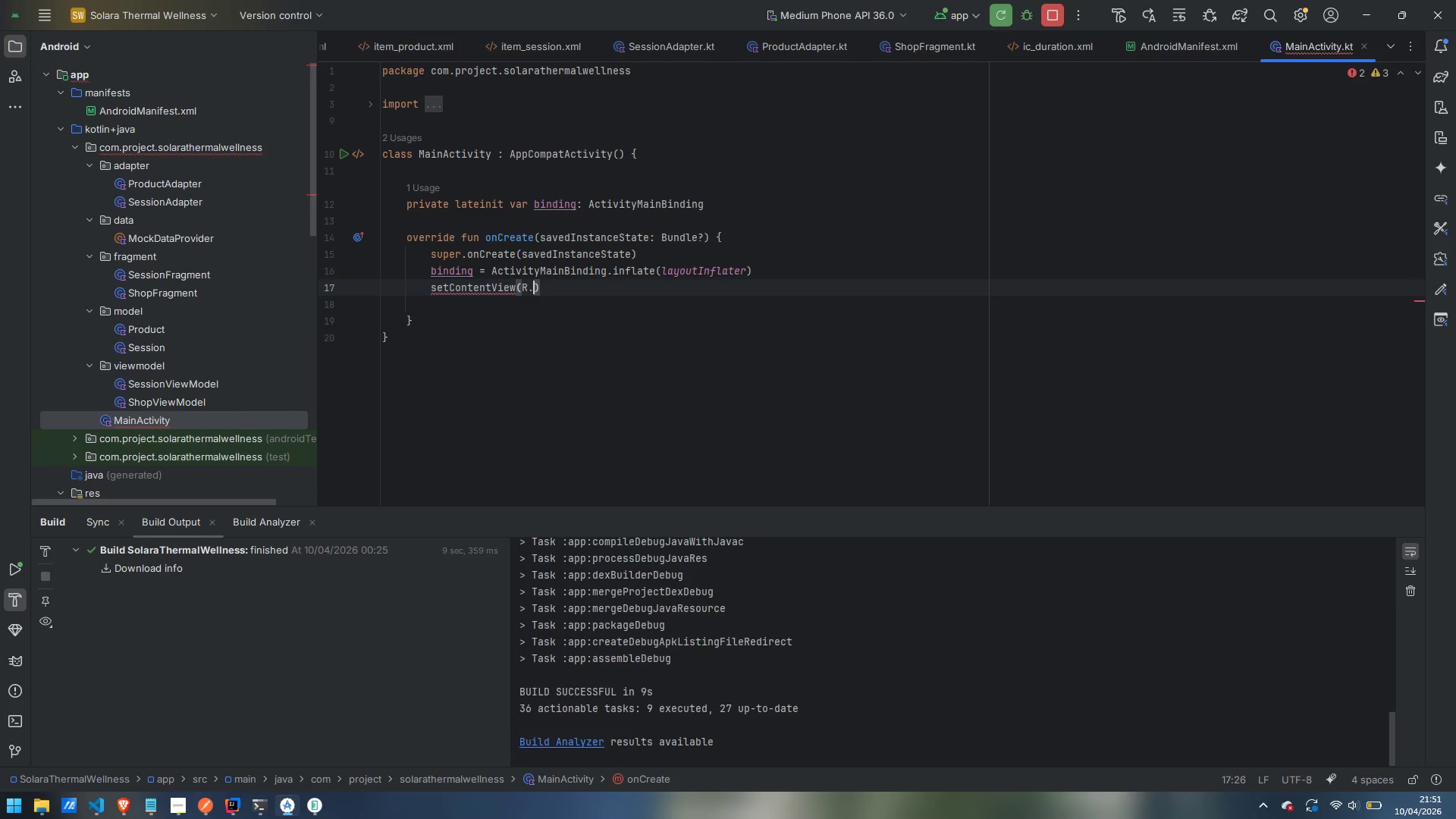 
key(Control+Backspace)
 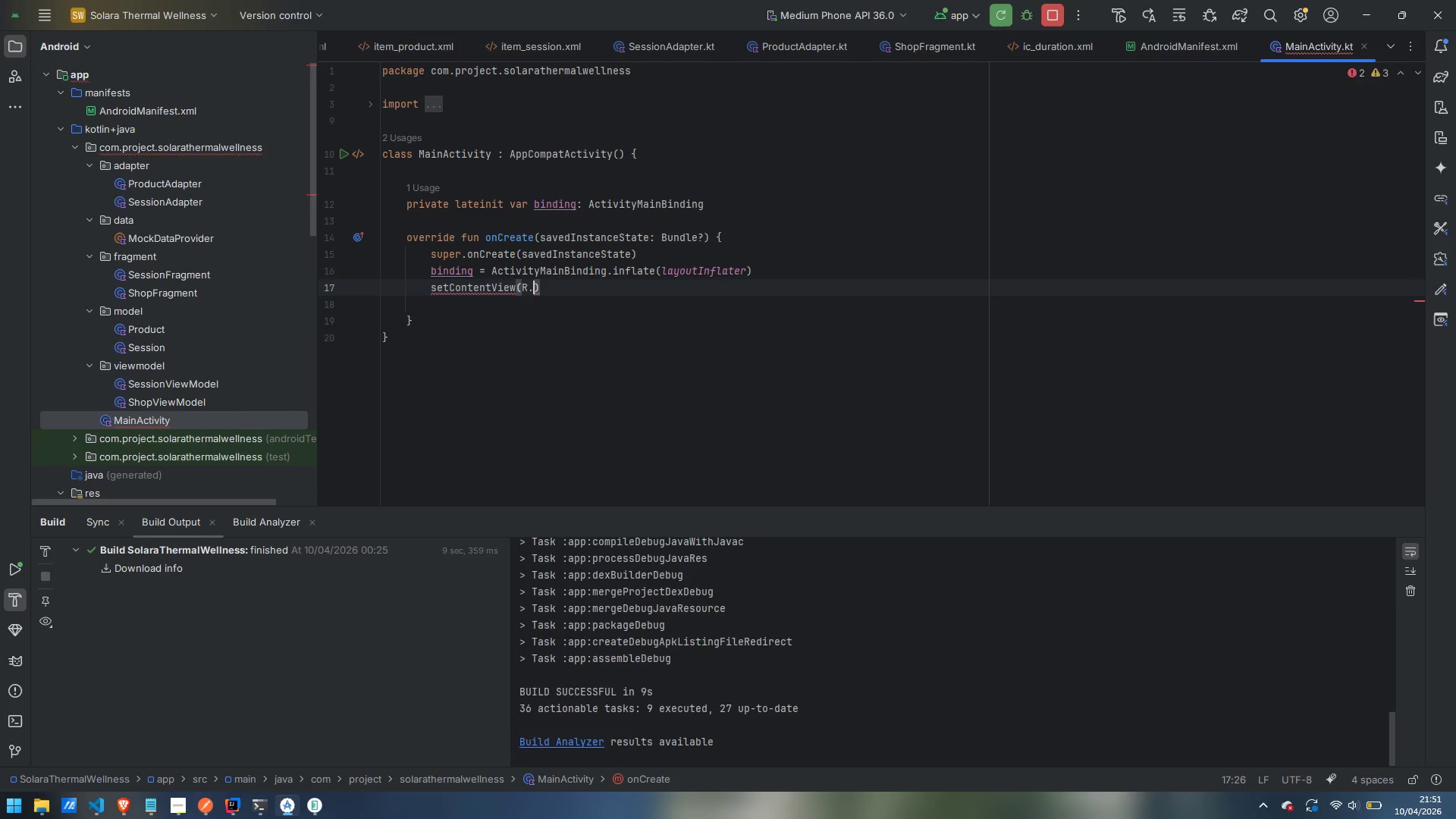 
key(Backspace)
key(Backspace)
type(binding.)
 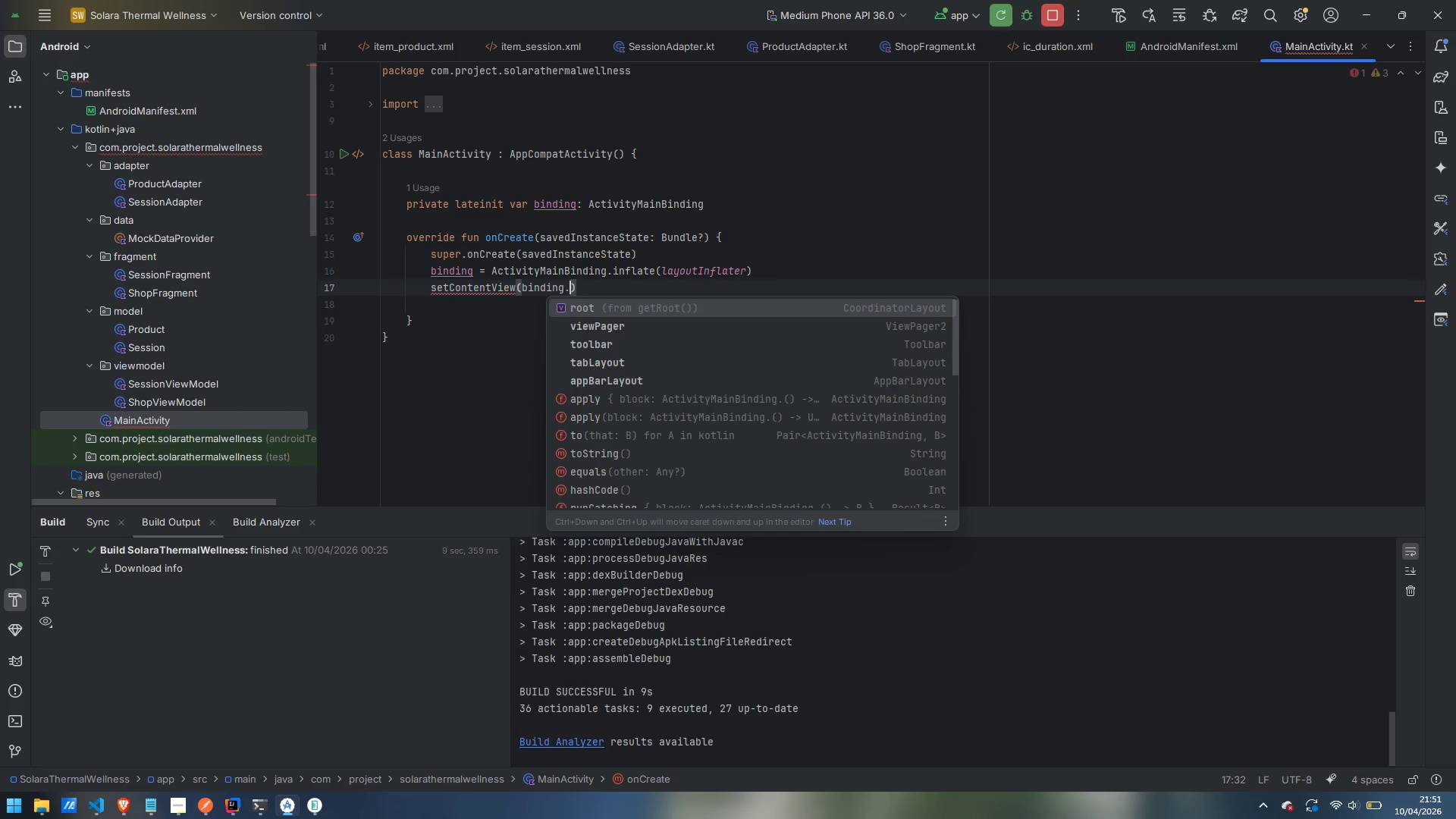 
key(Enter)
 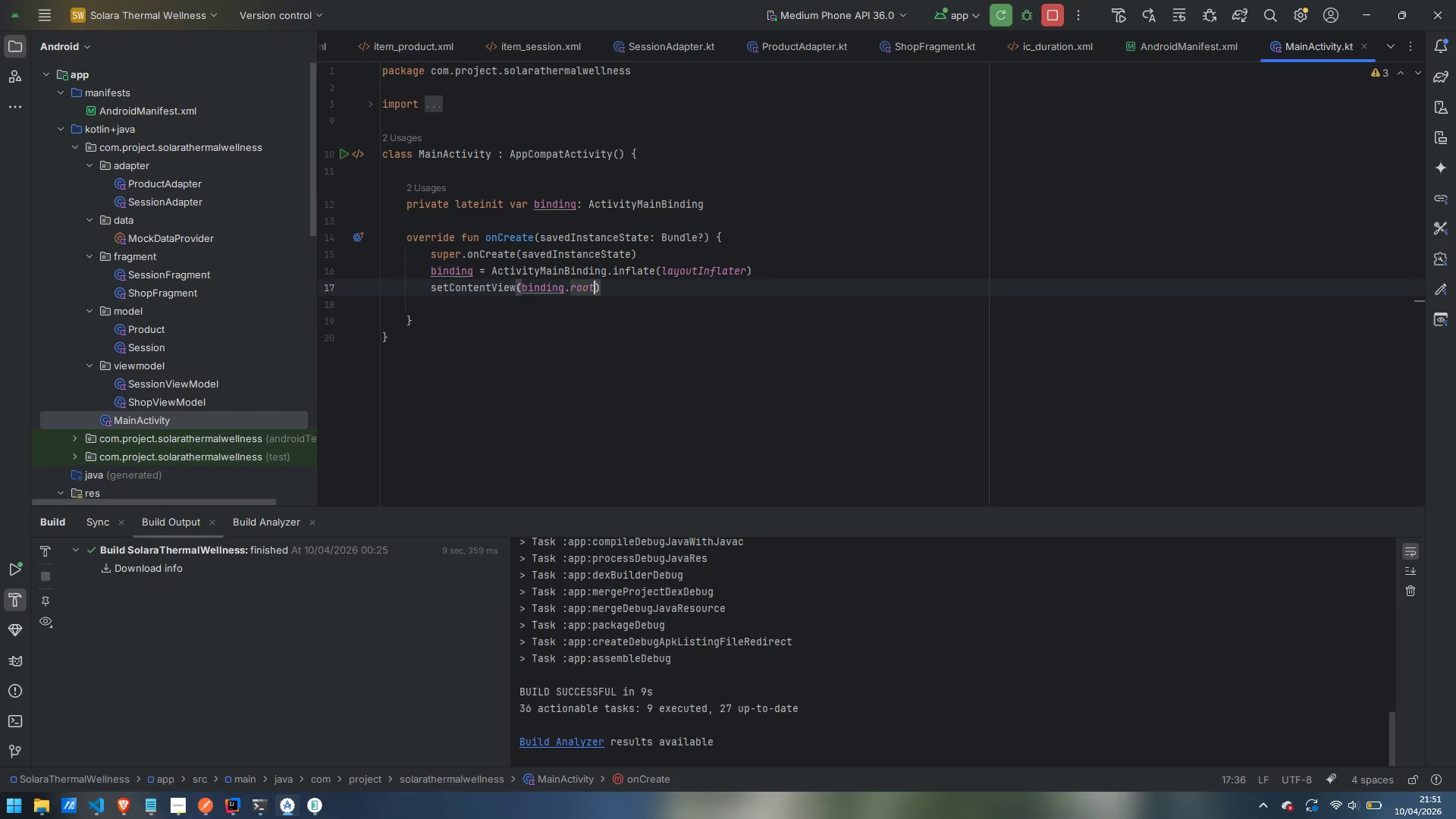 
key(ArrowRight)
 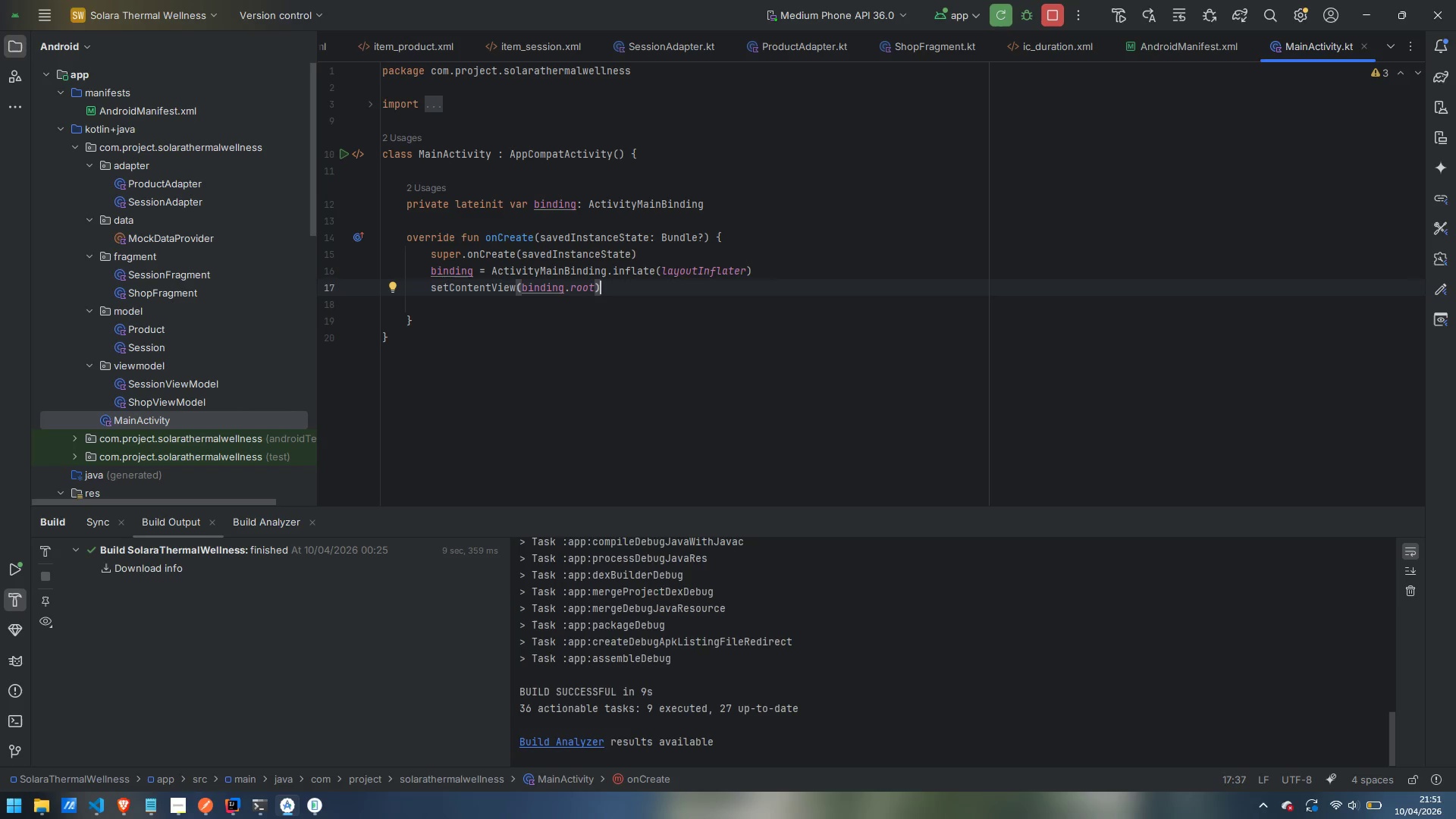 
key(Enter)
 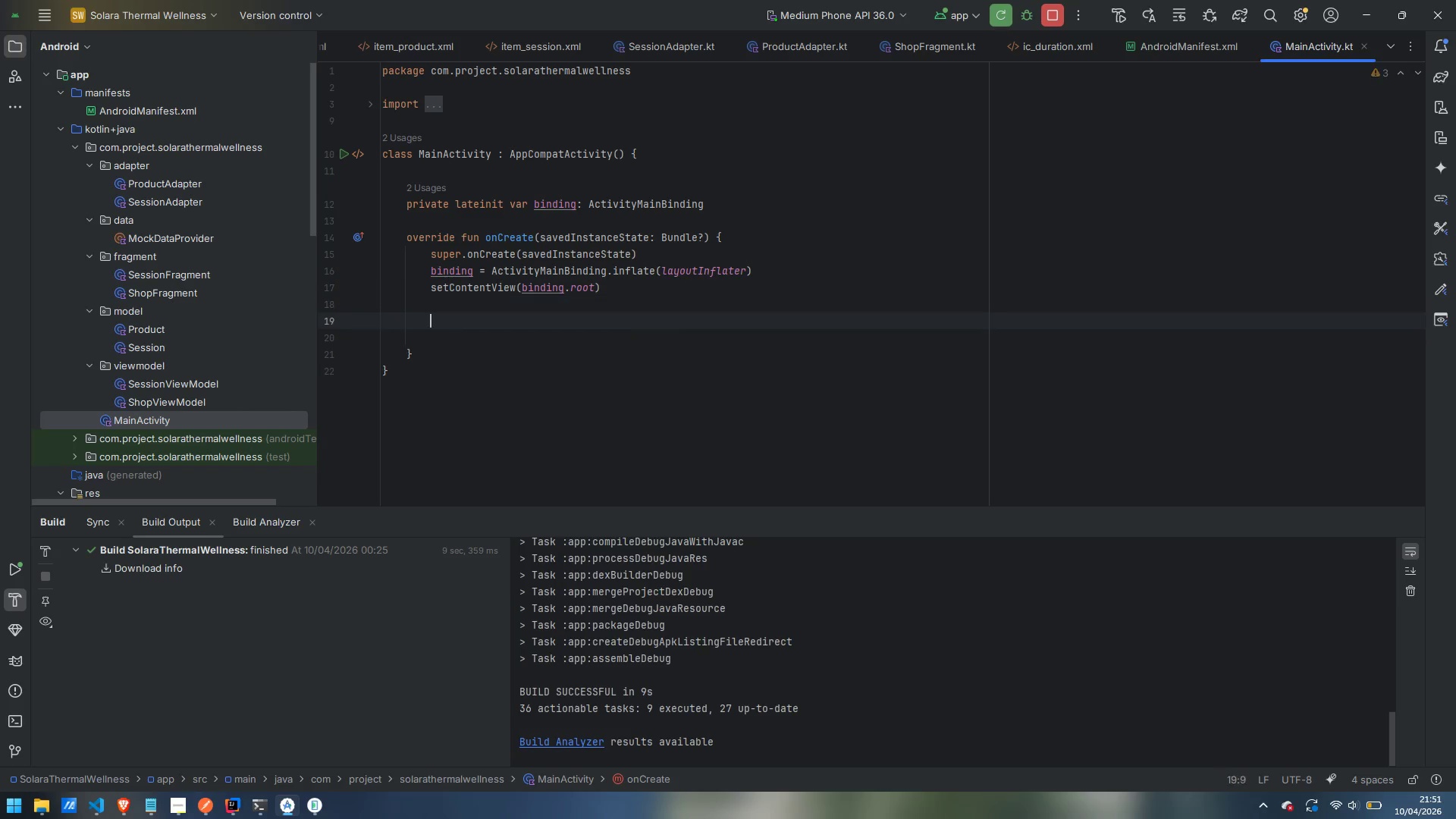 
key(Enter)
 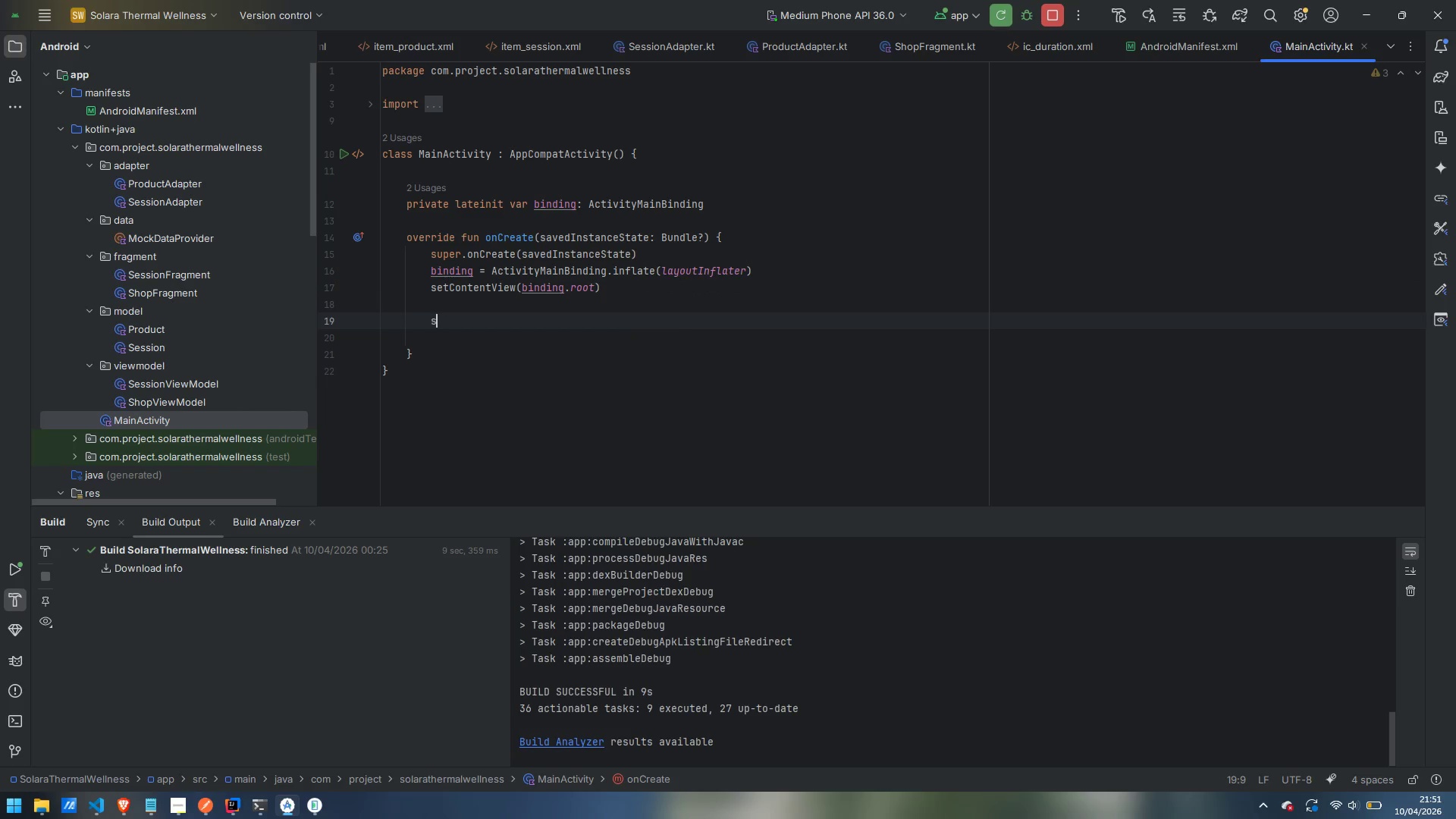 
type(setuptab)
key(Backspace)
key(Backspace)
key(Backspace)
type(tabs)
key(Backspace)
key(Backspace)
key(Backspace)
key(Backspace)
type(Tabs())
 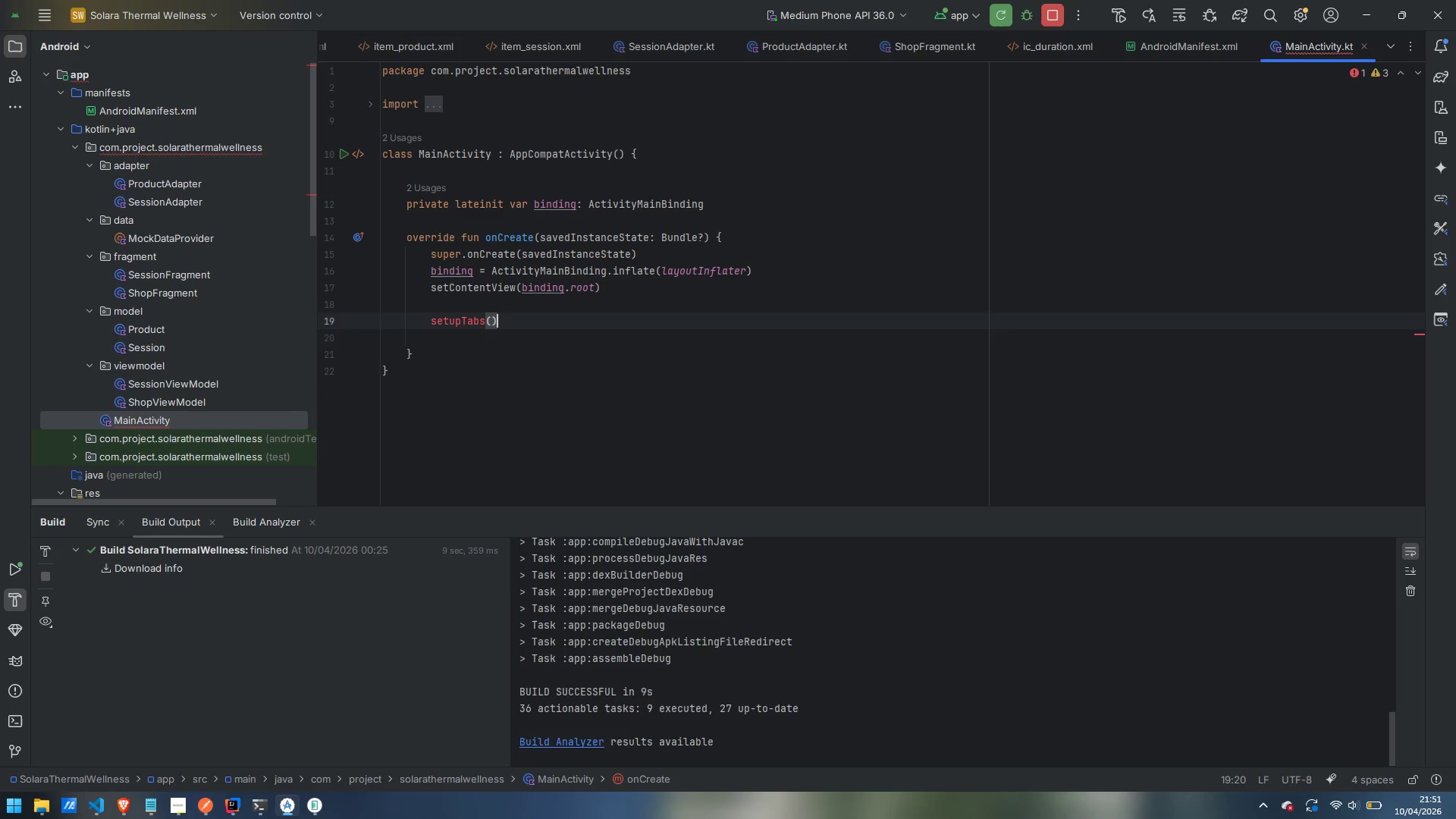 
key(ArrowDown)
 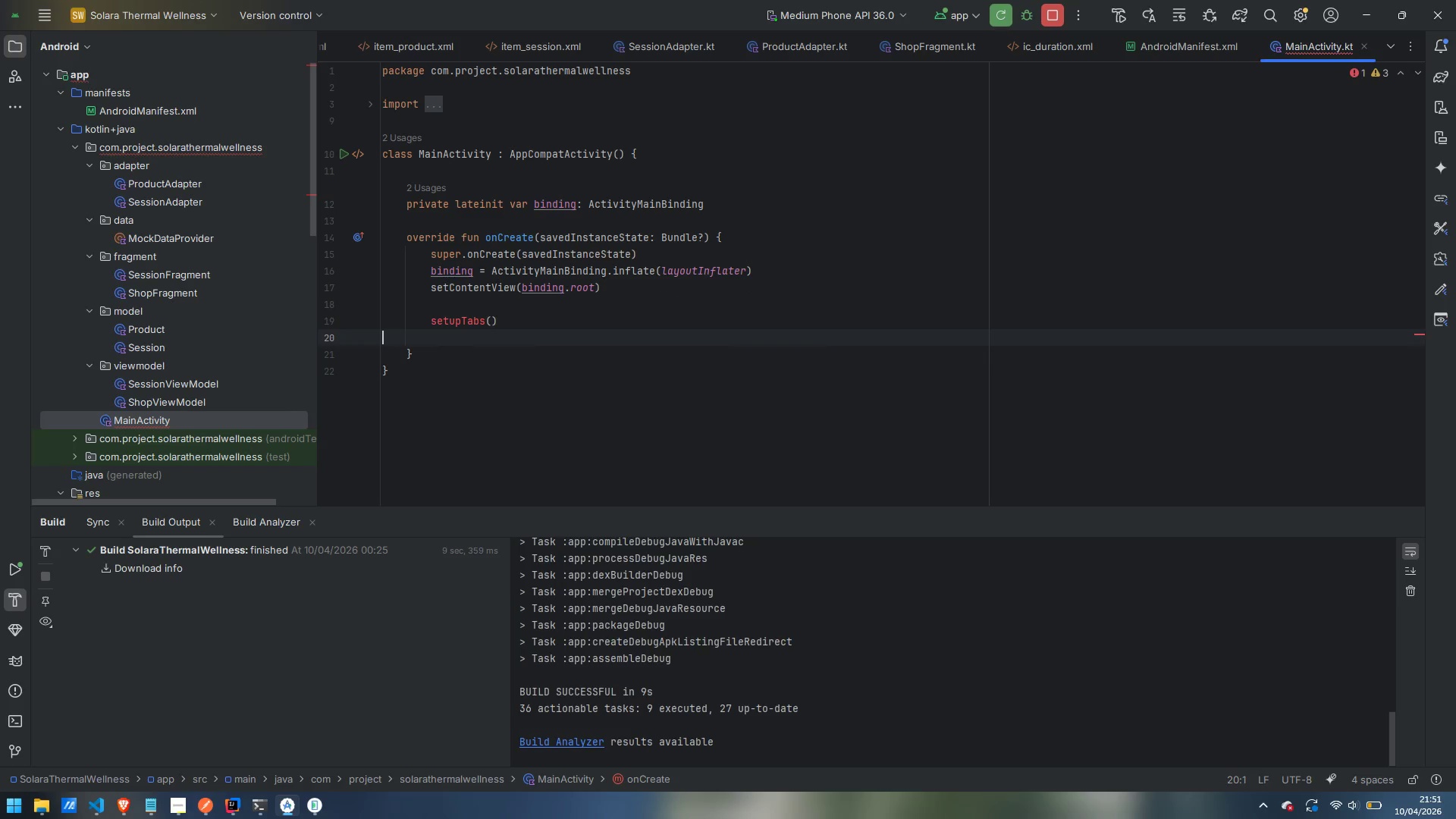 
key(Control+ControlLeft)
 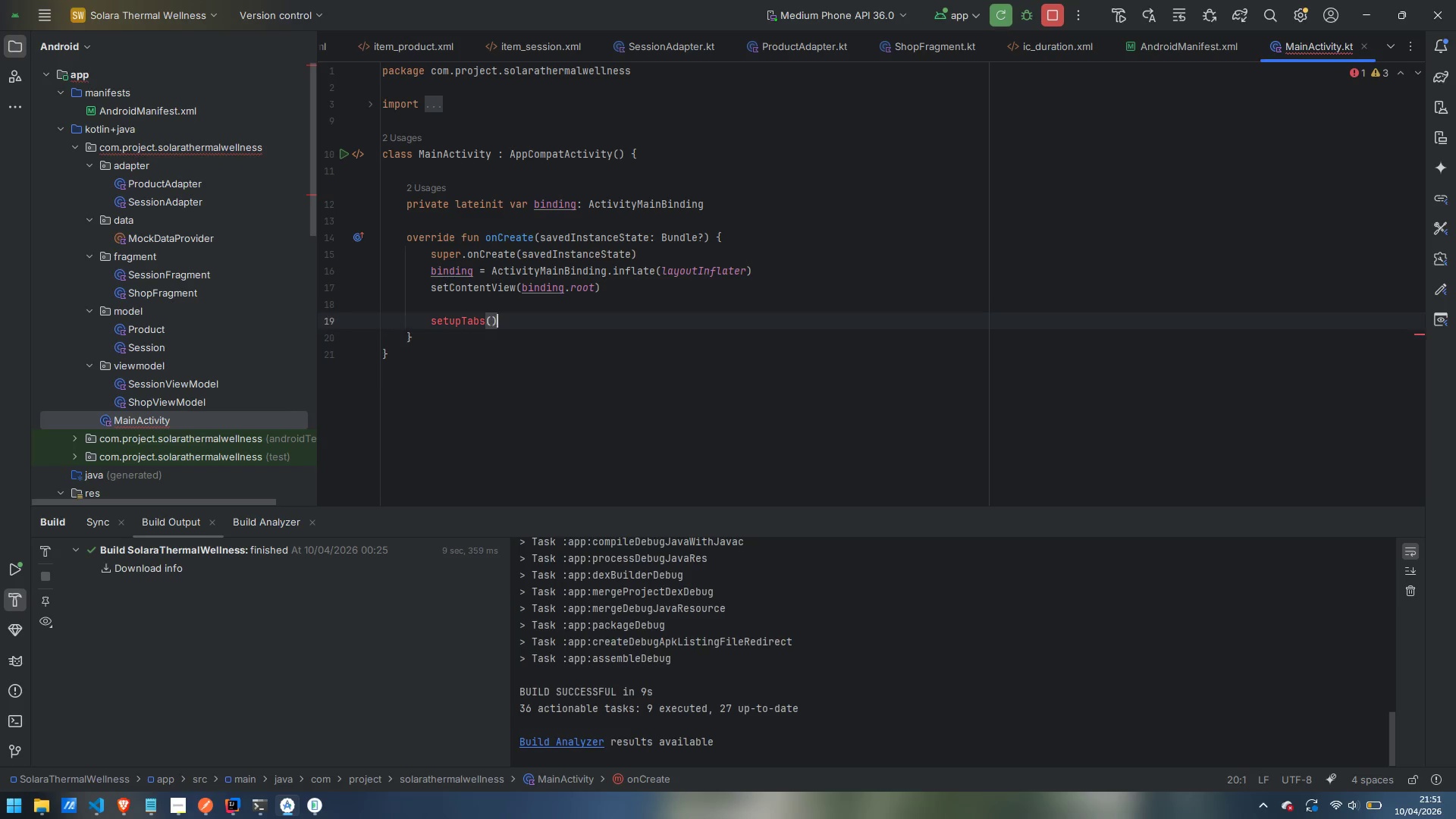 
key(Control+Backspace)
 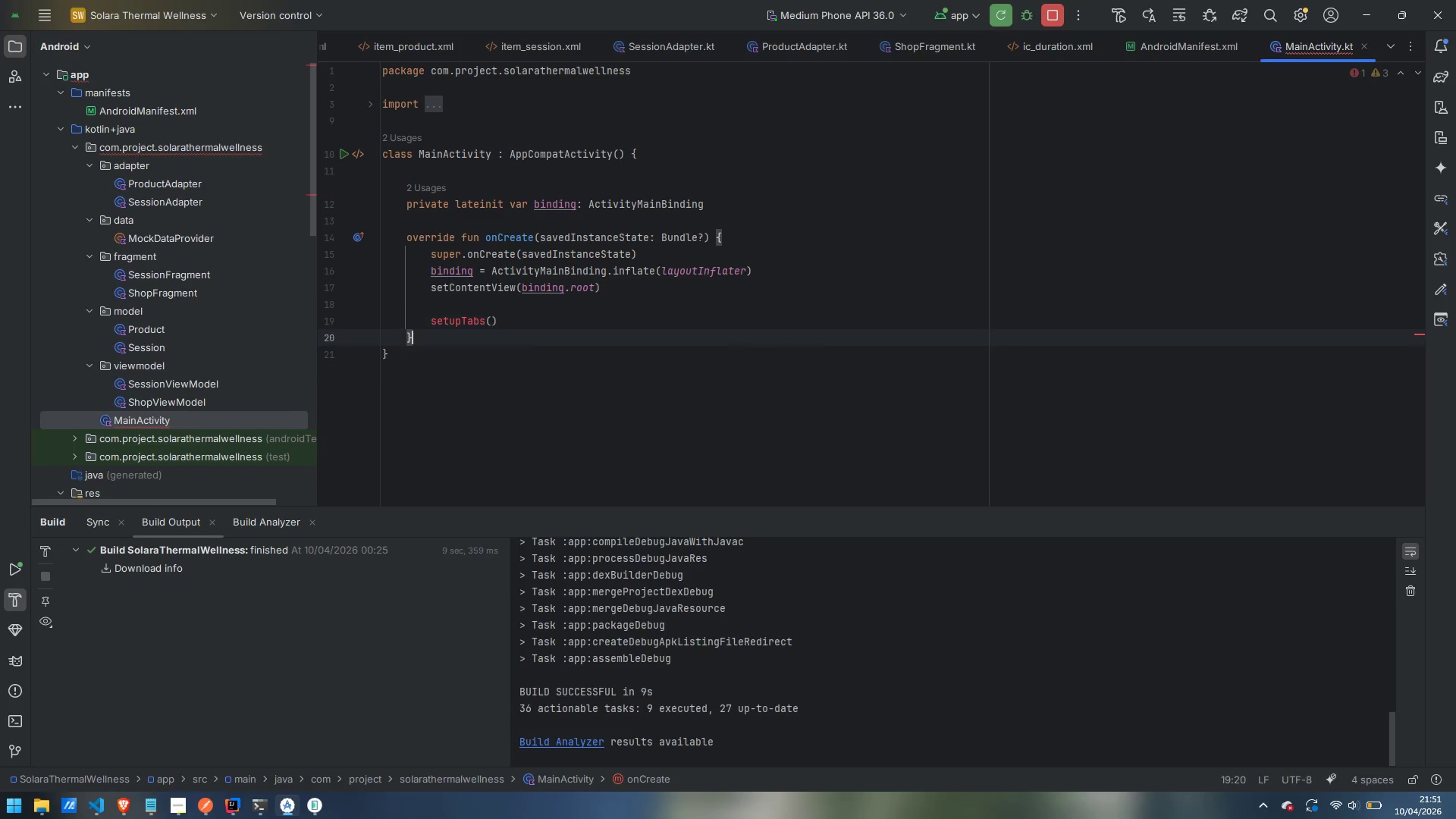 
key(ArrowDown)
 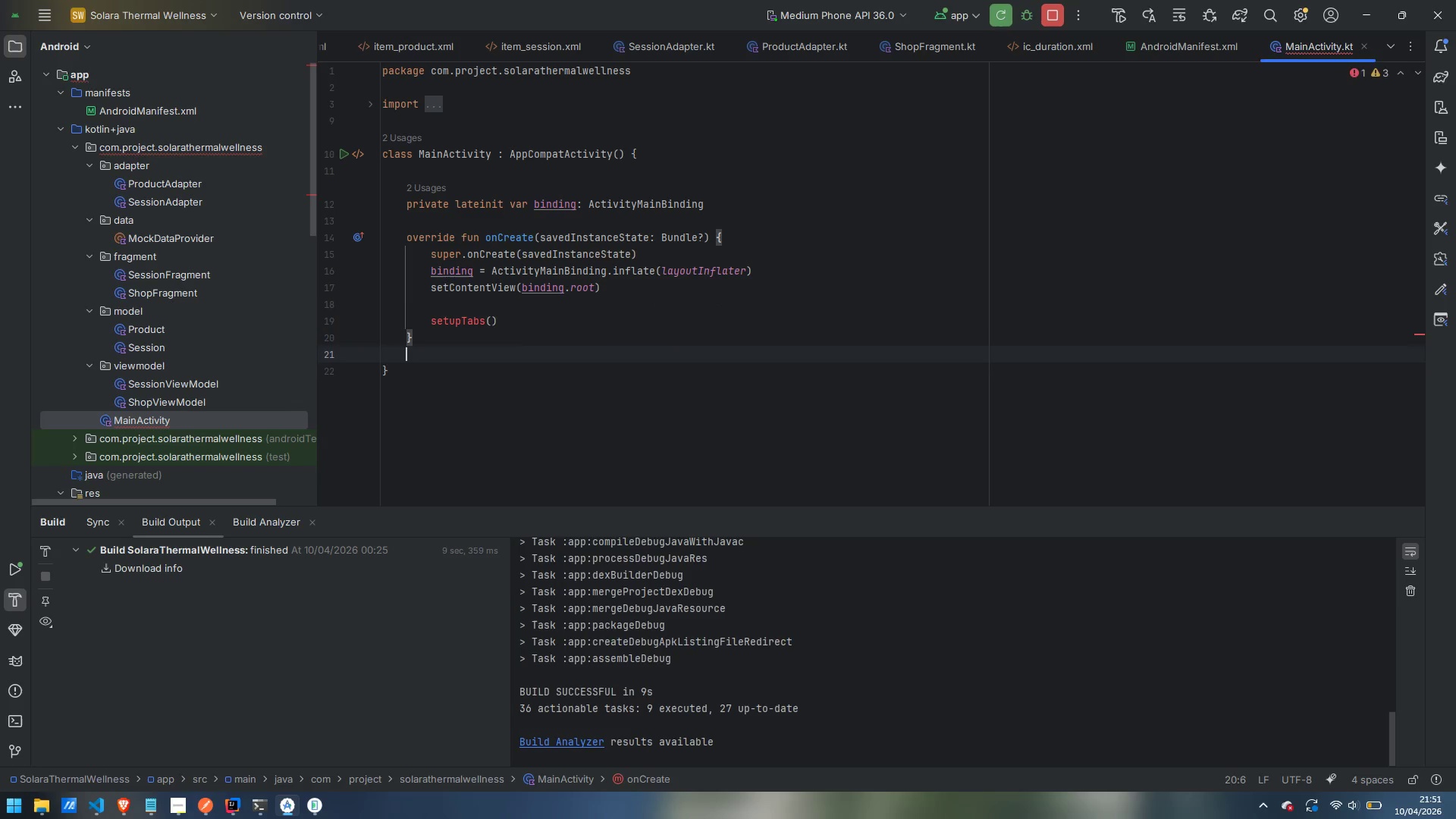 
key(Enter)
 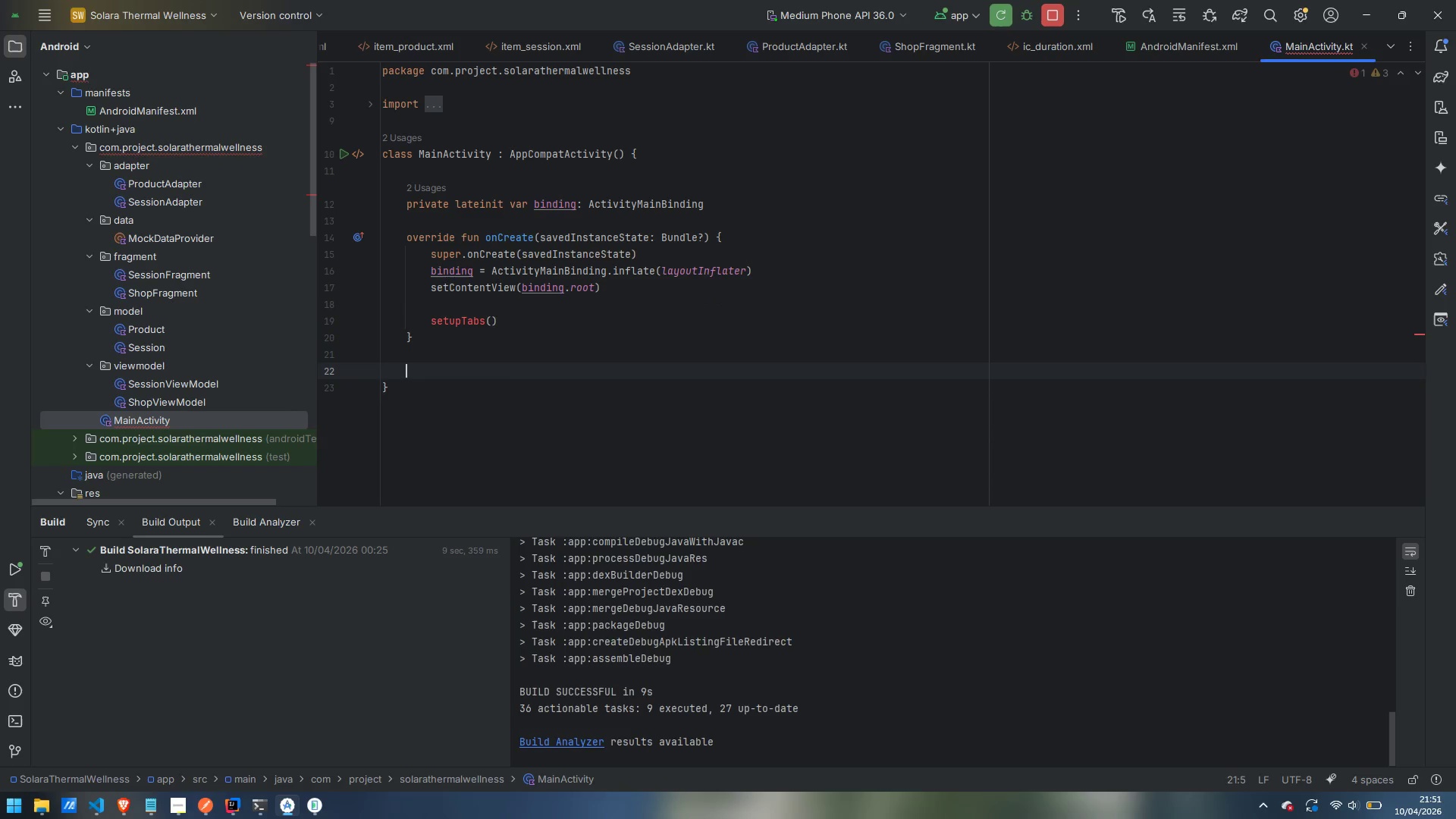 
key(Enter)
 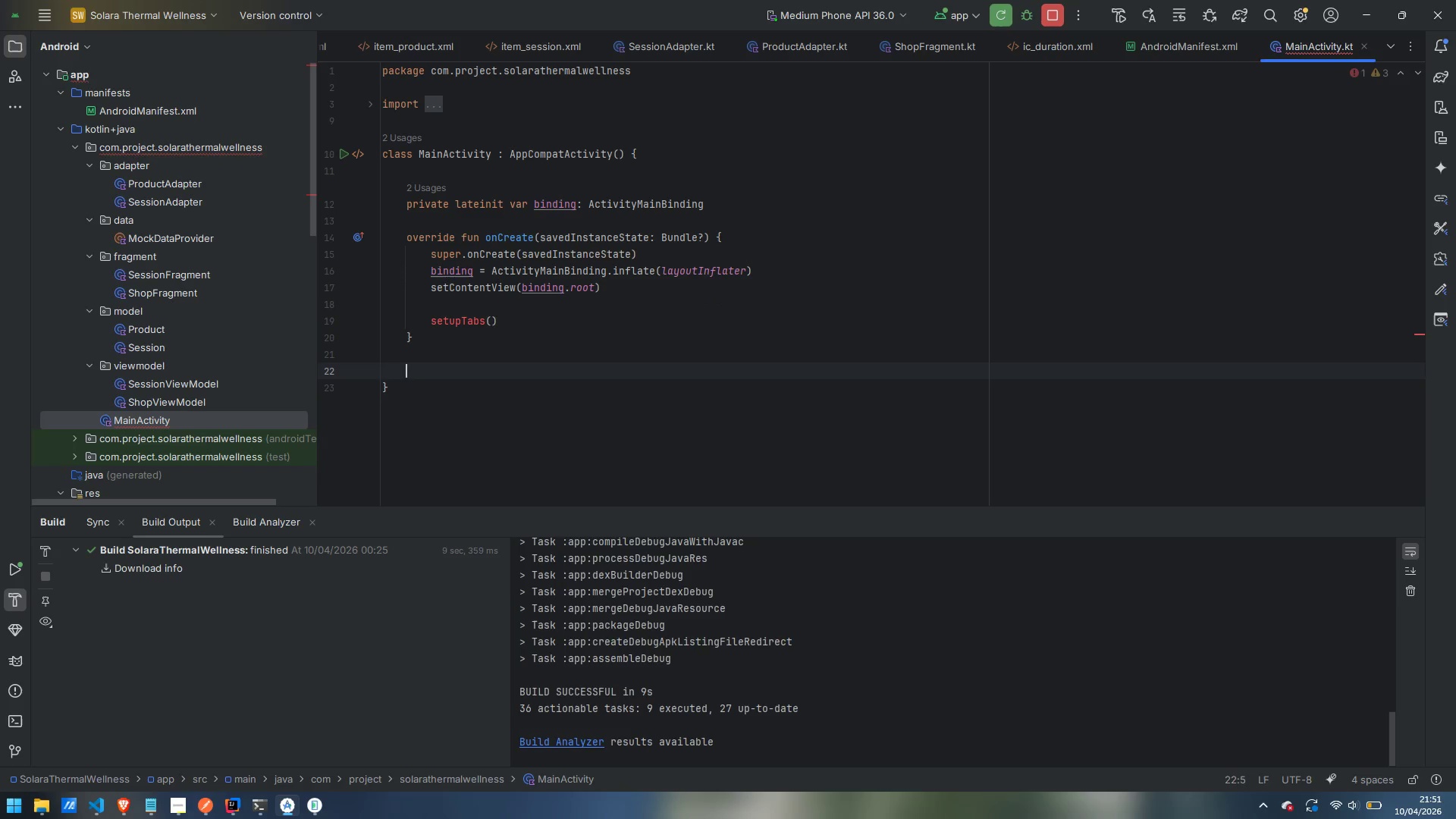 
type(privatge)
key(Backspace)
key(Backspace)
type(e fun setupTabs()
 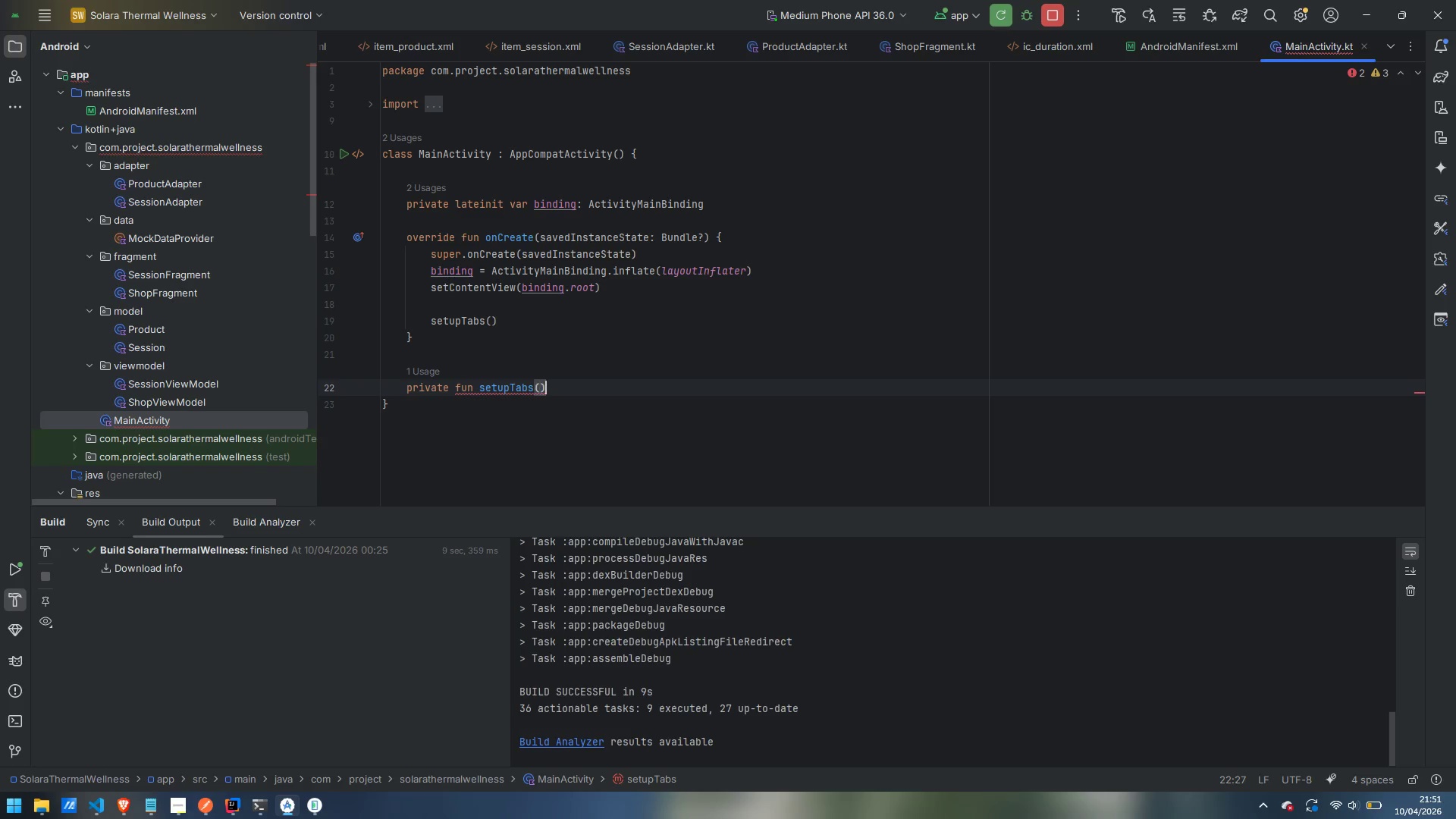 
 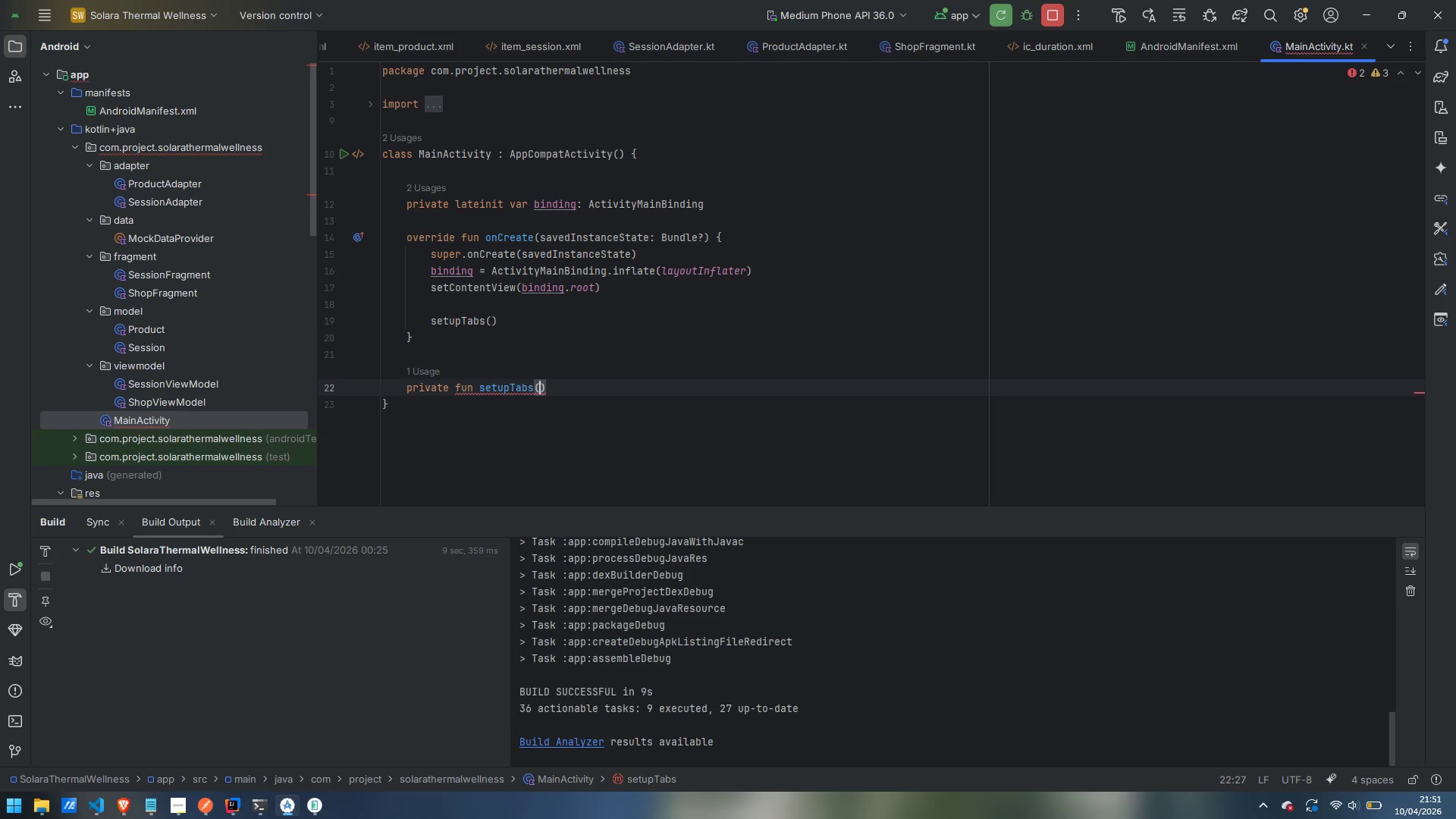 
key(ArrowRight)
 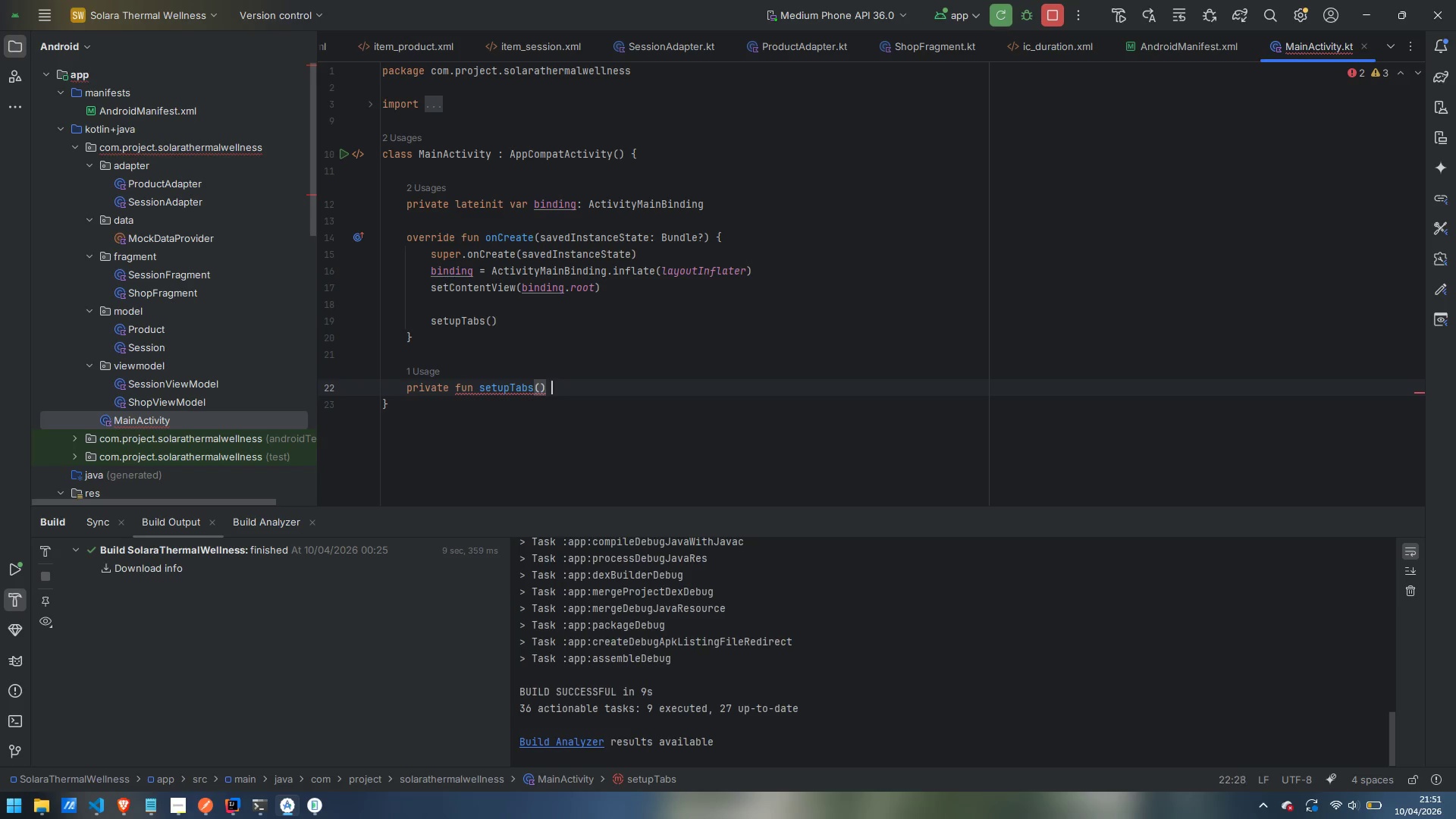 
key(Space)
 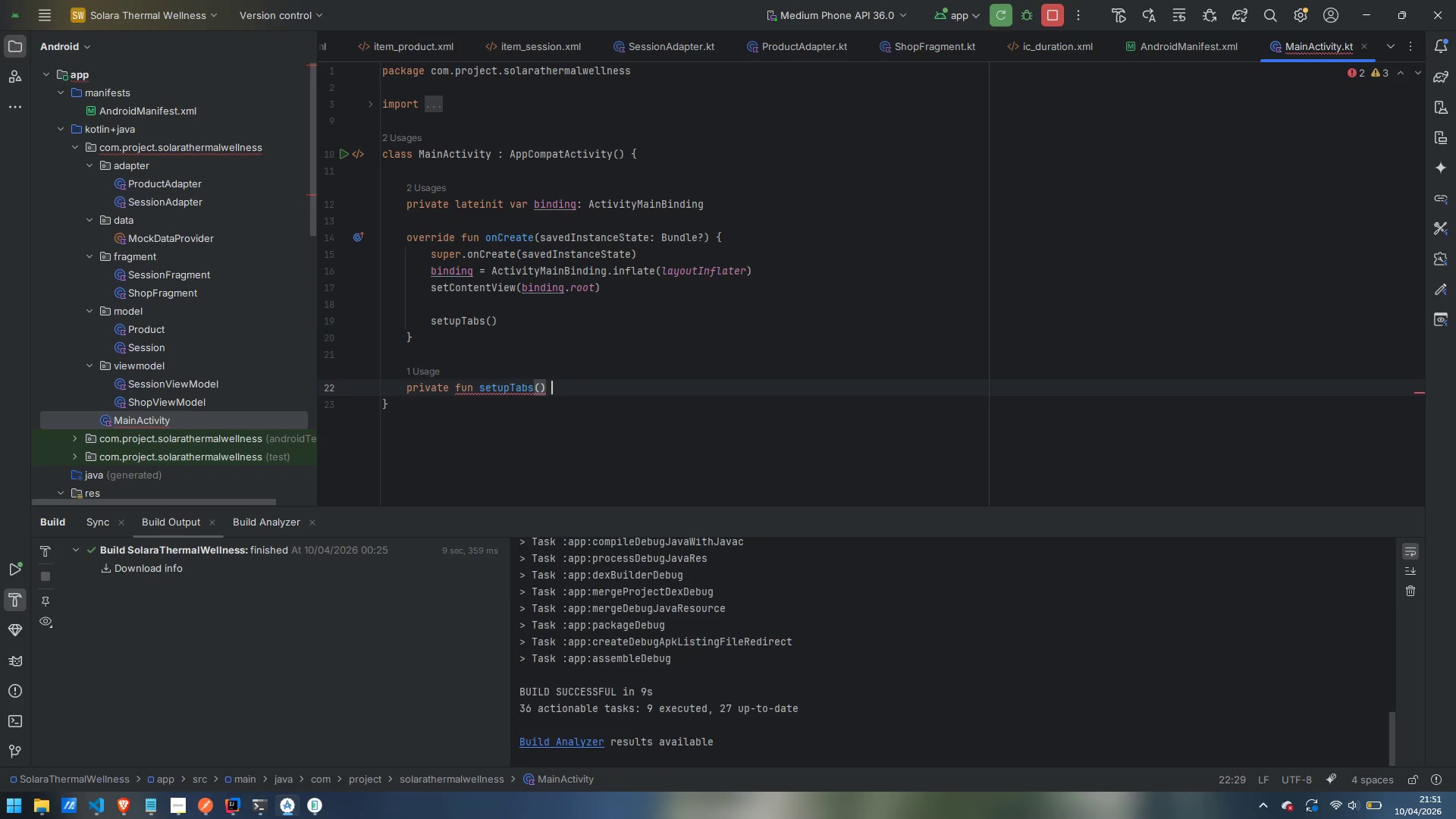 
key(Shift+BracketLeft)
 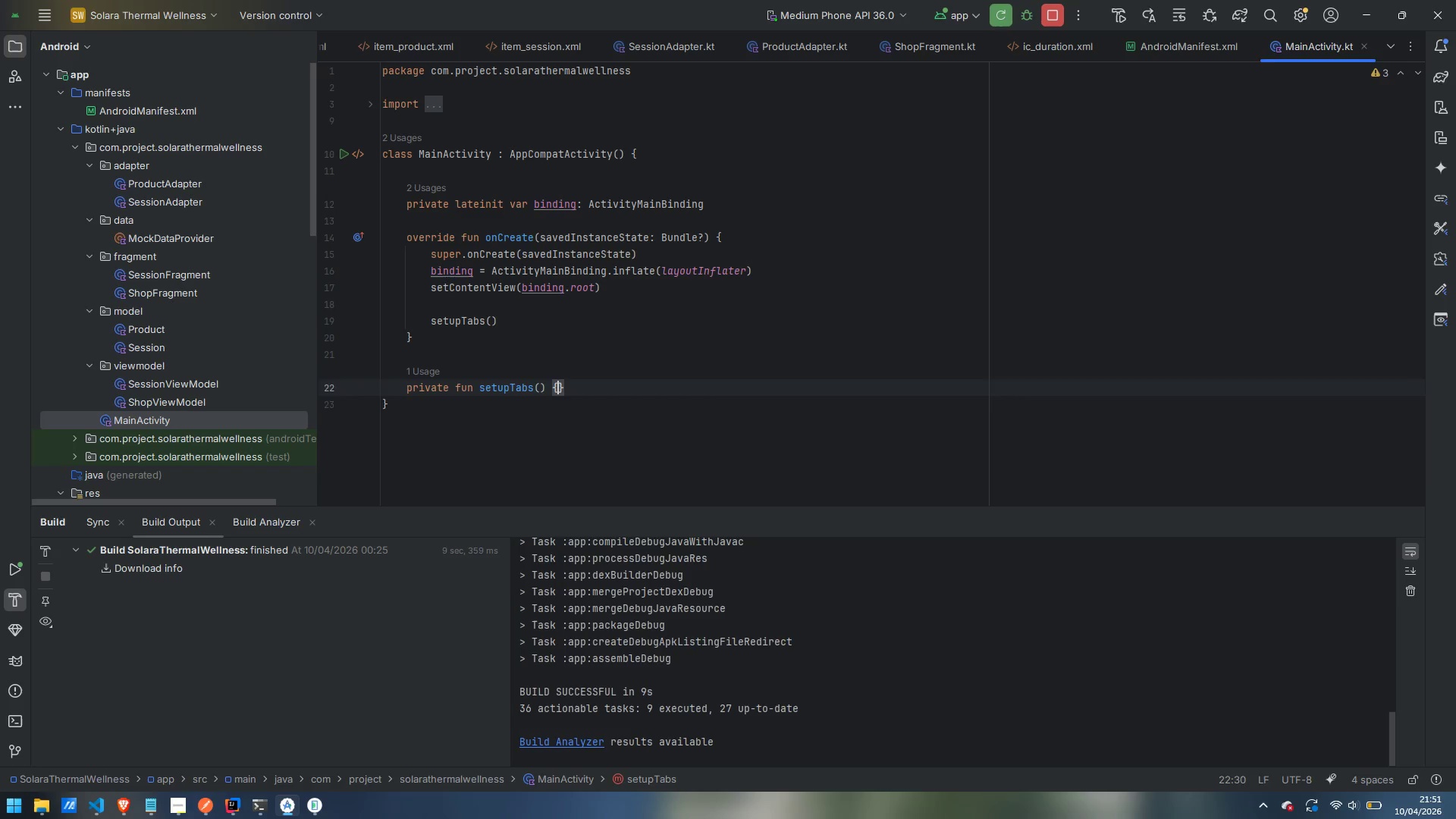 
key(Enter)
 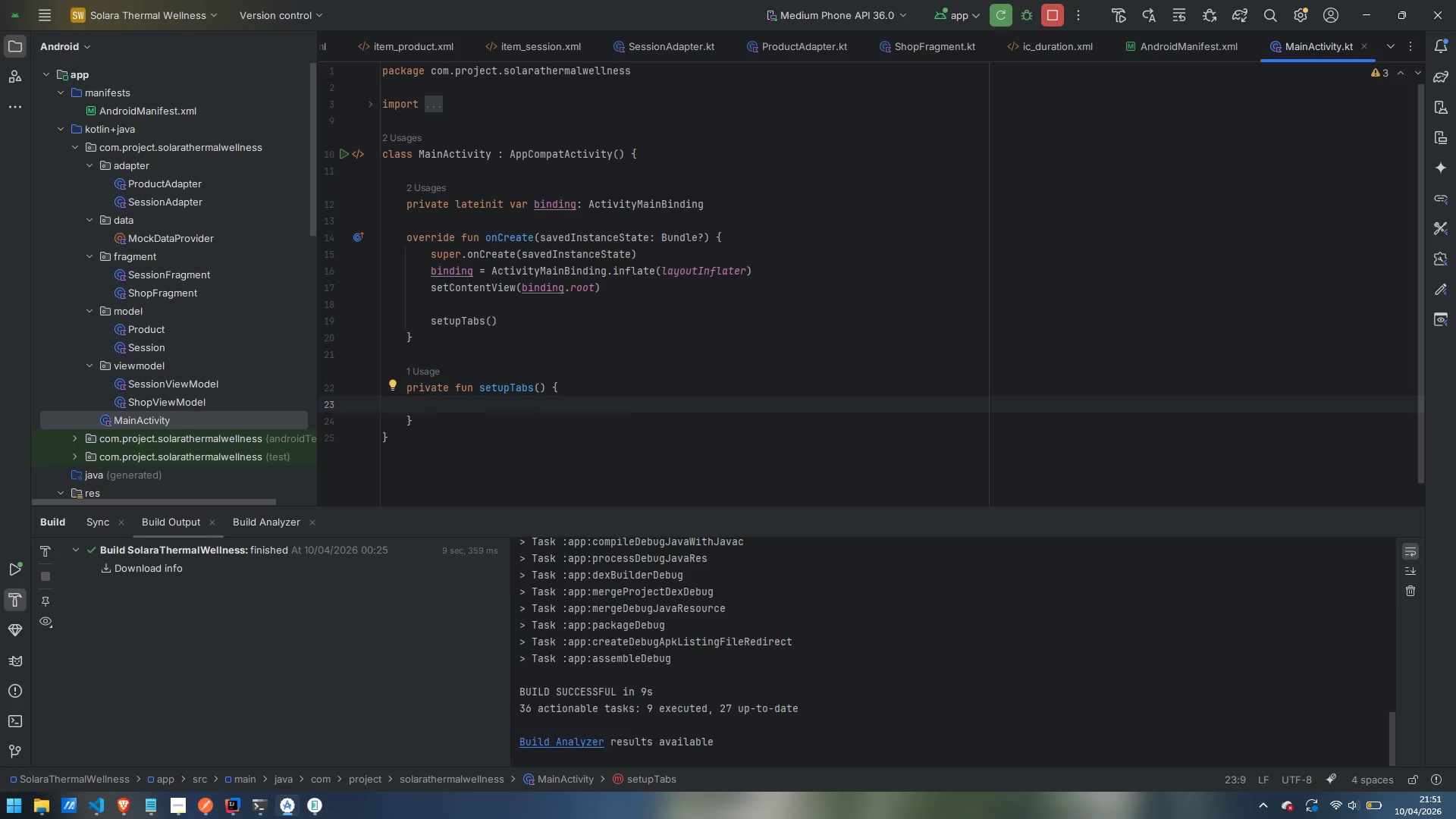 
type(val tabTitles = list)
 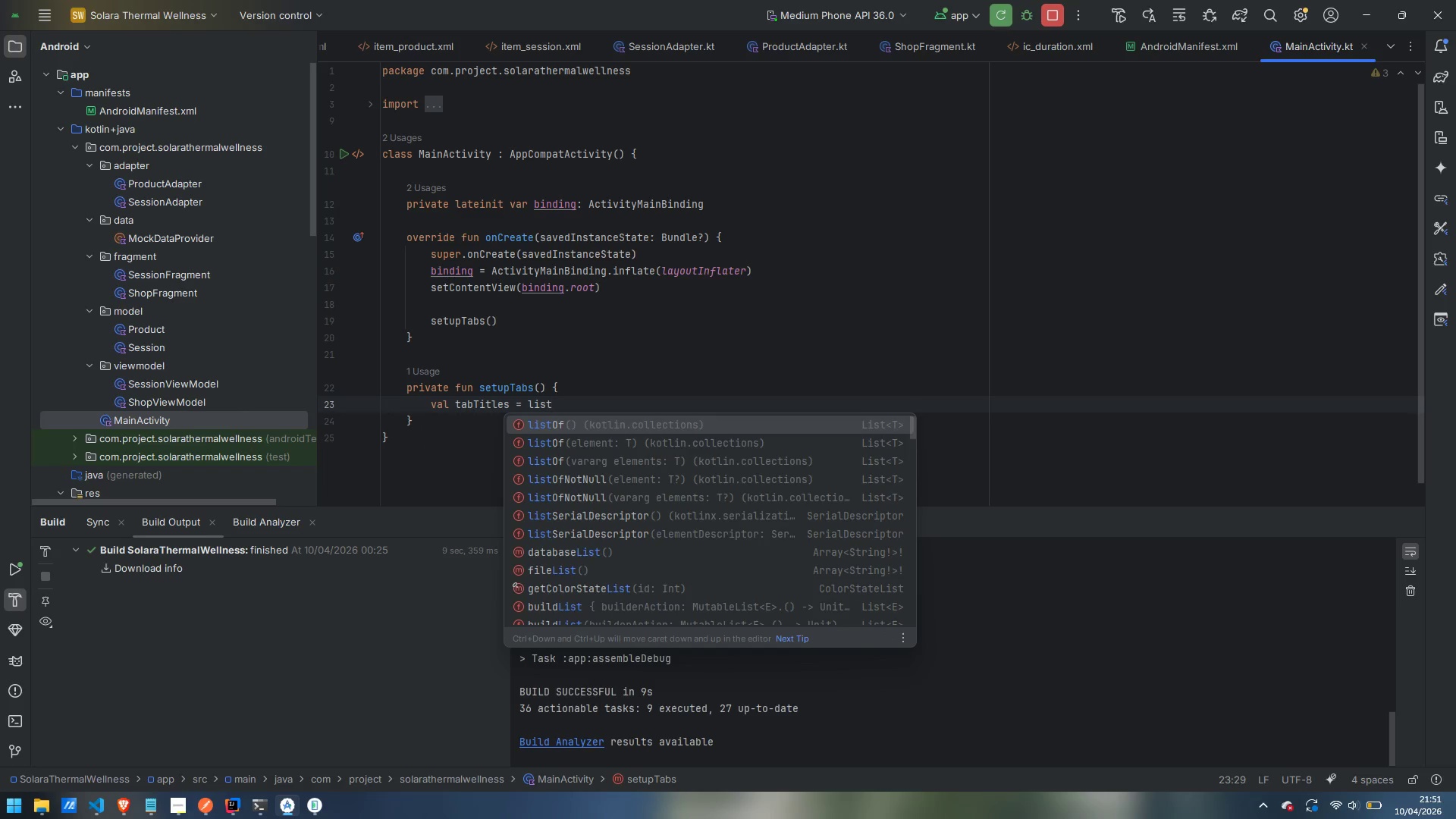 
 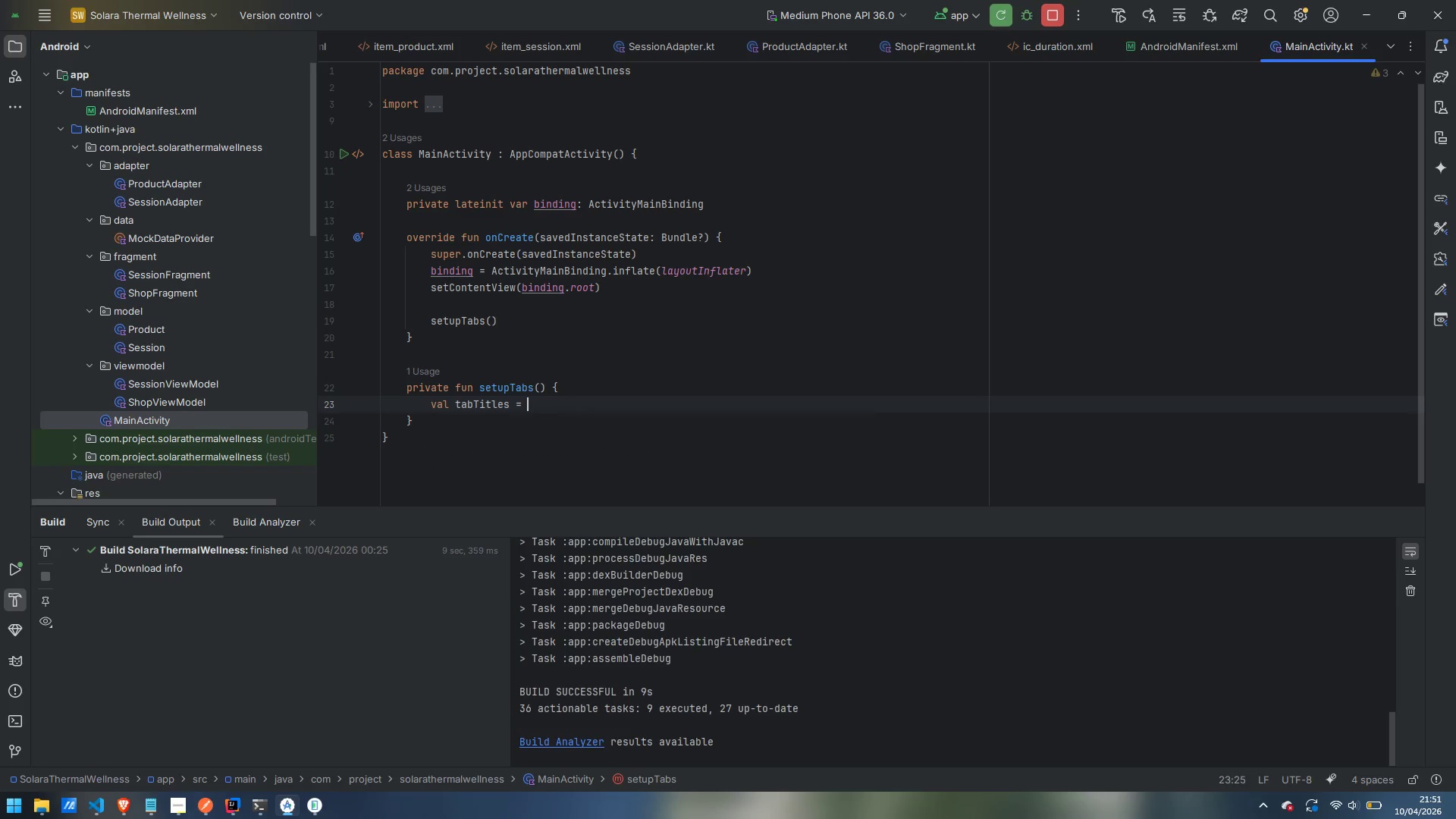 
hold_key(key=ShiftLeft, duration=0.84)
 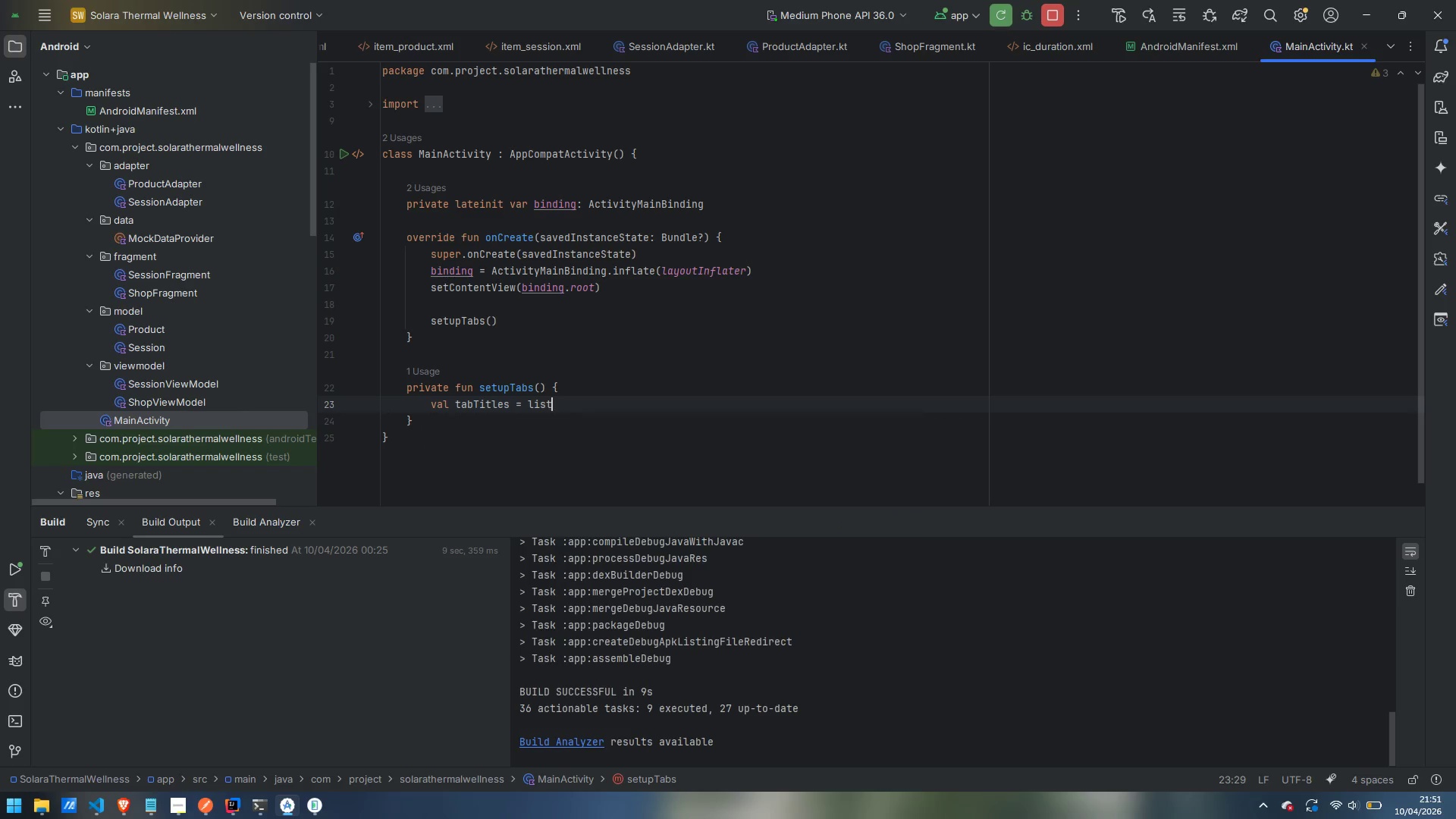 
key(Enter)
 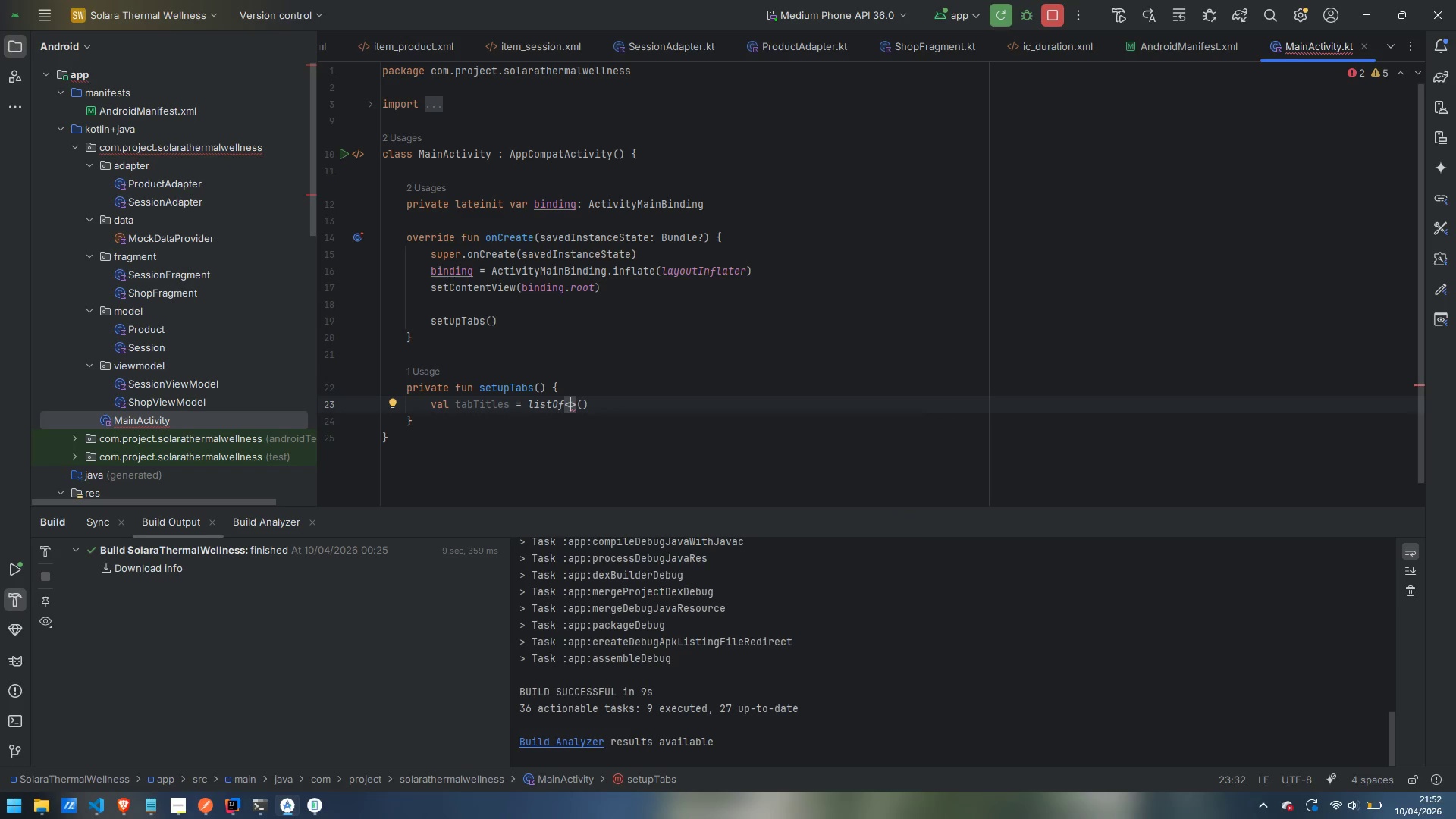 
key(Backspace)
 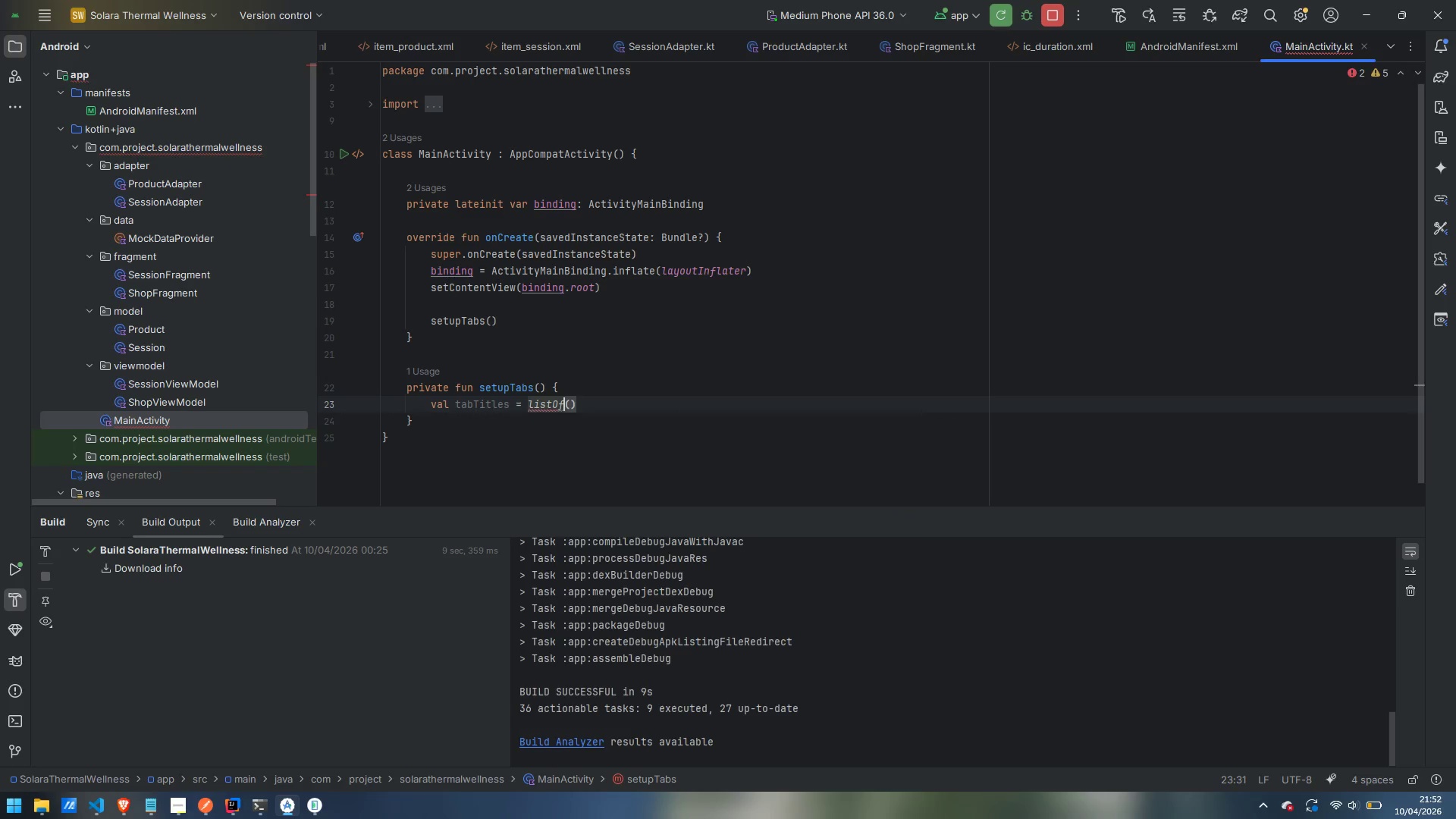 
key(ArrowRight)
 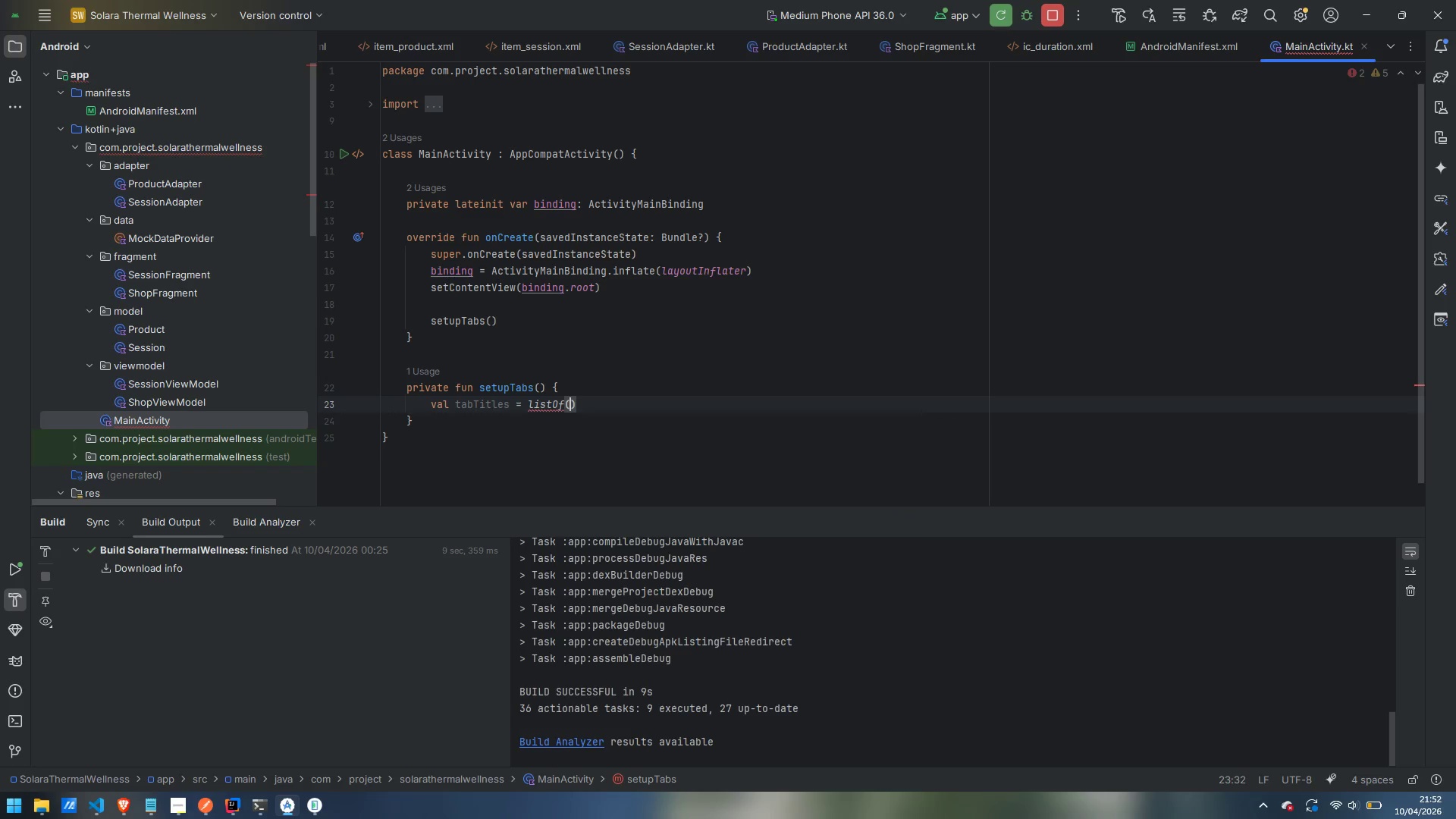 
type("Book a Session)
 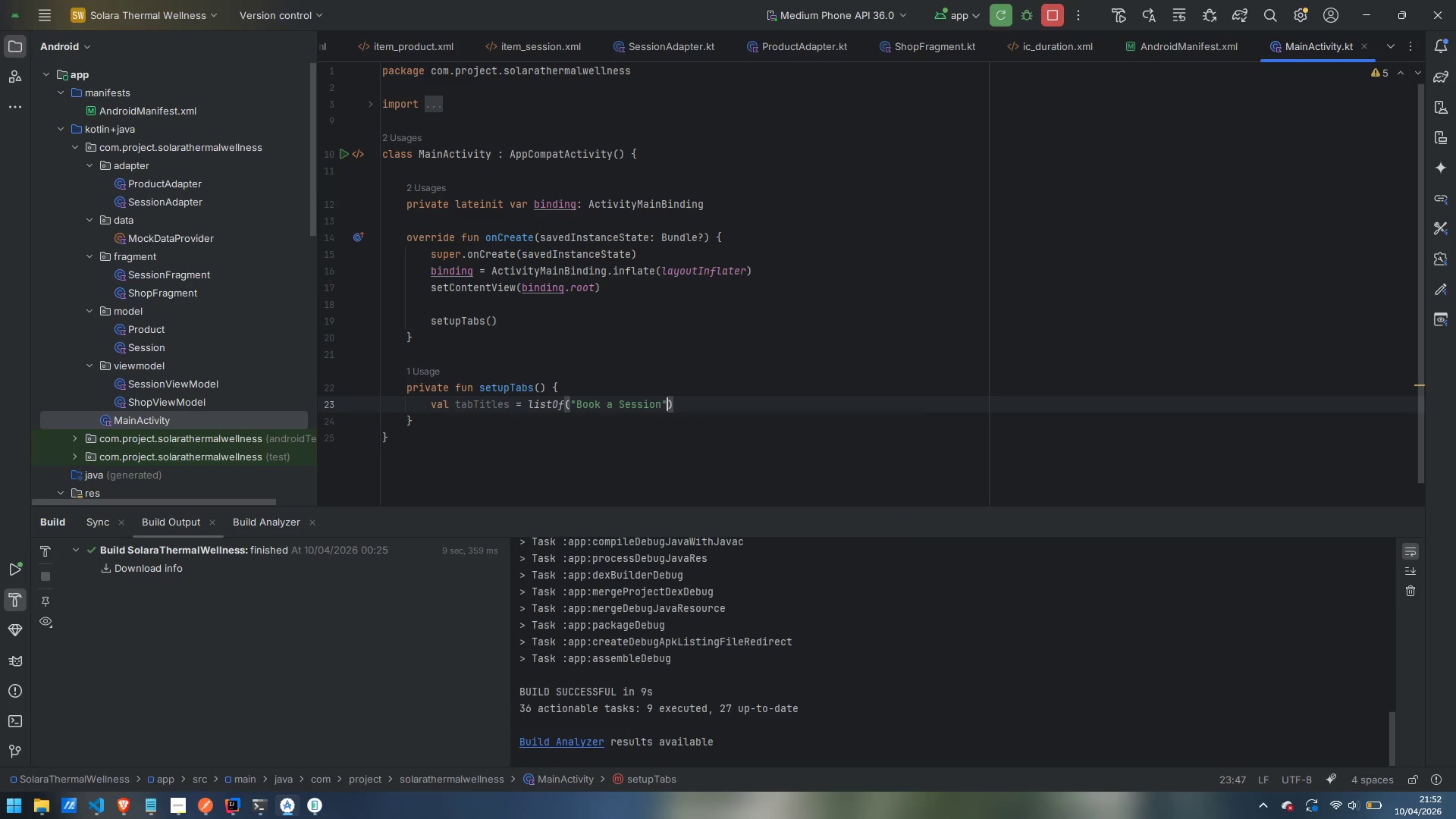 
key(ArrowRight)
 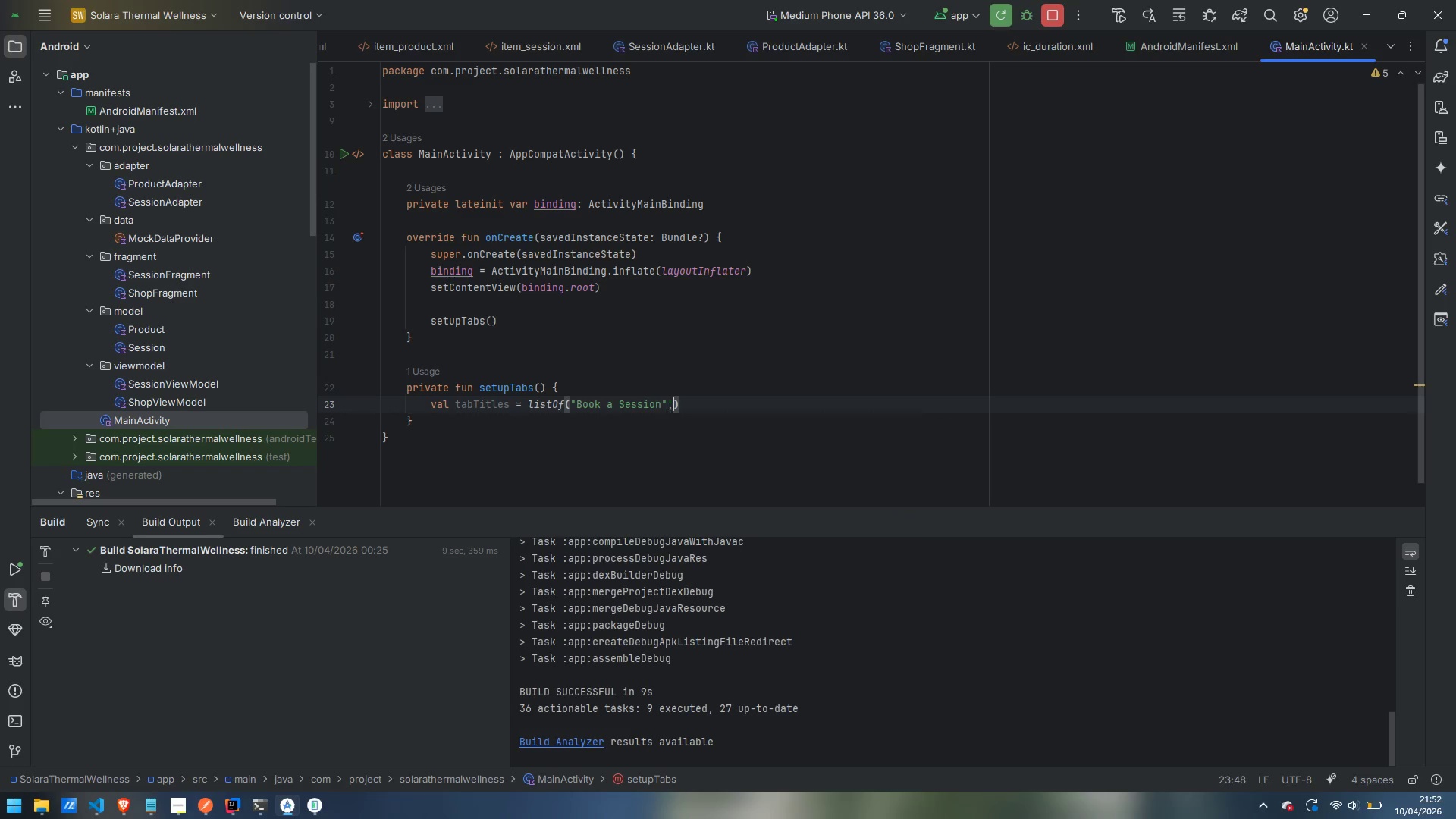 
type(, "Shop Gear)
 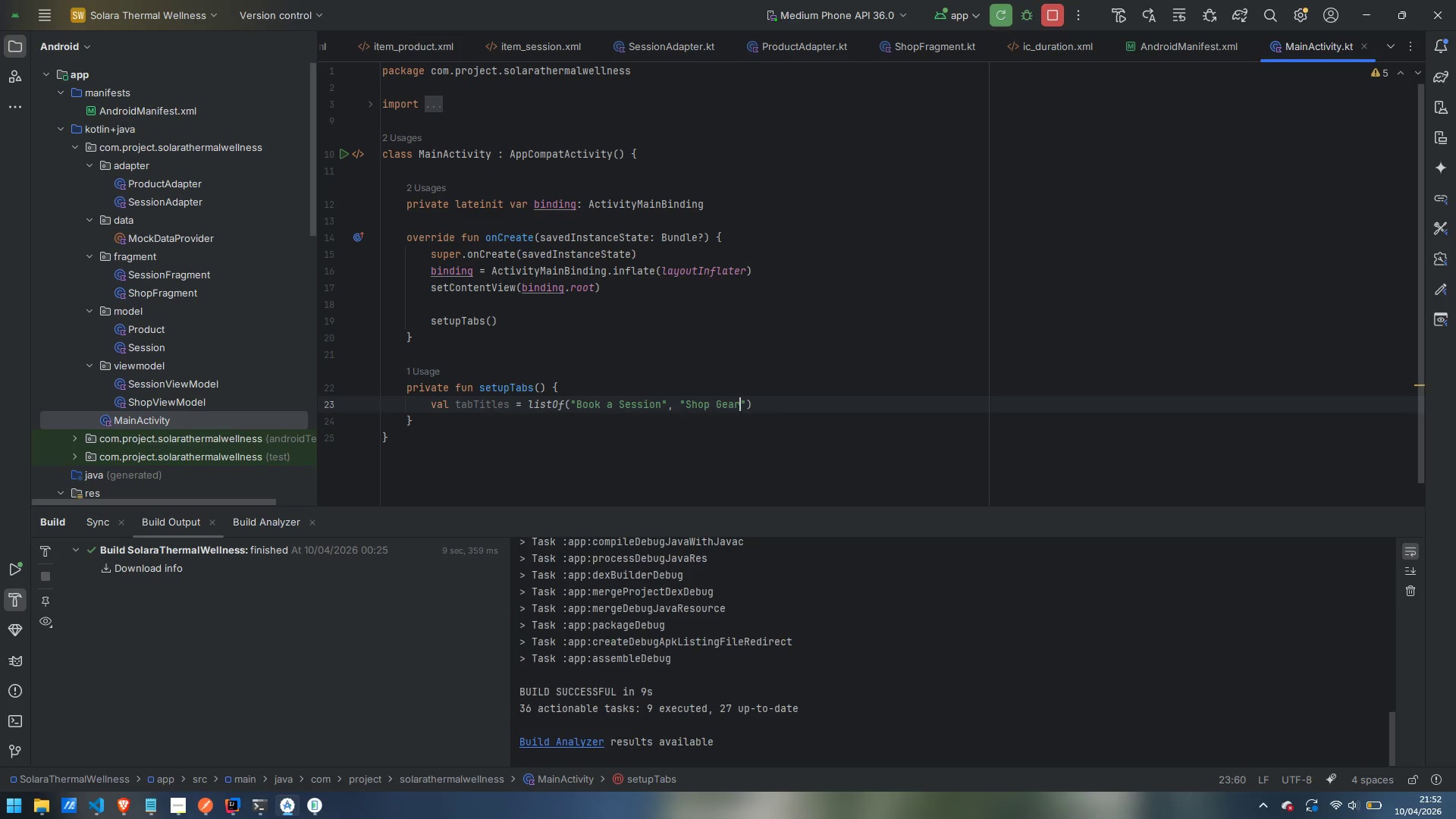 
key(ArrowRight)
 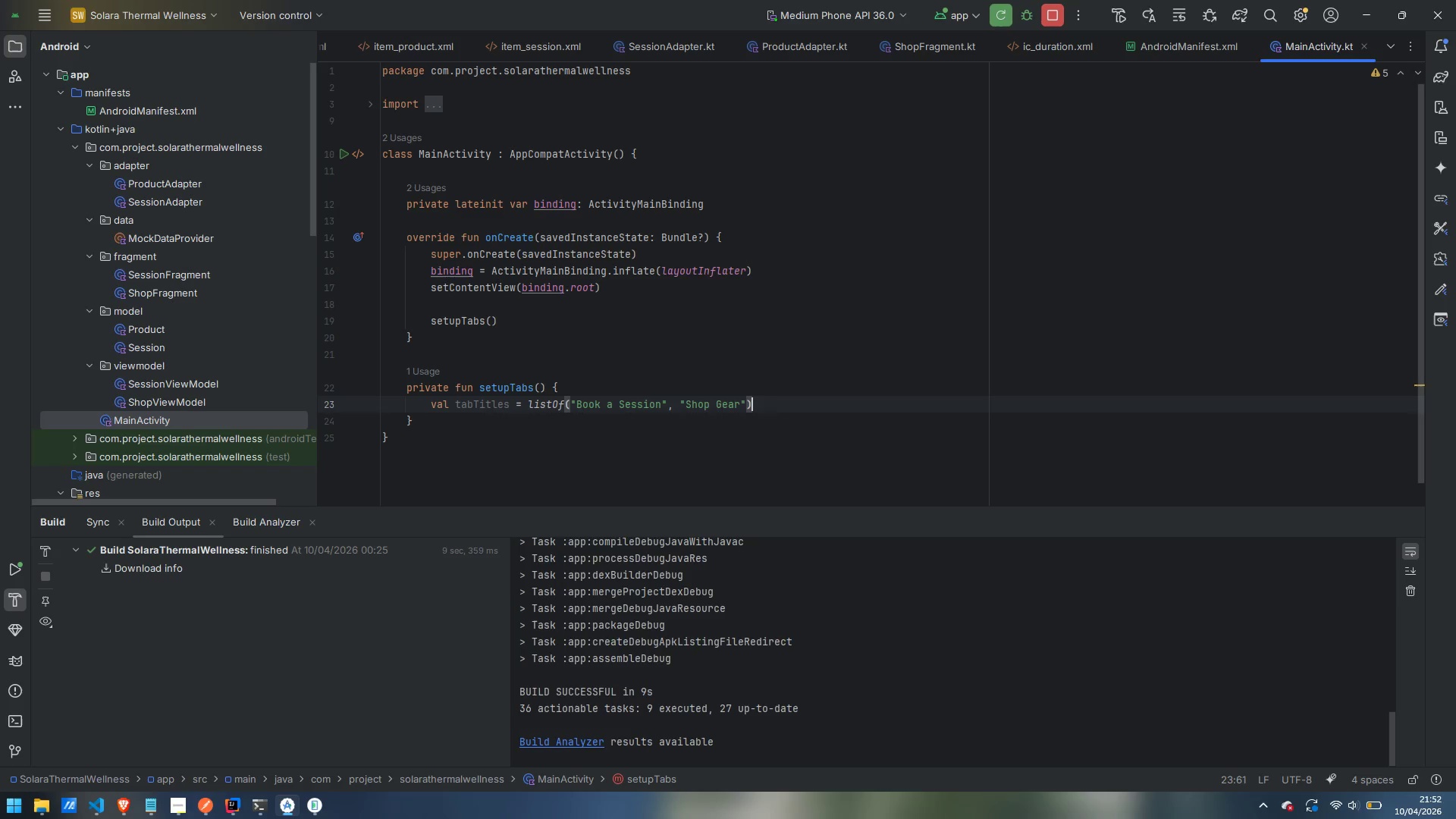 
key(ArrowRight)
 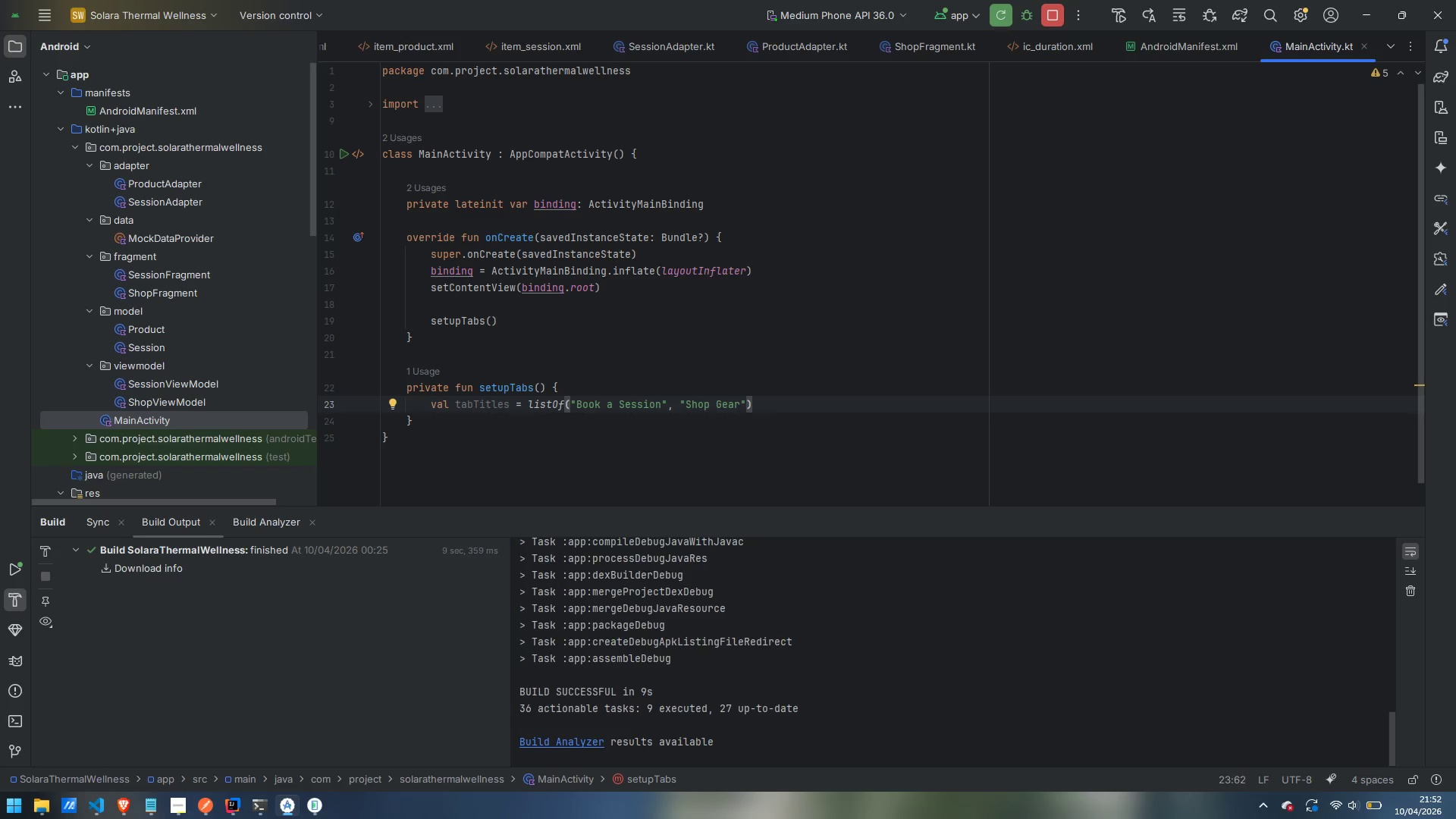 
key(Enter)
 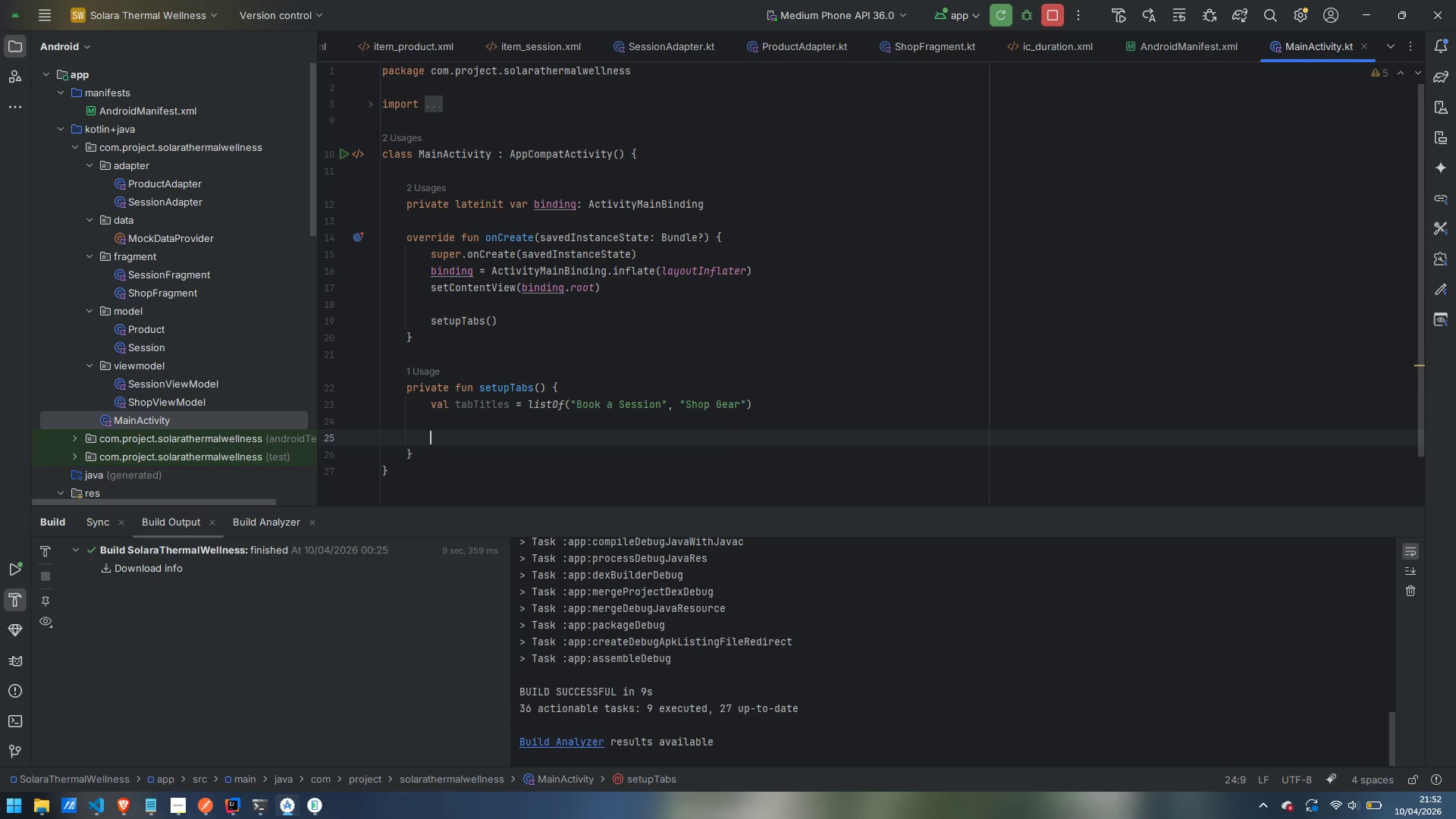 
key(Enter)
 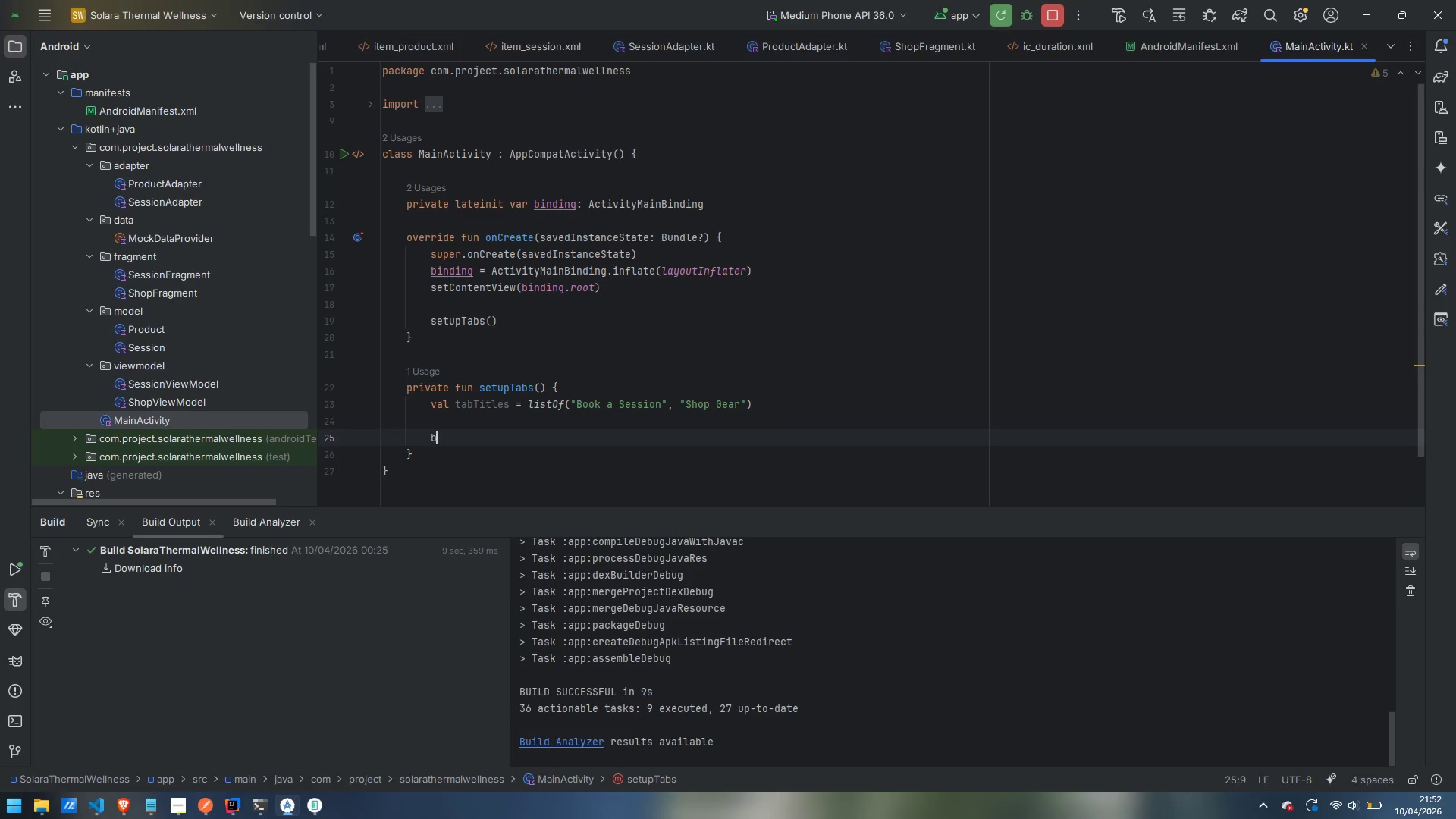 
type(binding.view)
 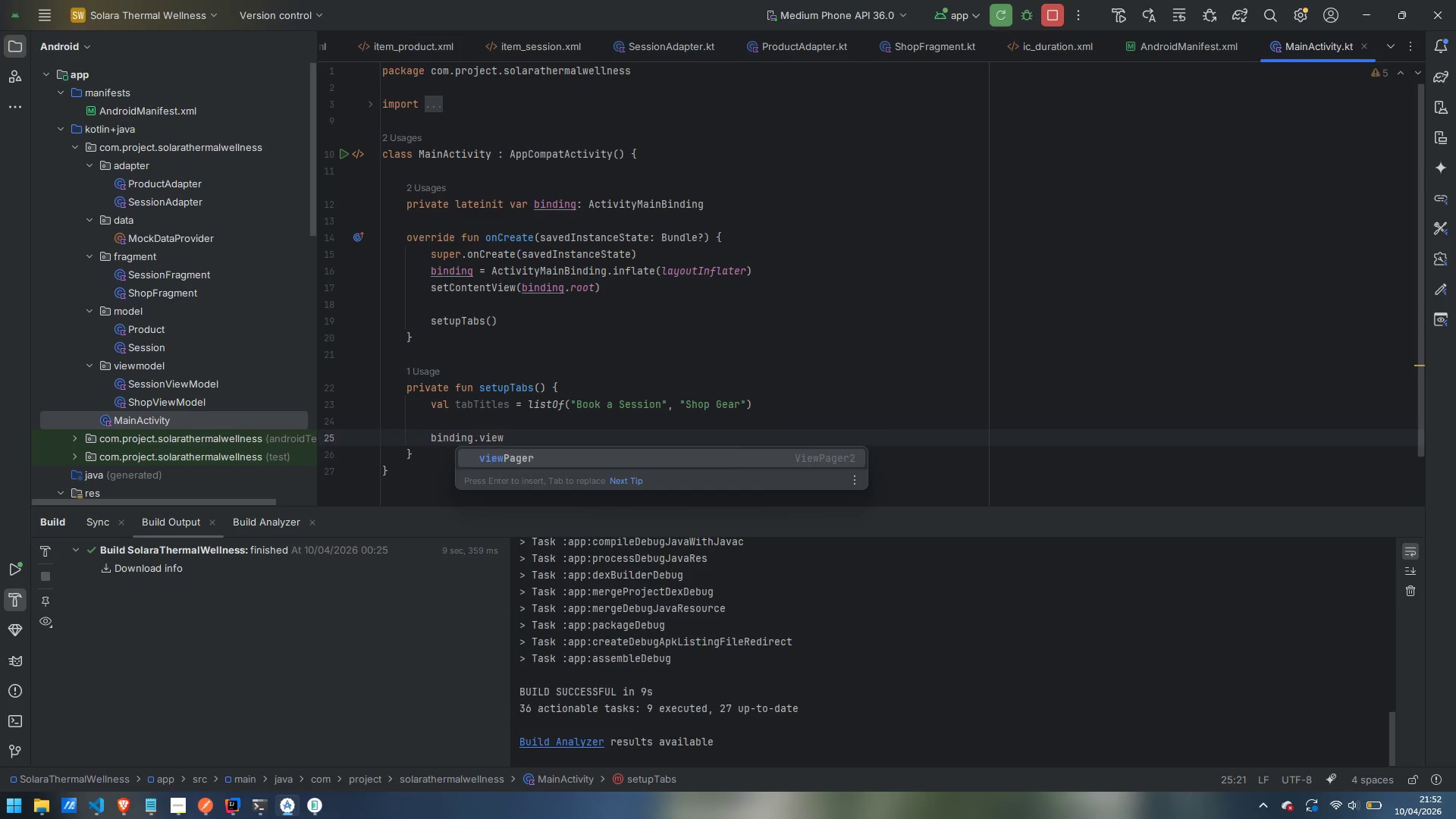 
key(Enter)
 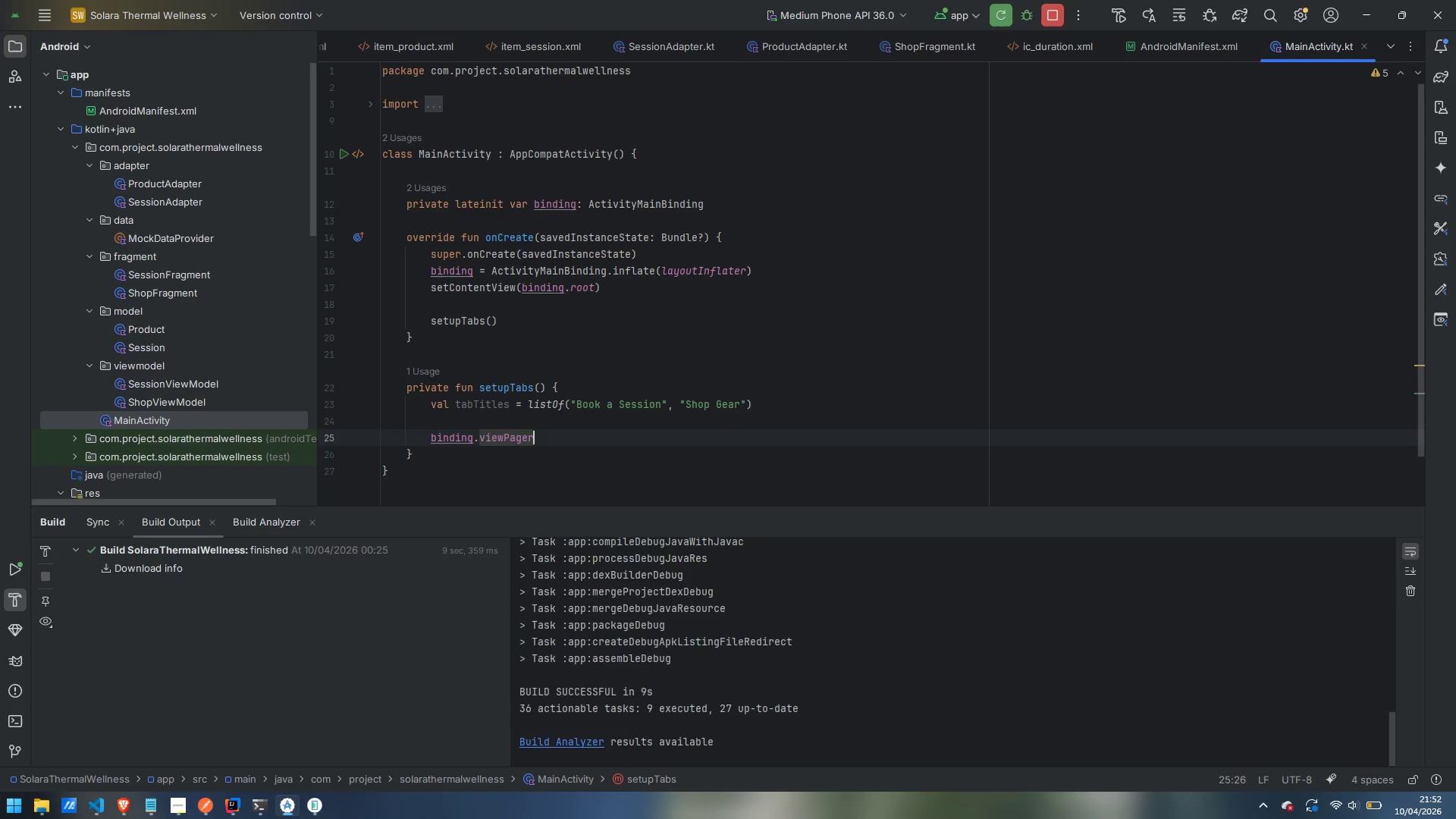 
type(.adapter = object : Fragmnet)
key(Backspace)
key(Backspace)
key(Backspace)
type(entSta)
 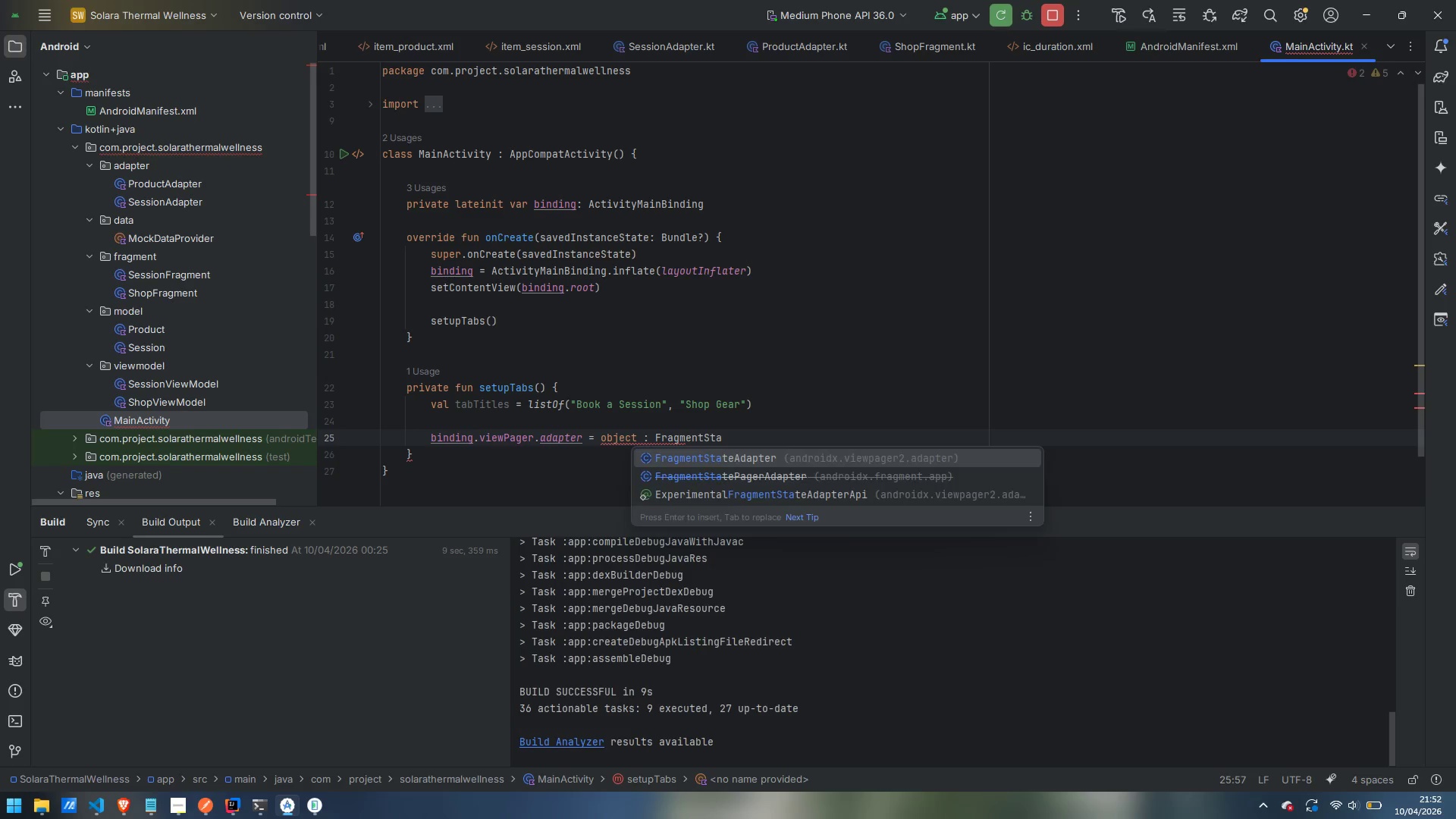 
key(Enter)
 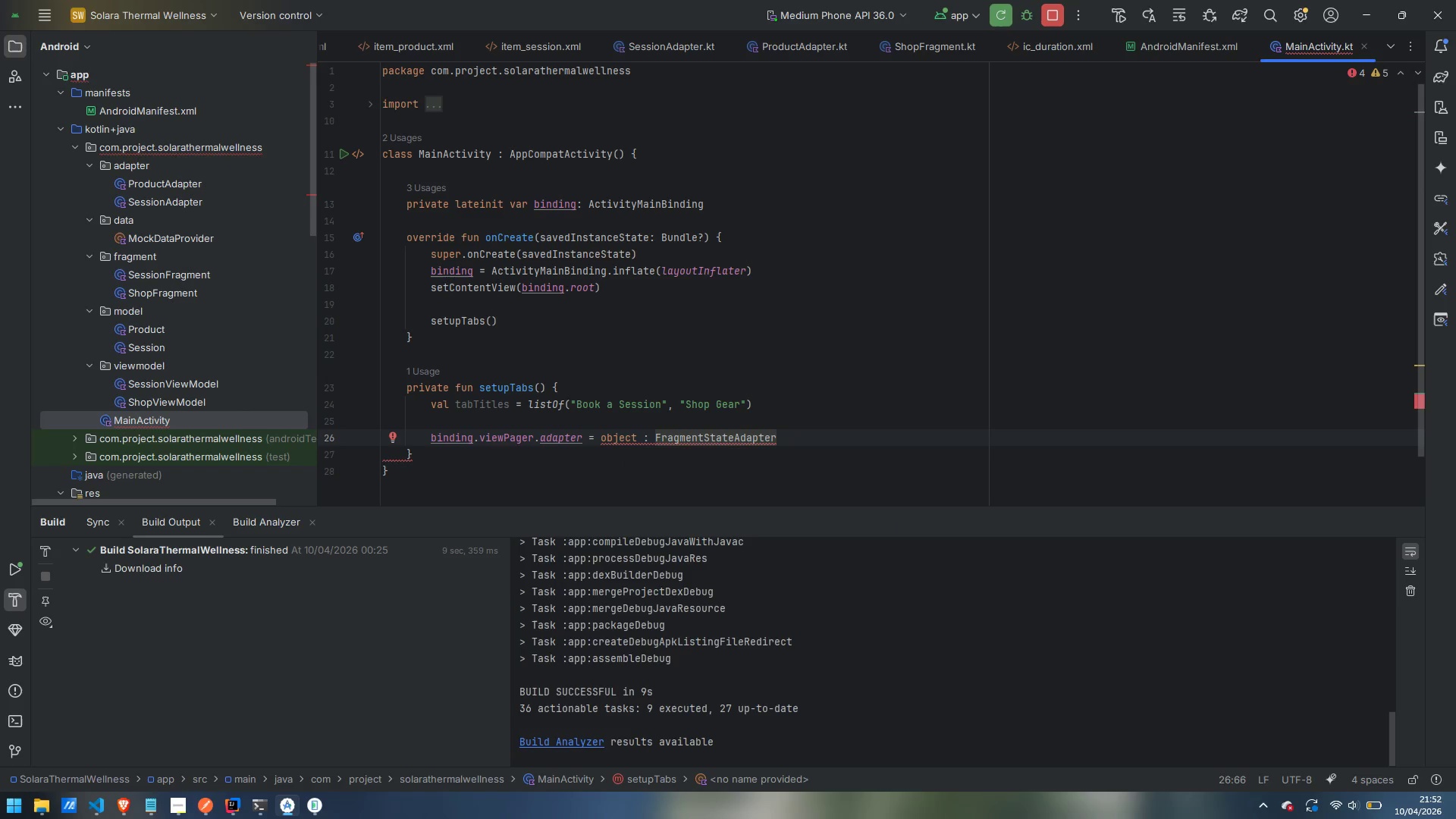 
type((this)
 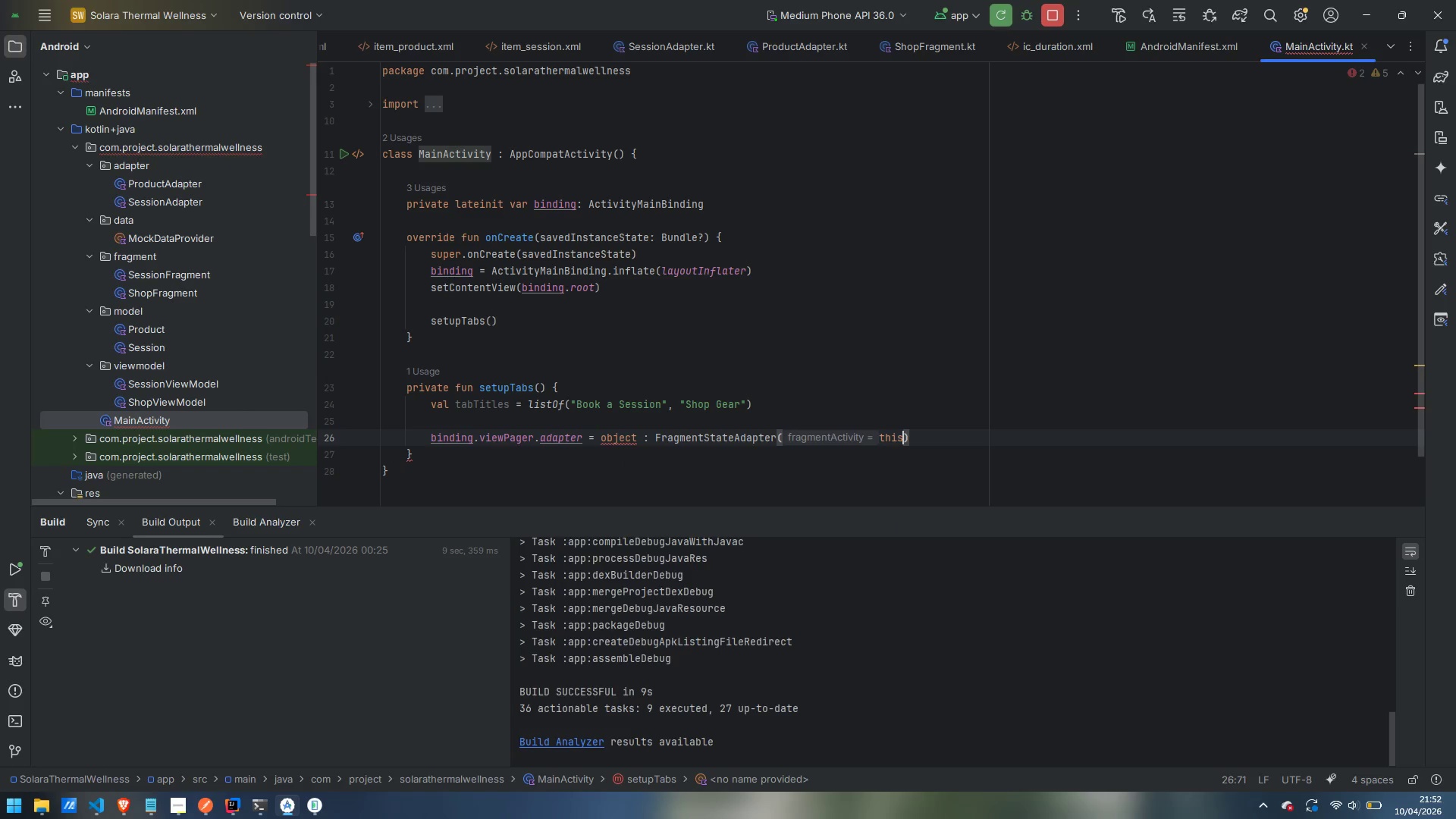 
key(ArrowRight)
 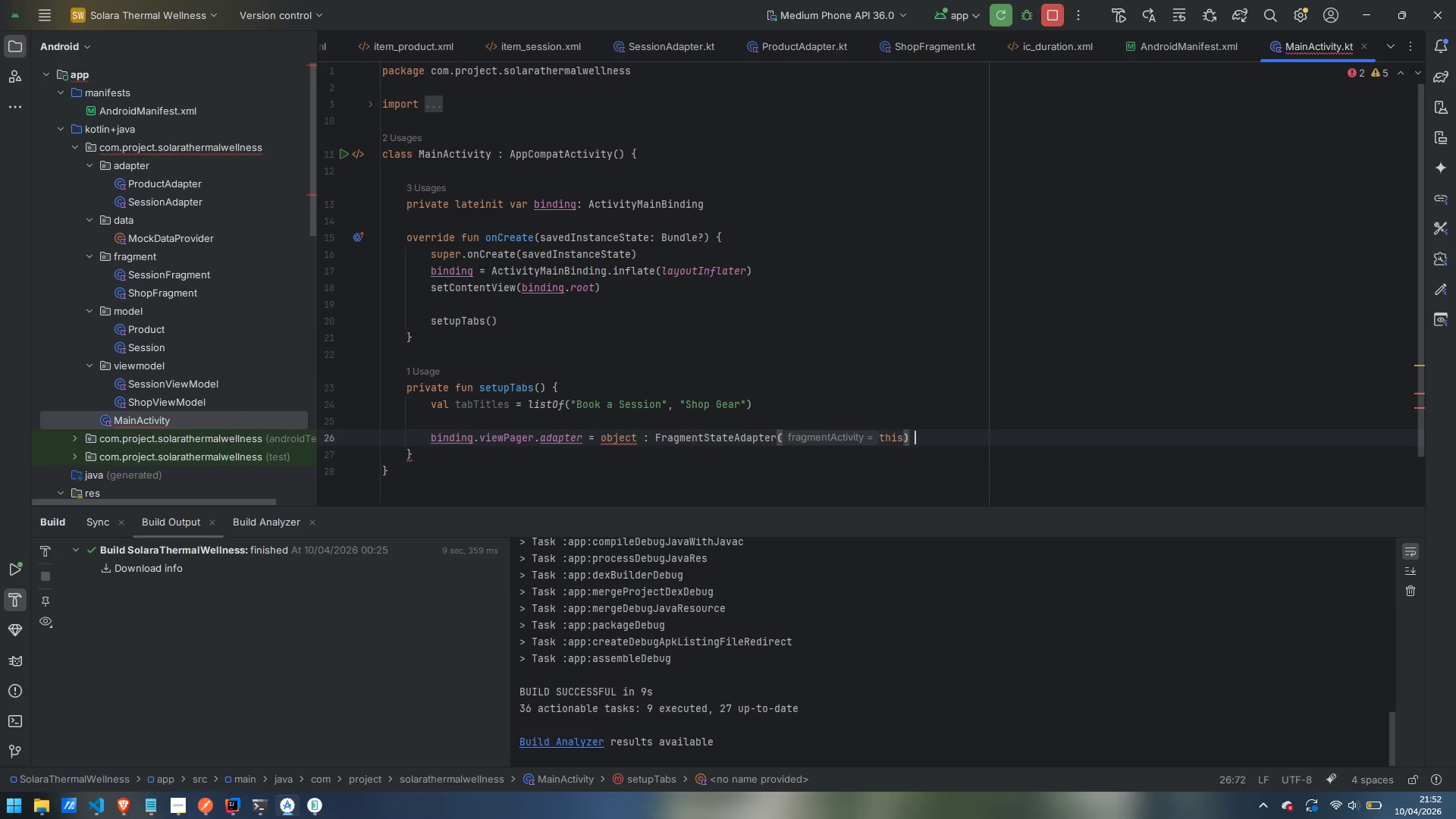 
key(Space)
 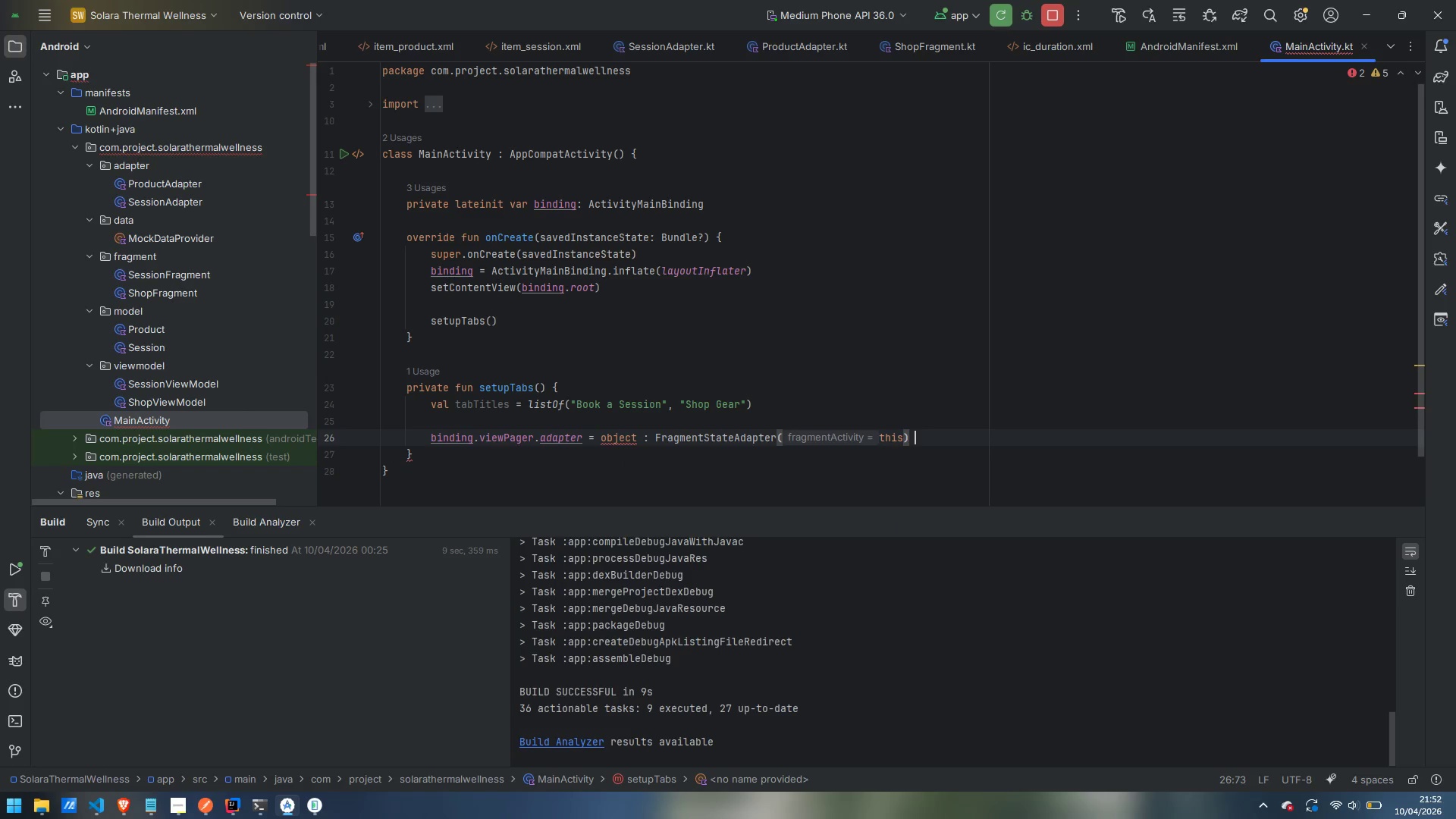 
key(Shift+BracketLeft)
 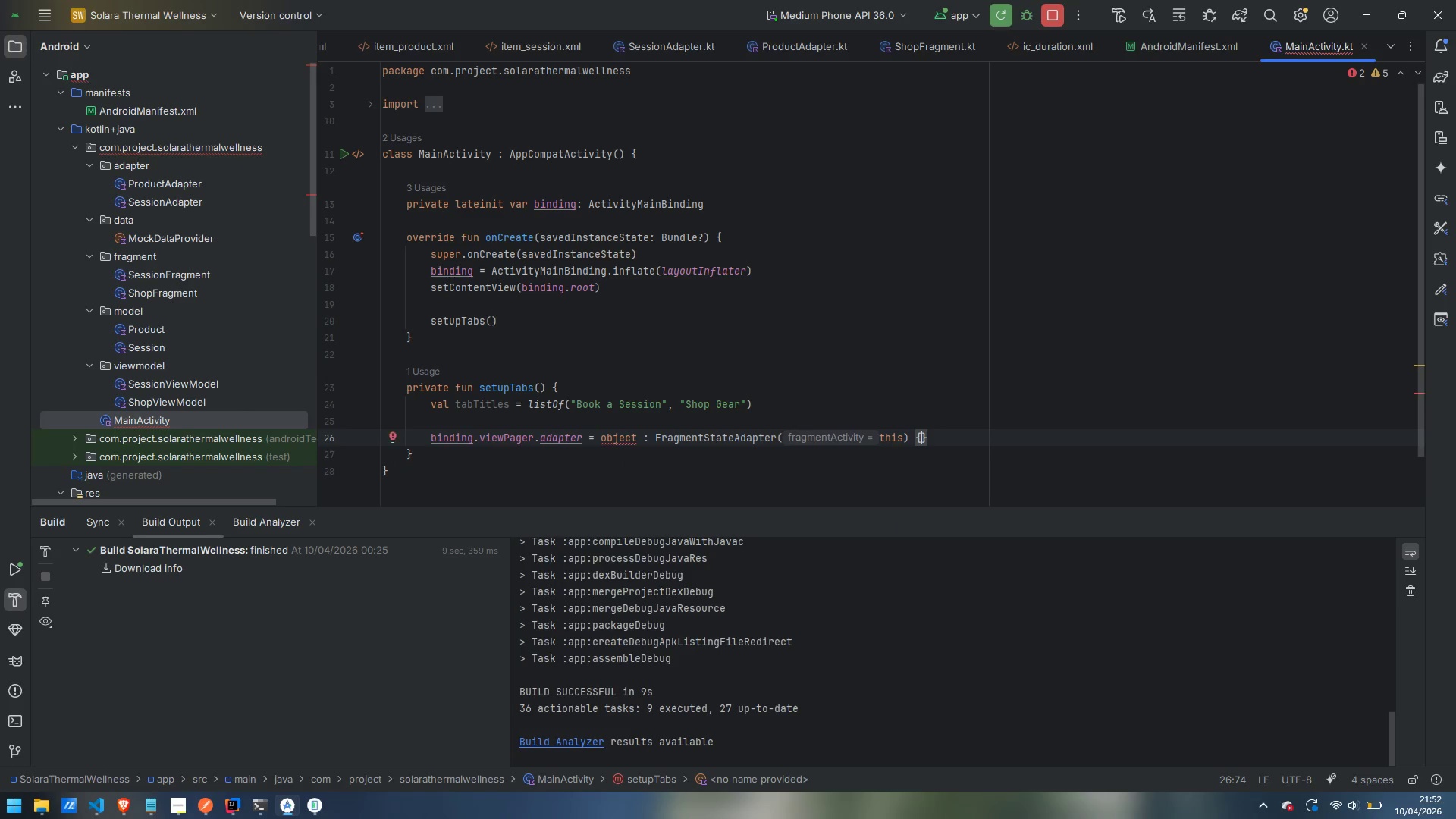 
key(Enter)
 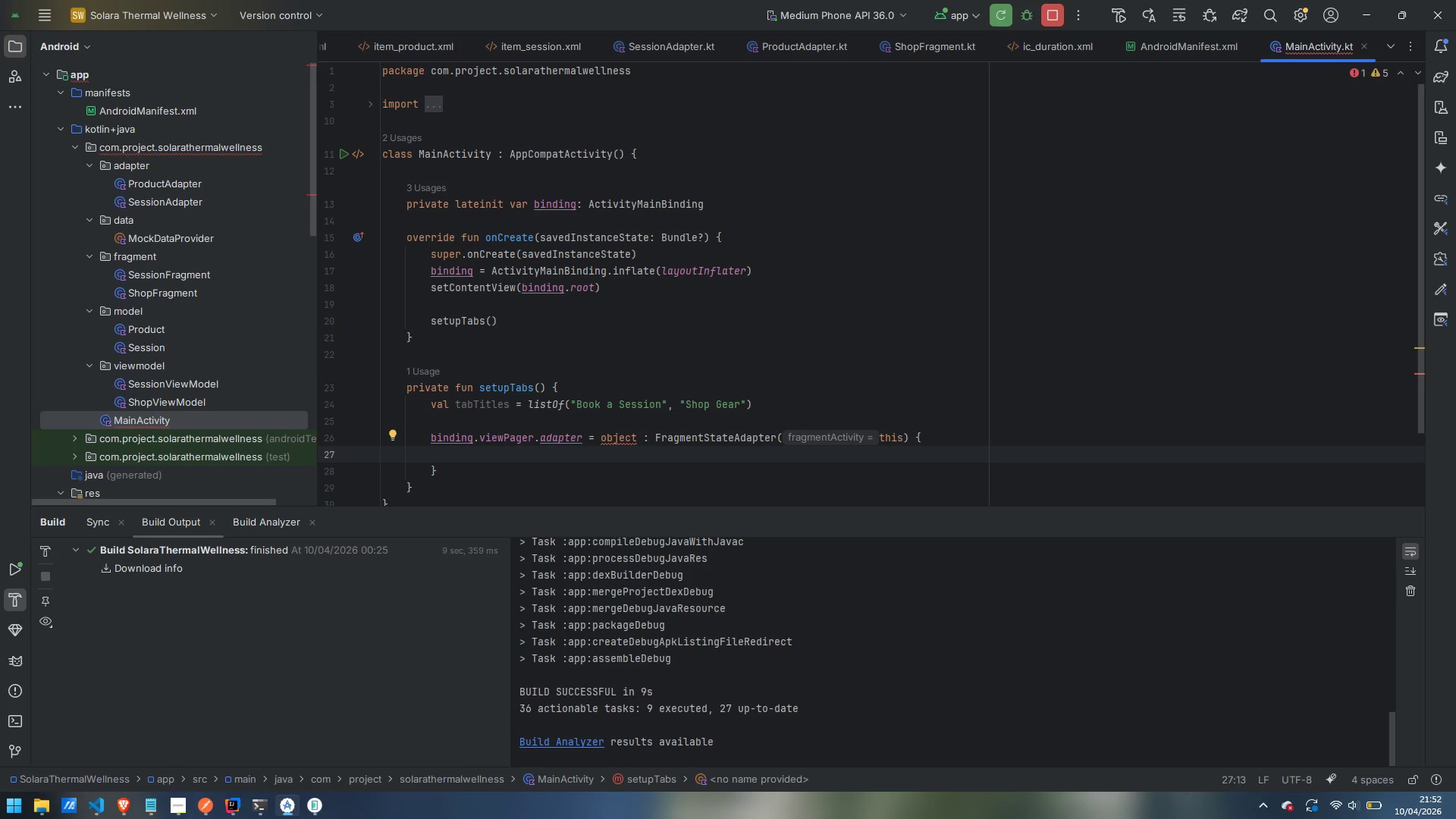 
type(getIte)
 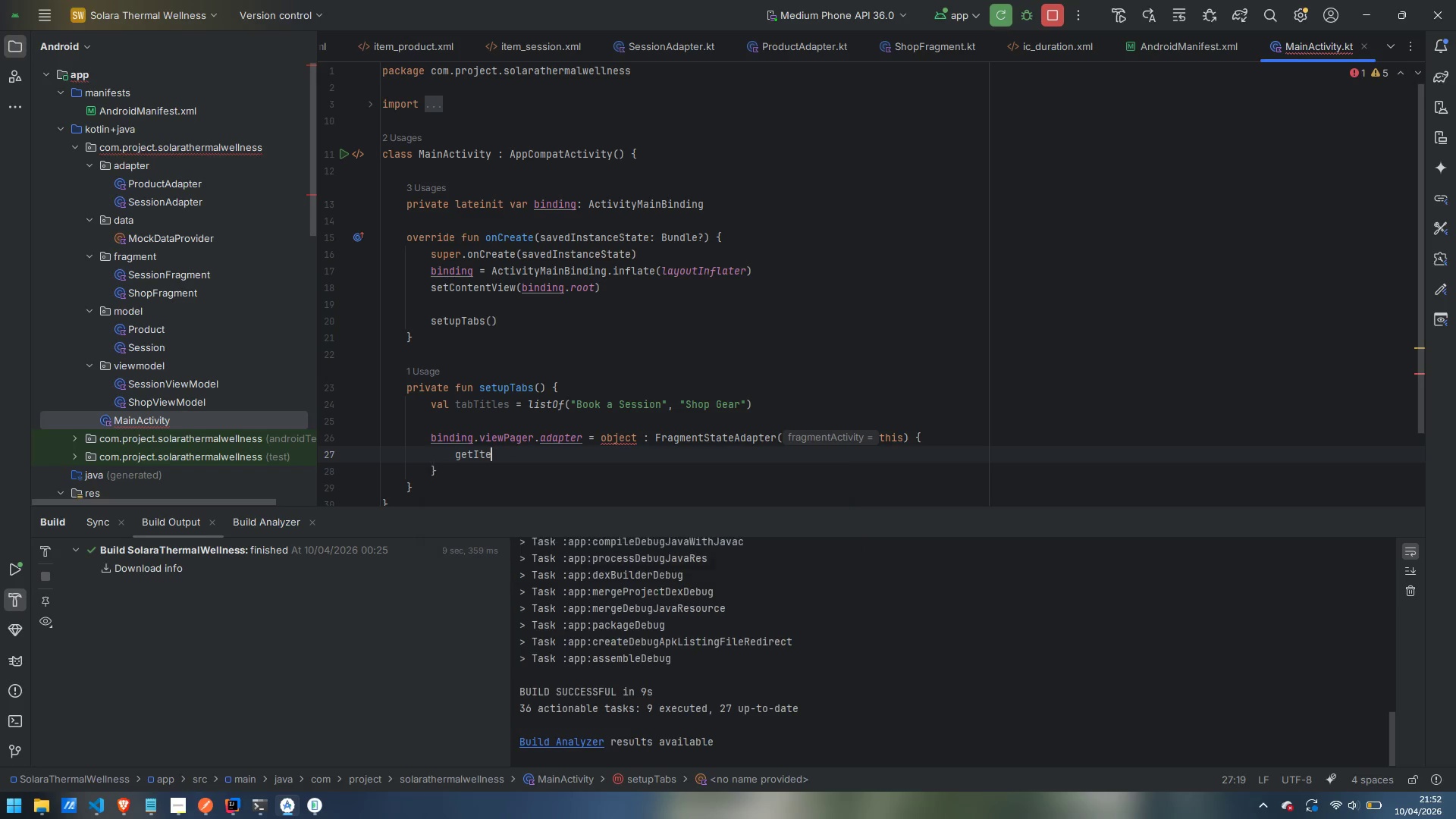 
key(Enter)
 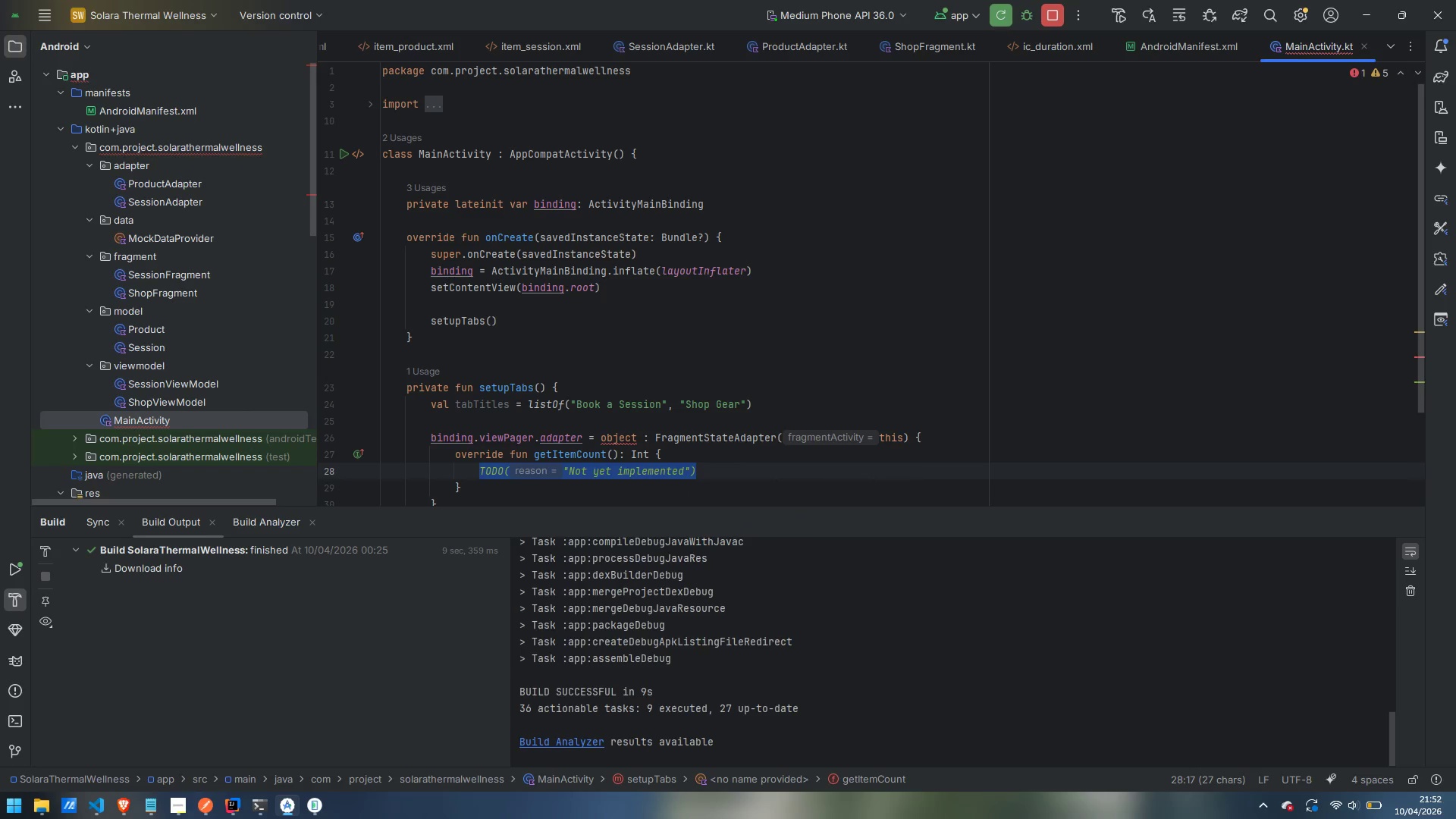 
key(Backspace)
 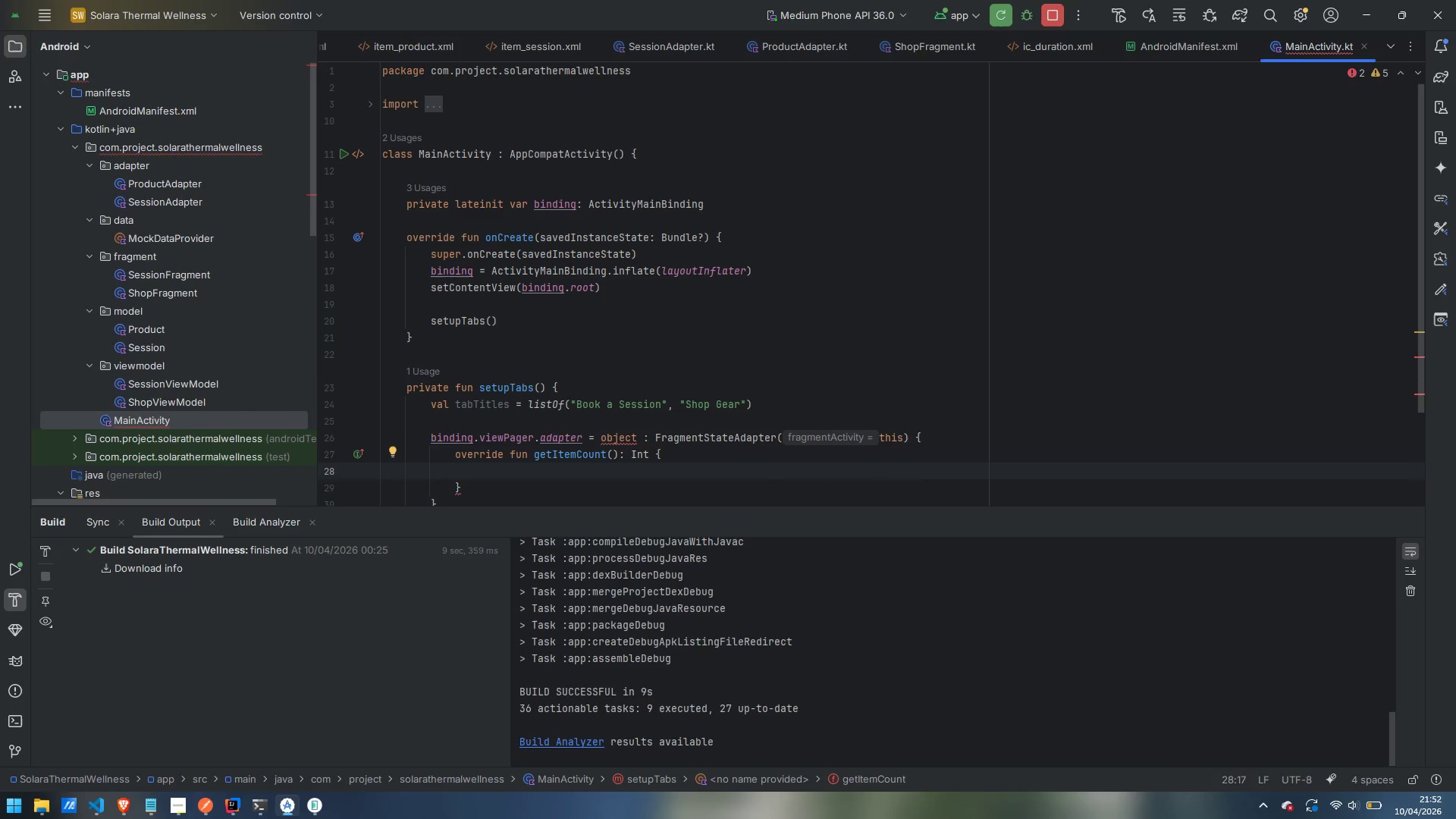 
key(ArrowDown)
 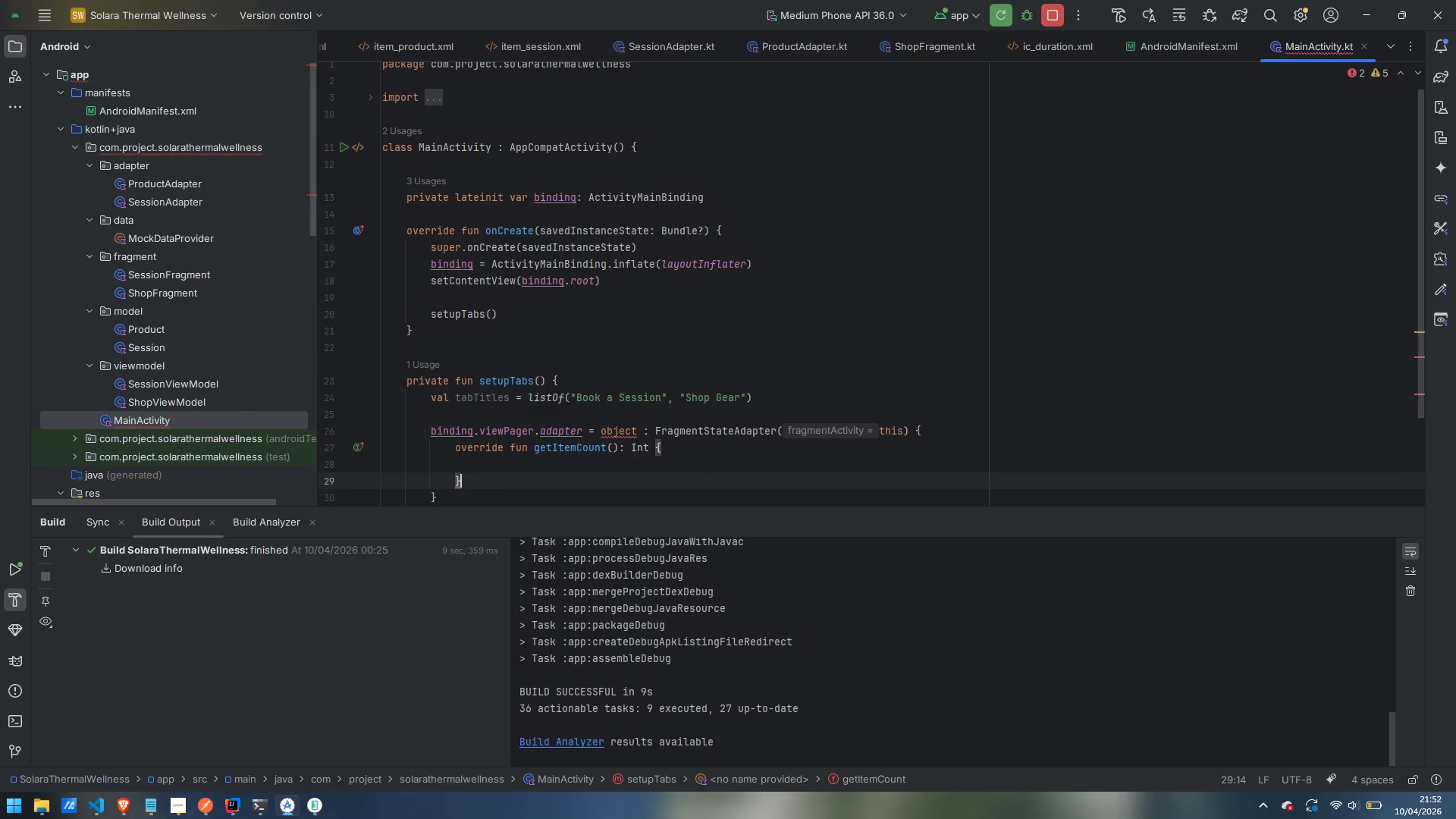 
key(Control+Backspace)
 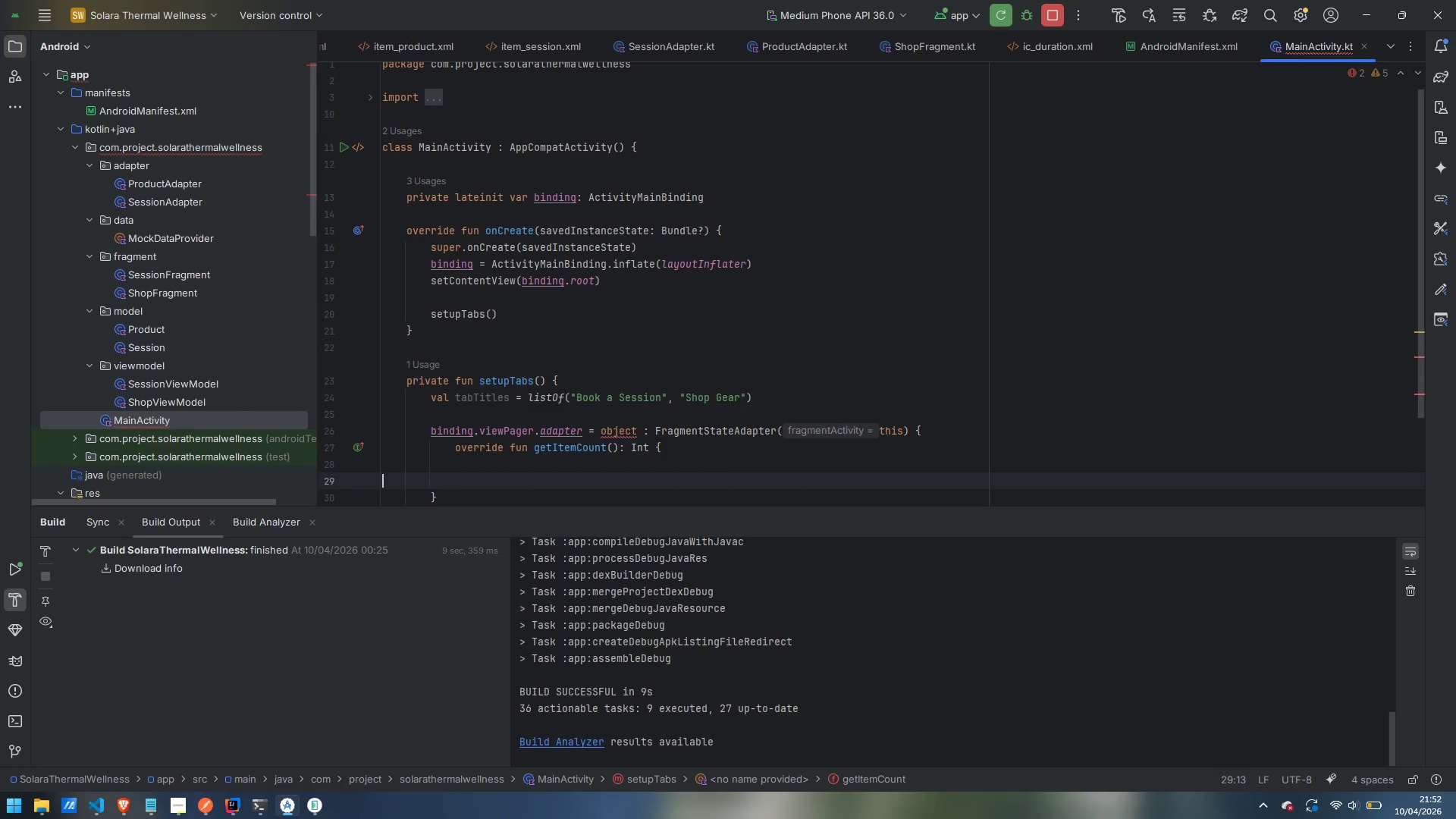 
key(Control+Backspace)
 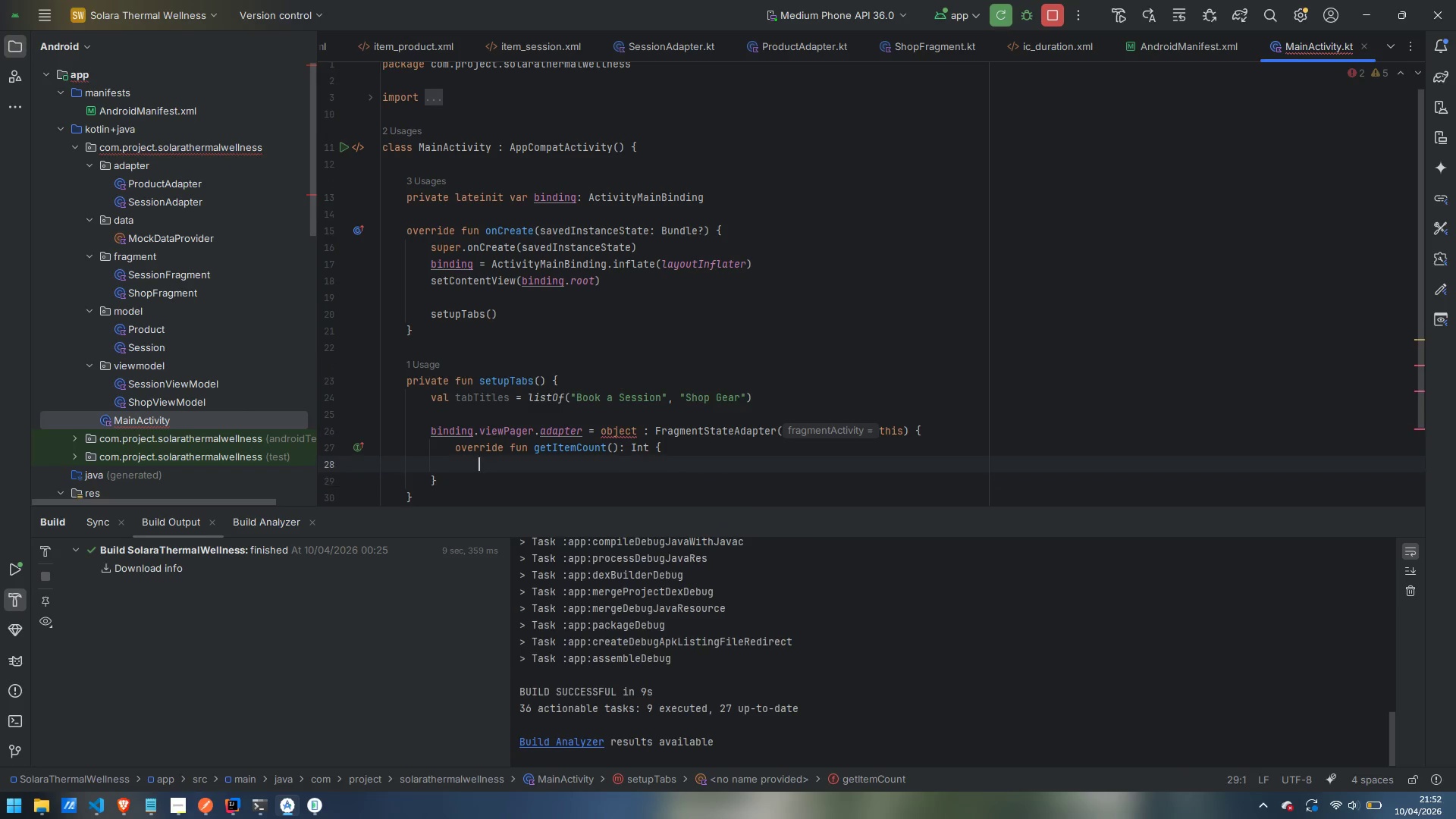 
key(Control+Backspace)
 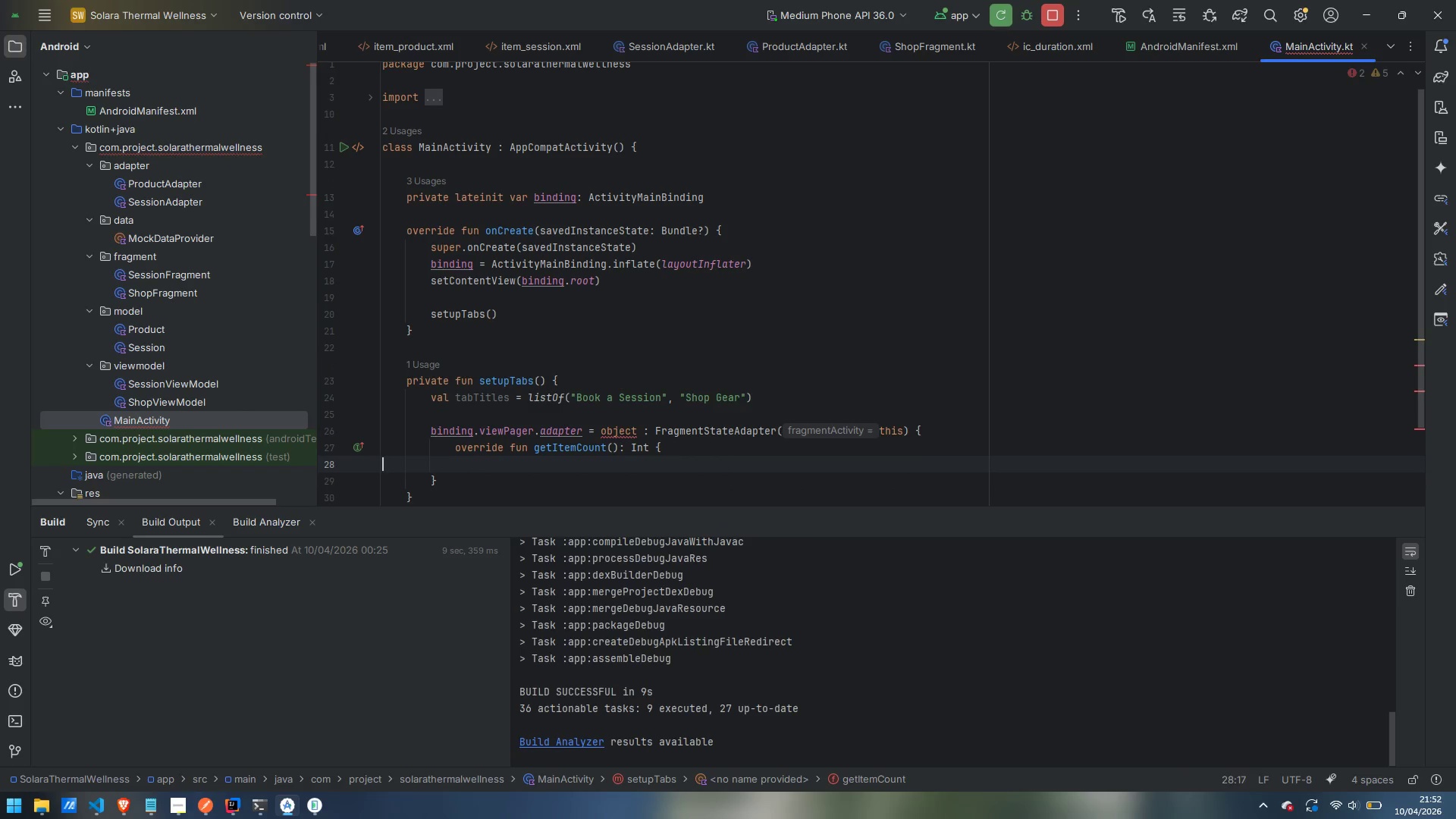 
key(Control+Backspace)
 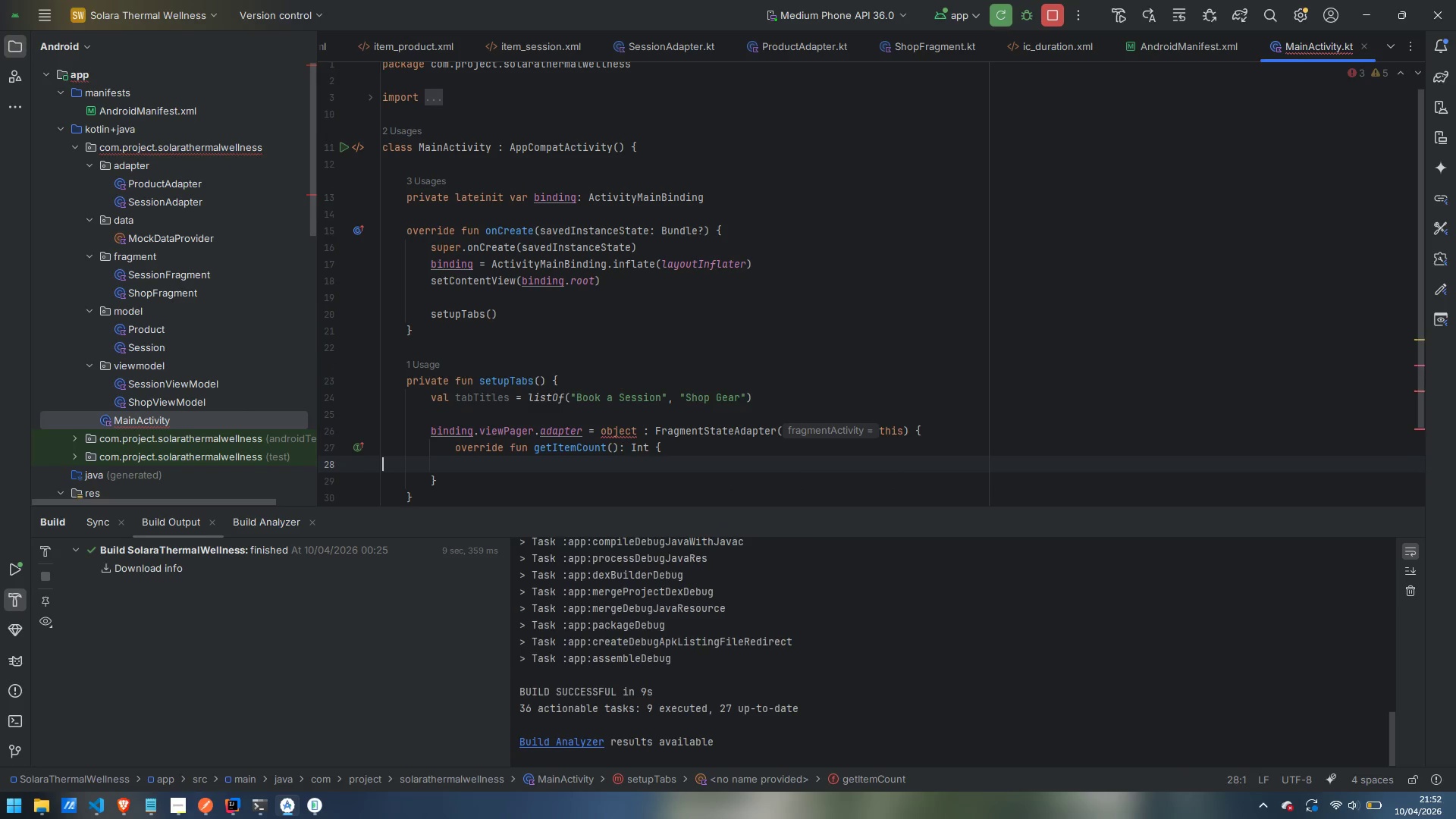 
key(Control+Backspace)
 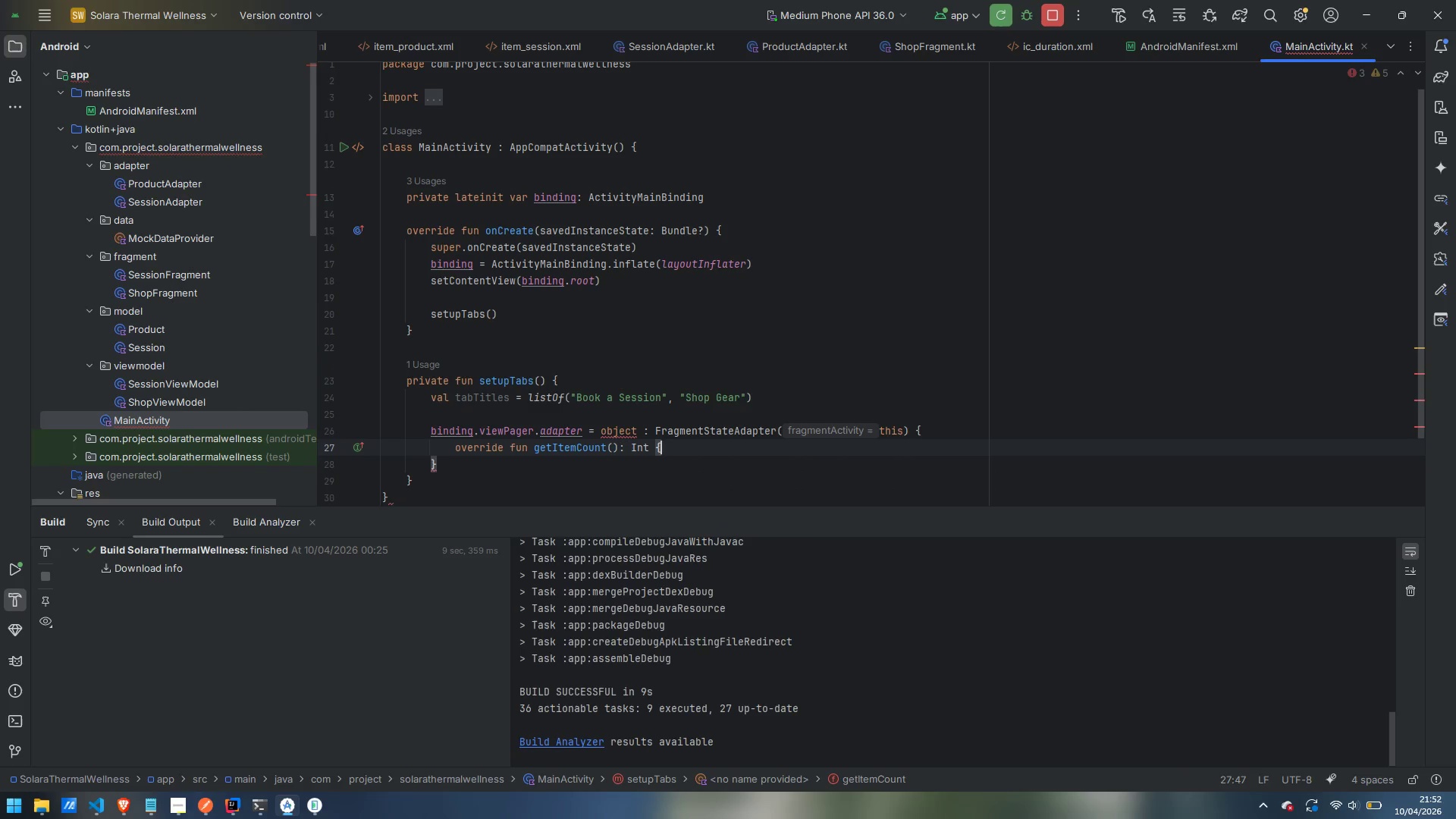 
key(Backspace)
type(= tabT)
 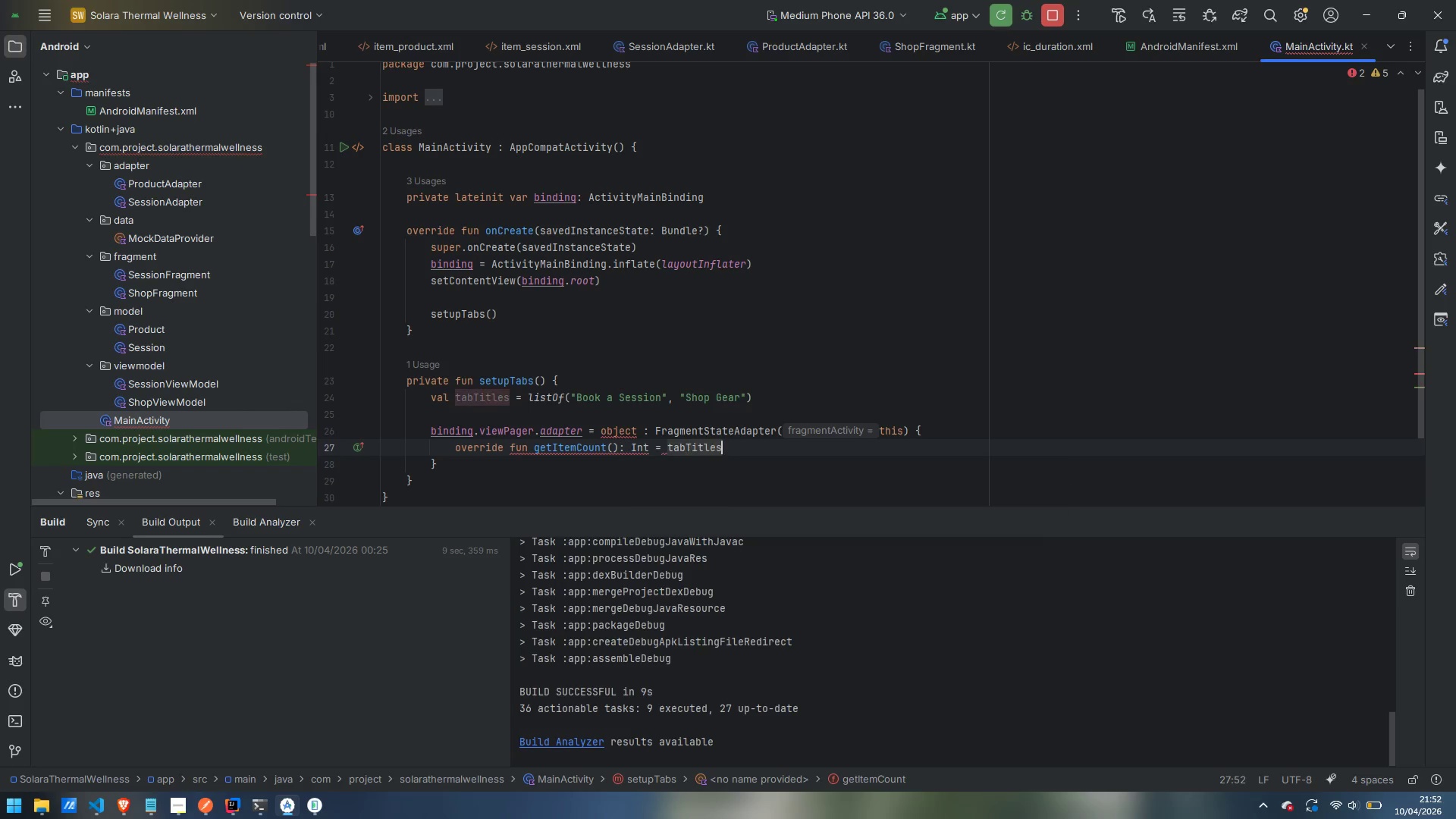 
key(Enter)
 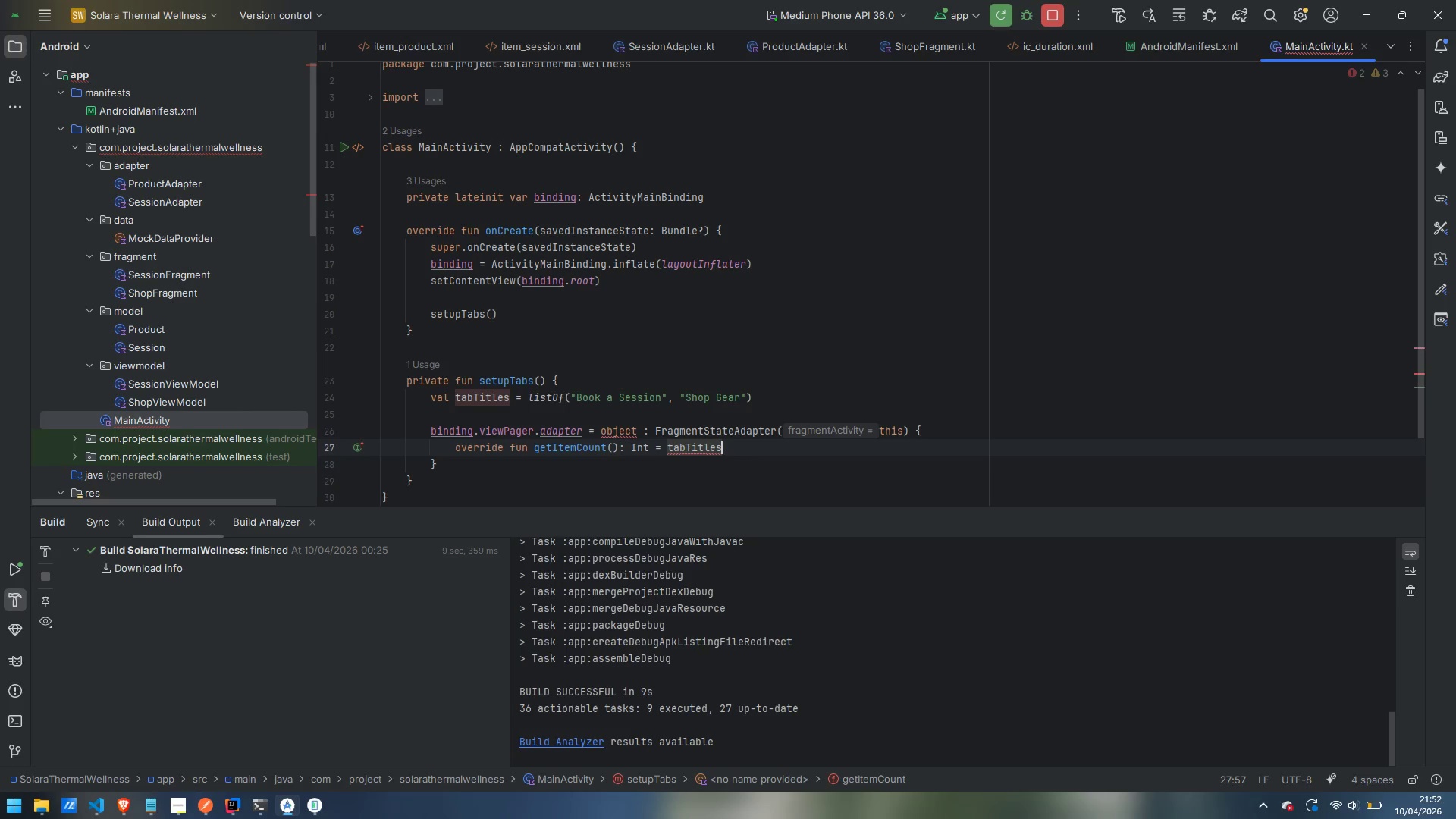 
type(.siz)
 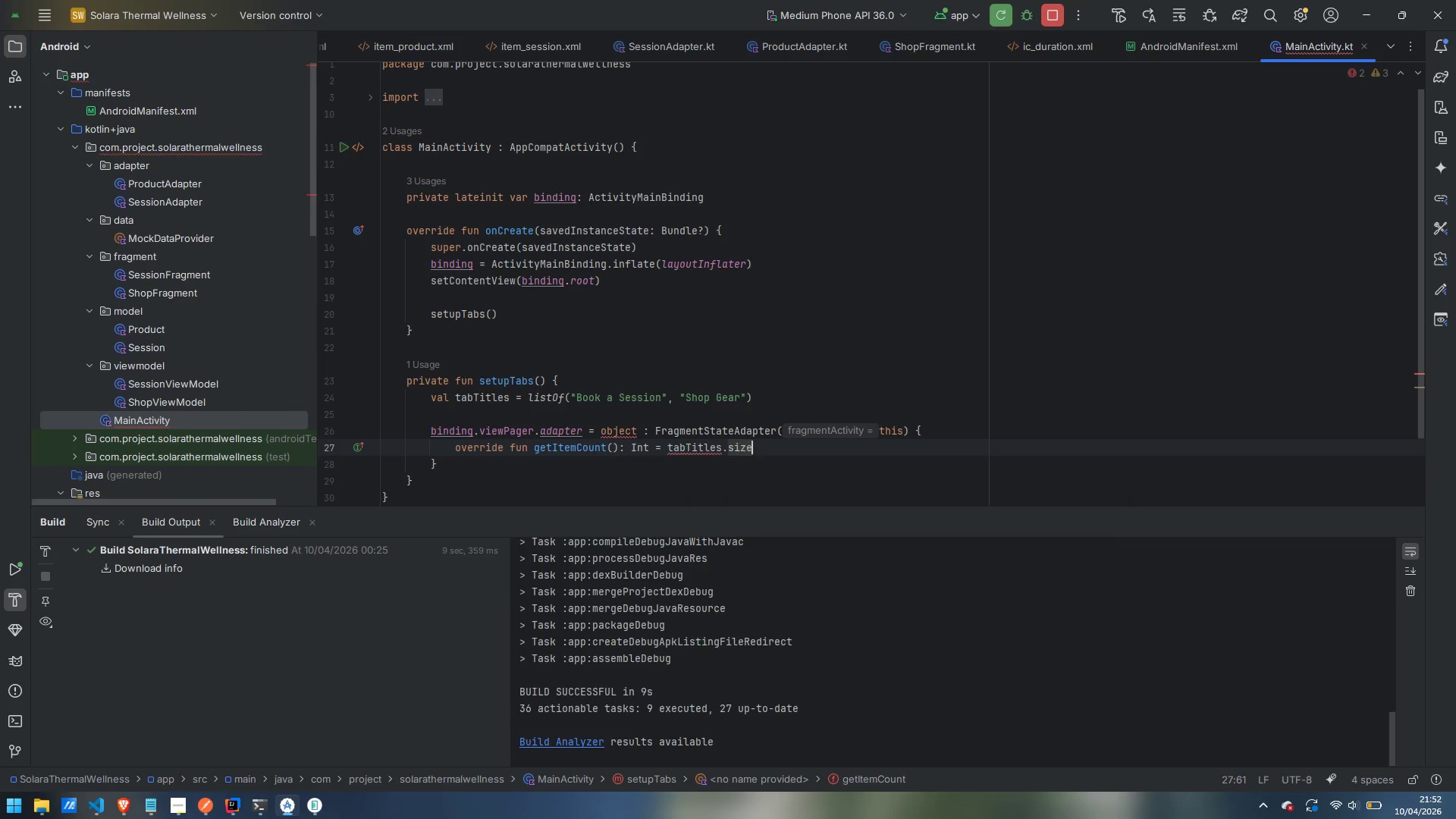 
key(Enter)
 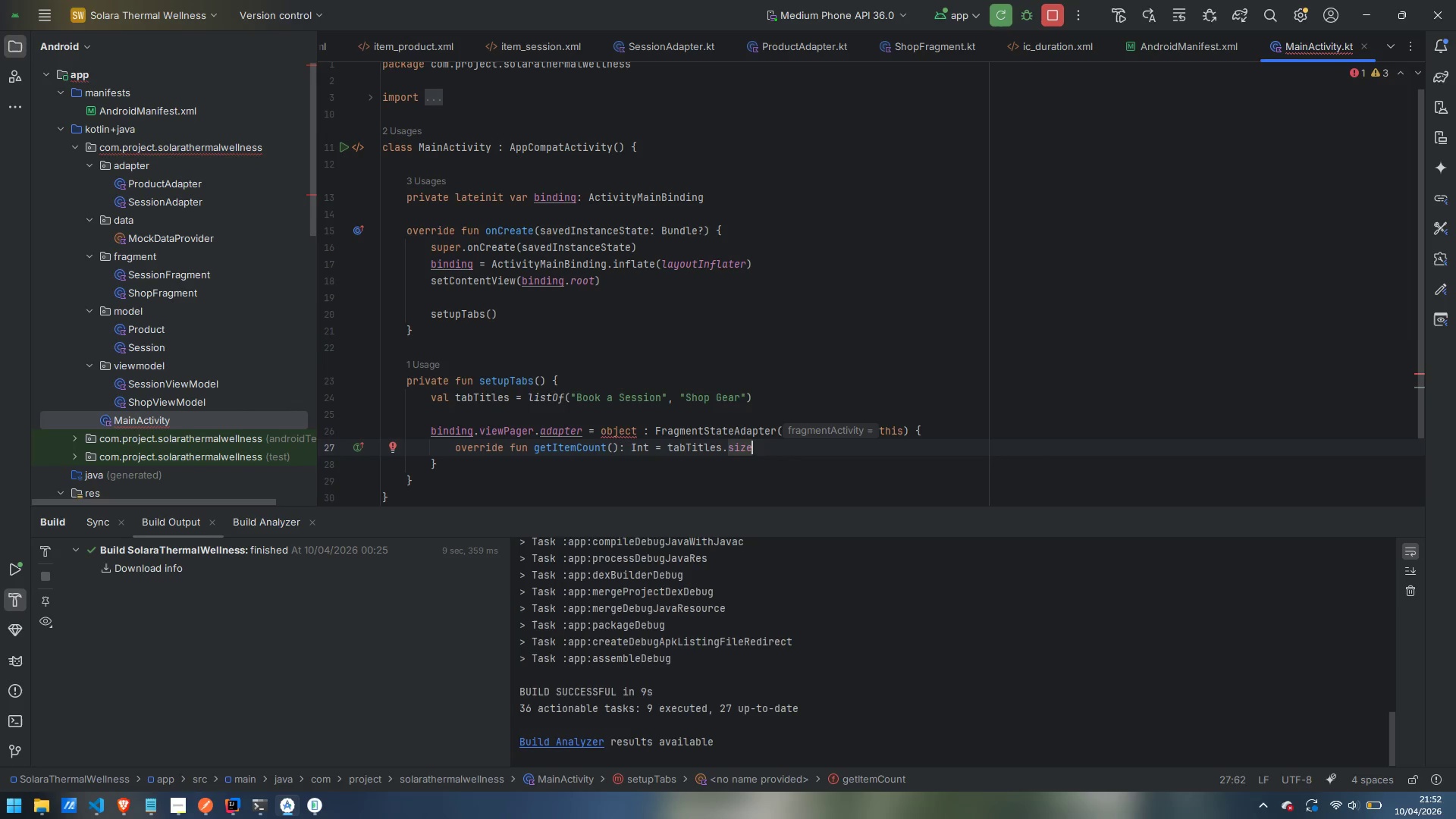 
key(Enter)
 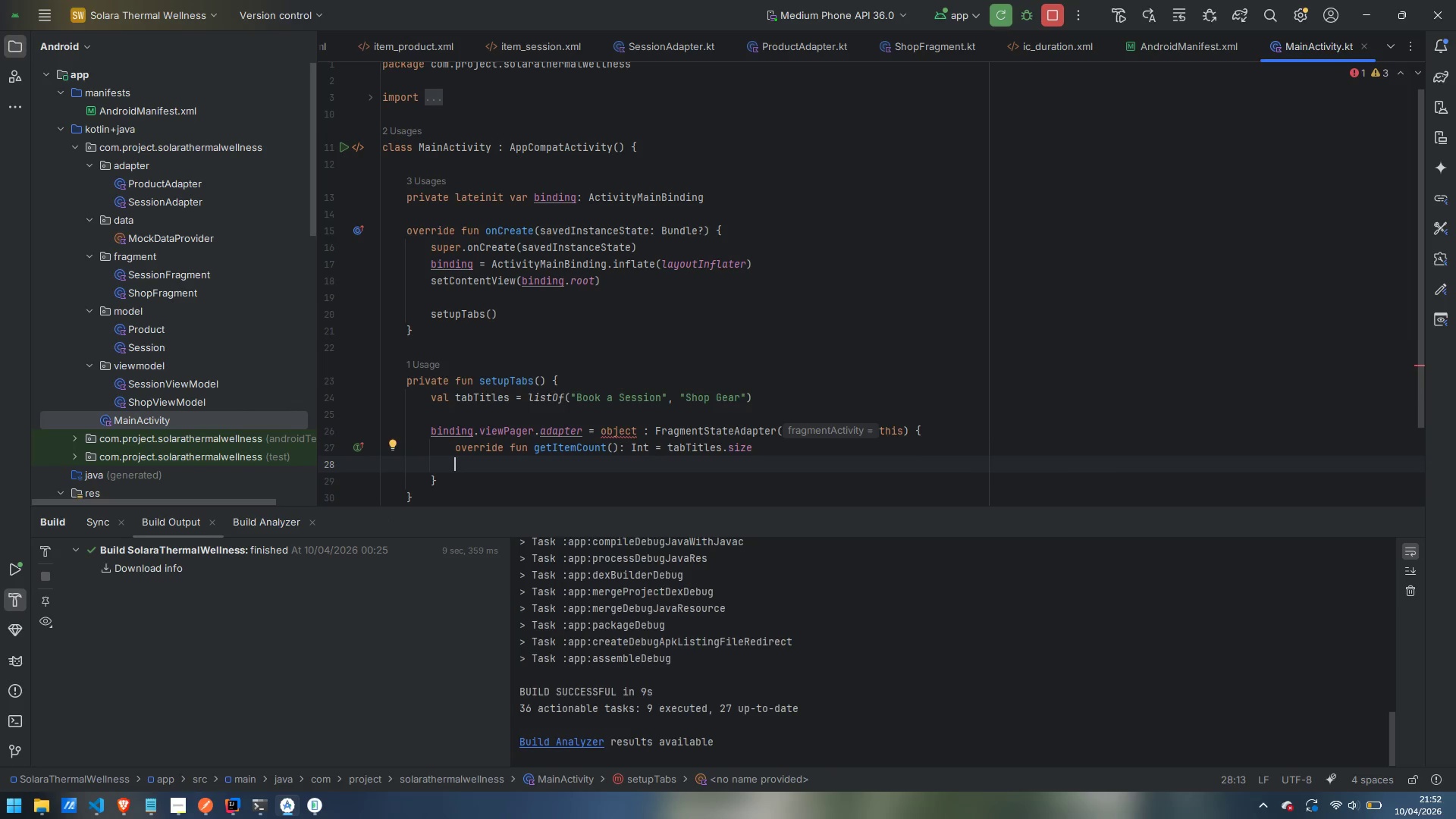 
type(crea)
 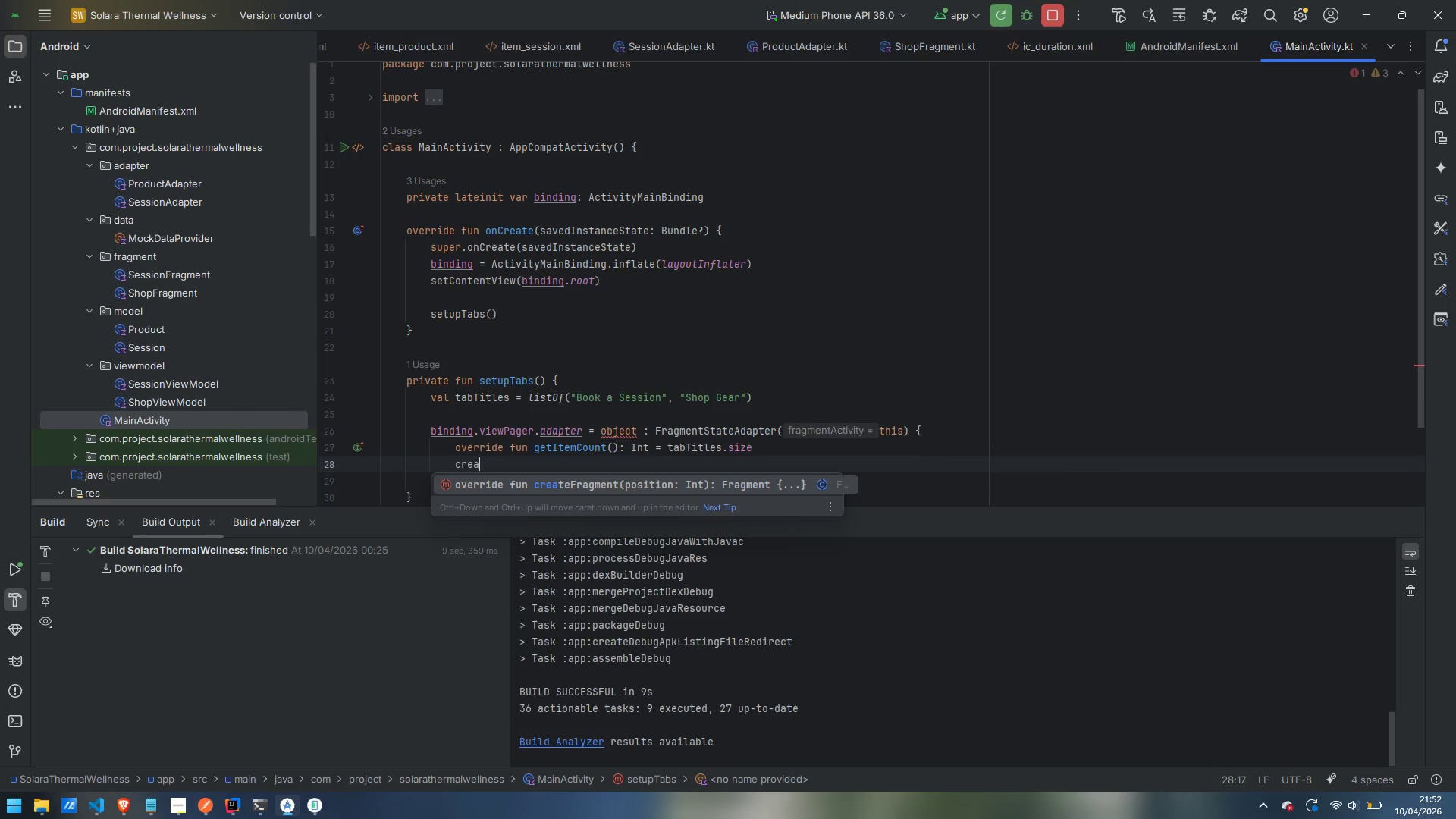 
key(Enter)
 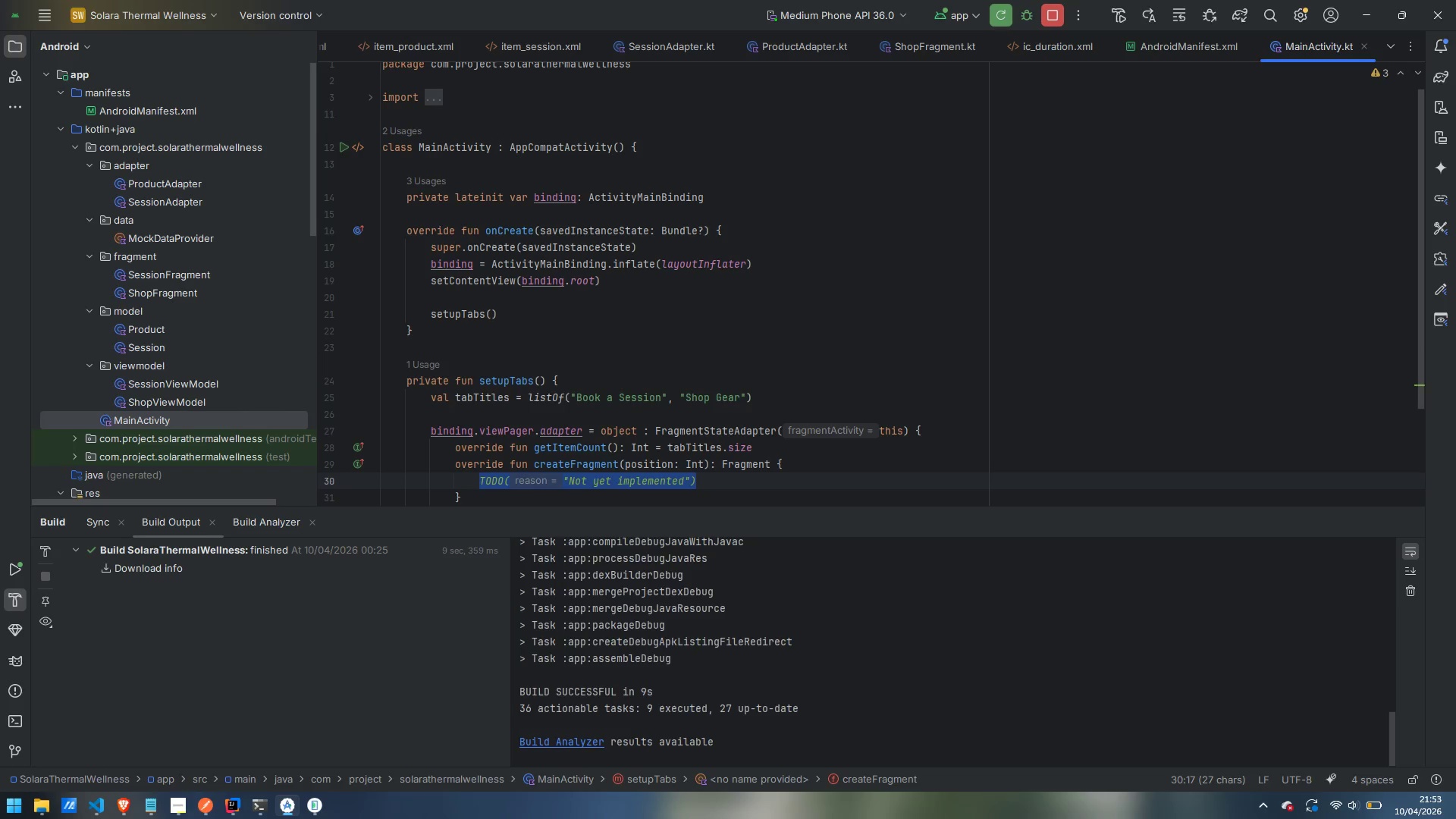 
key(Backspace)
 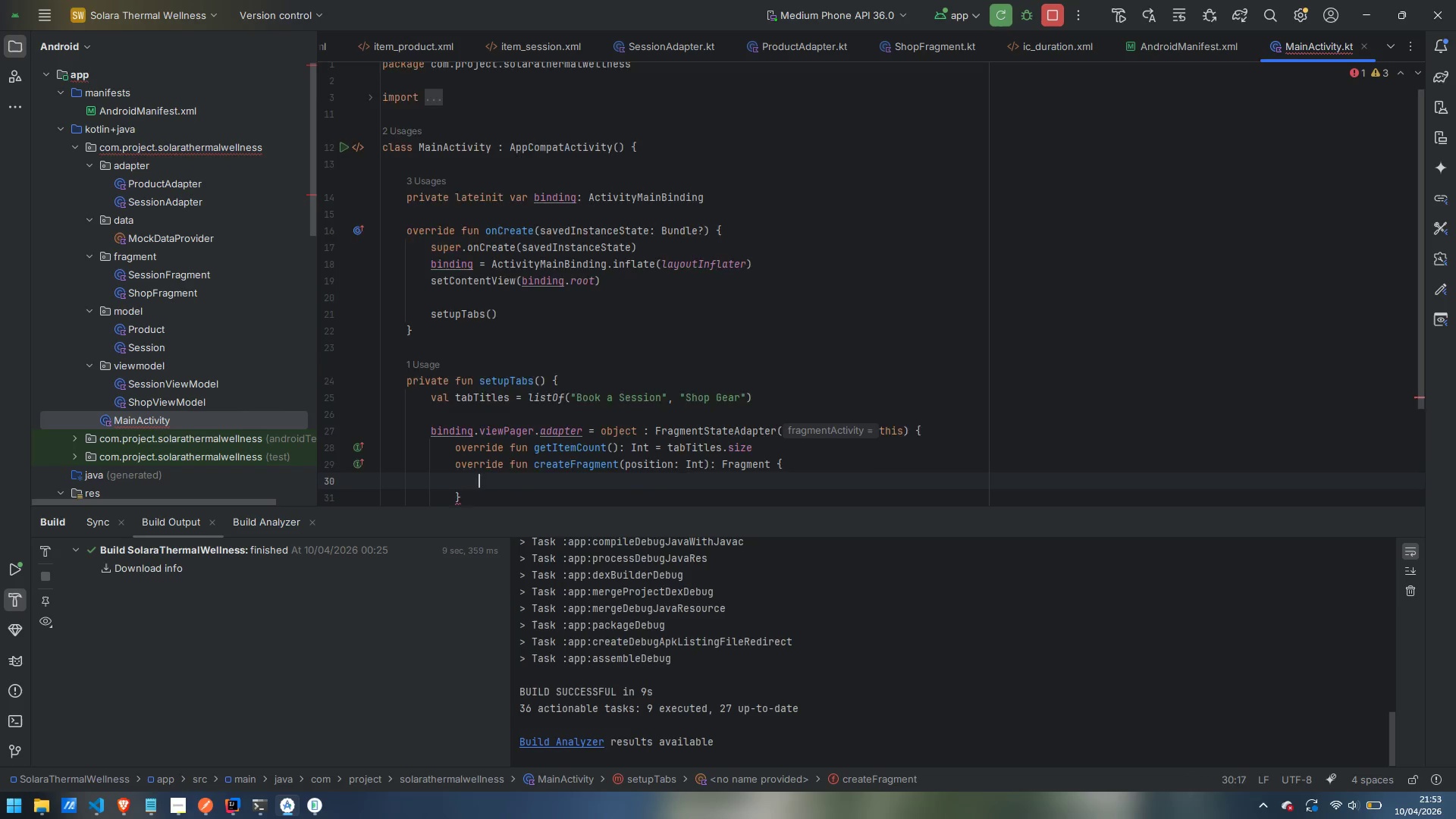 
key(ArrowDown)
 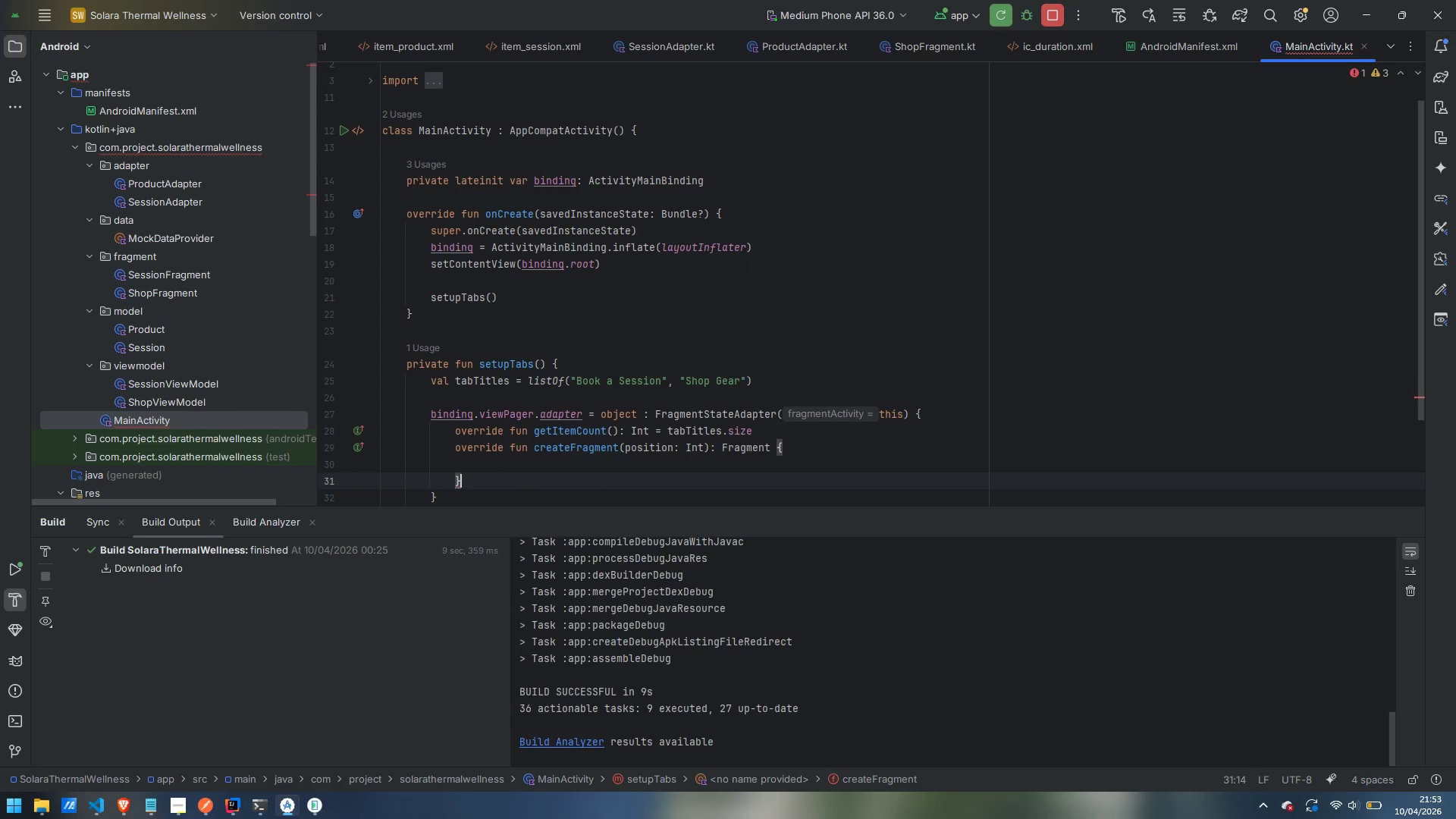 
key(Control+Backspace)
 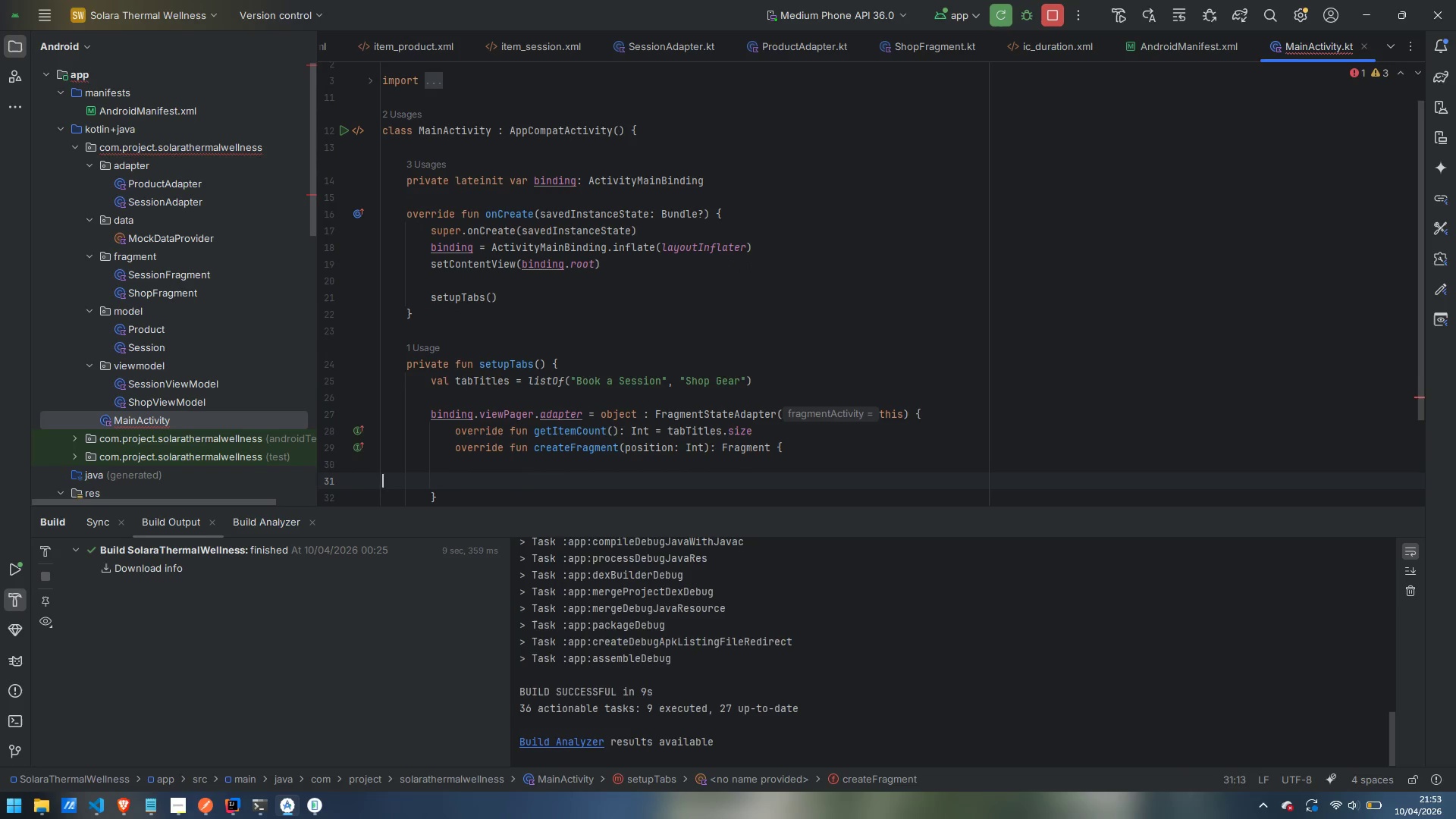 
key(Control+Backspace)
 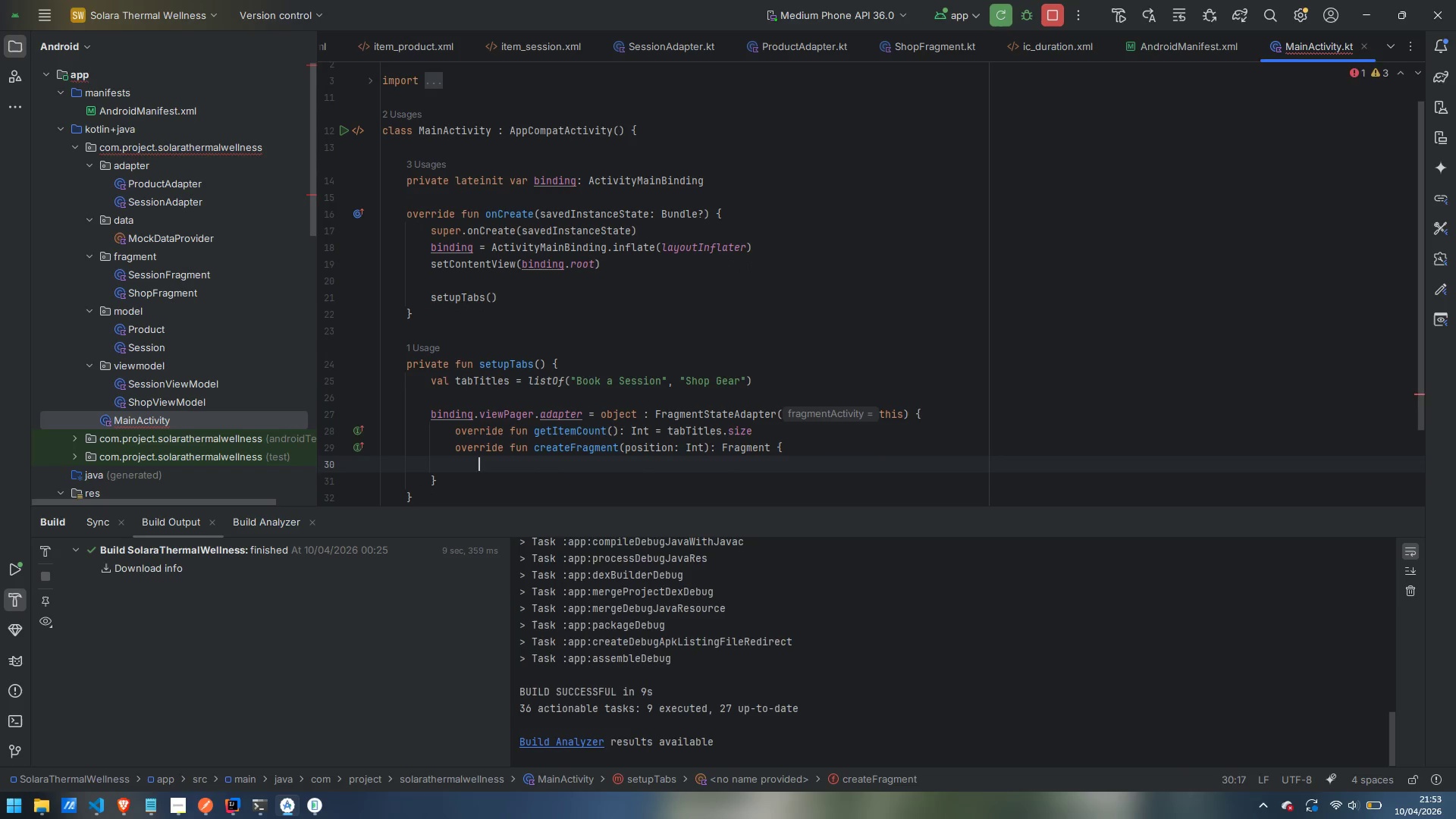 
key(Control+Backspace)
 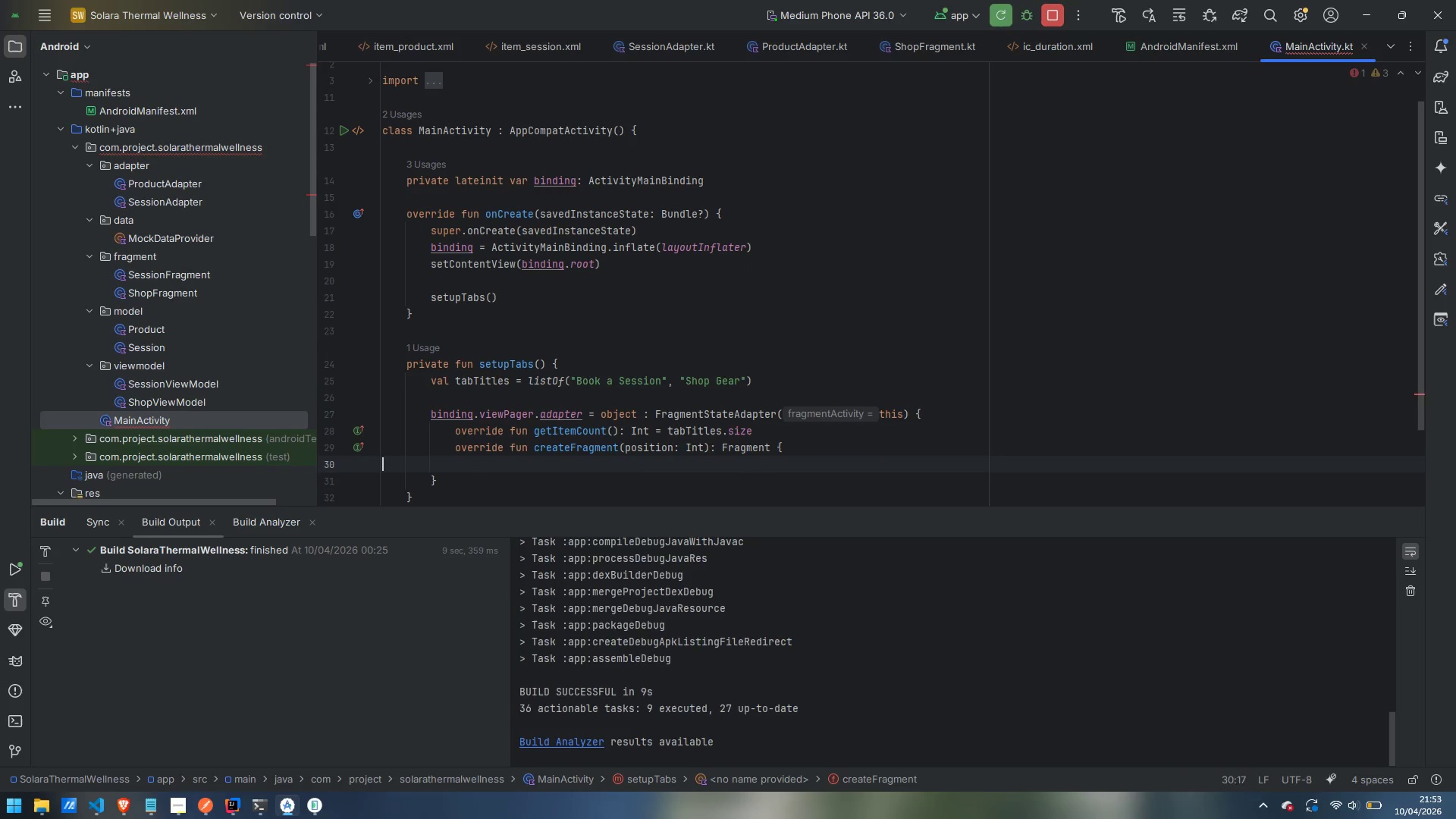 
key(Control+Backspace)
 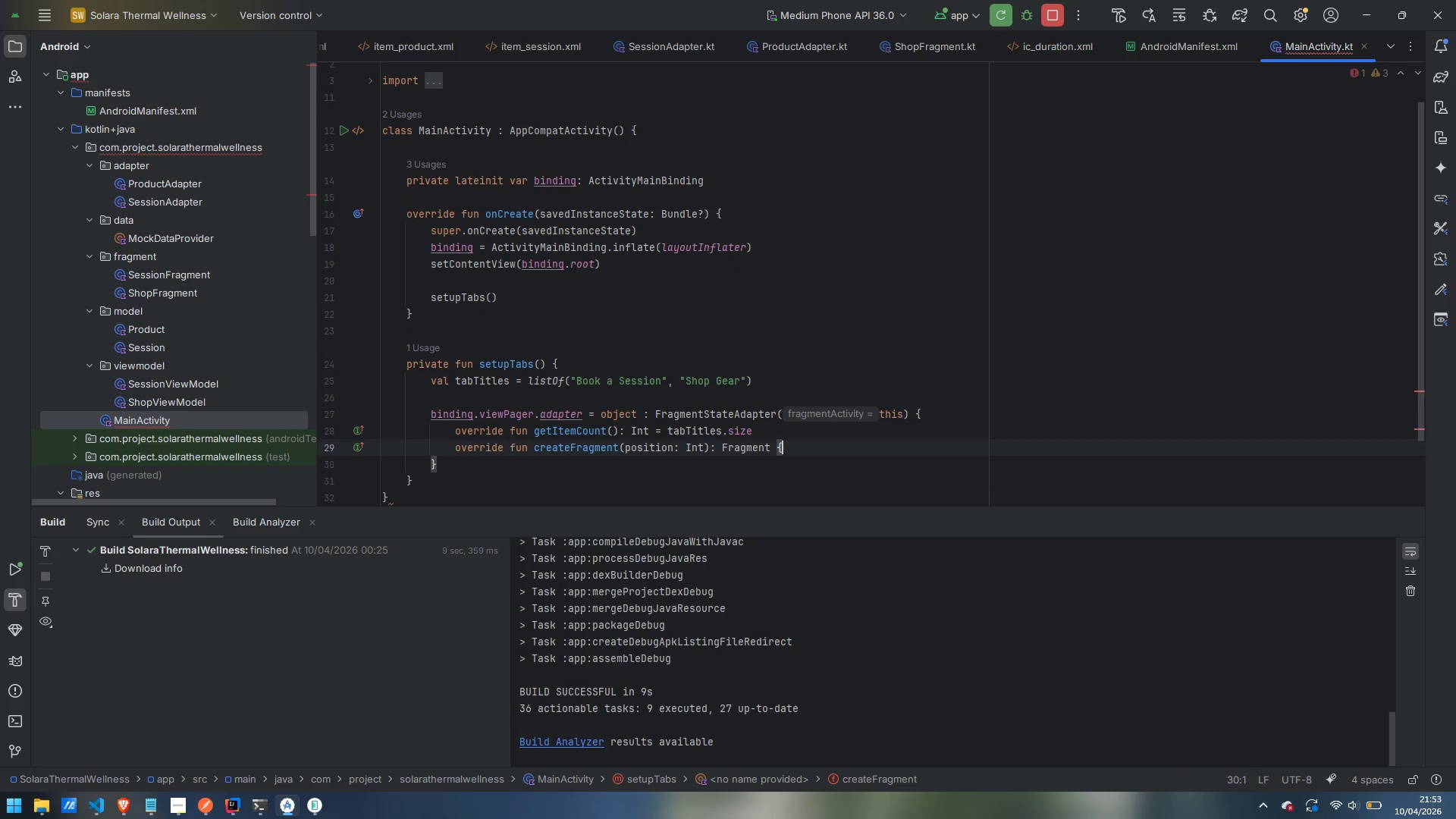 
key(Control+Backspace)
 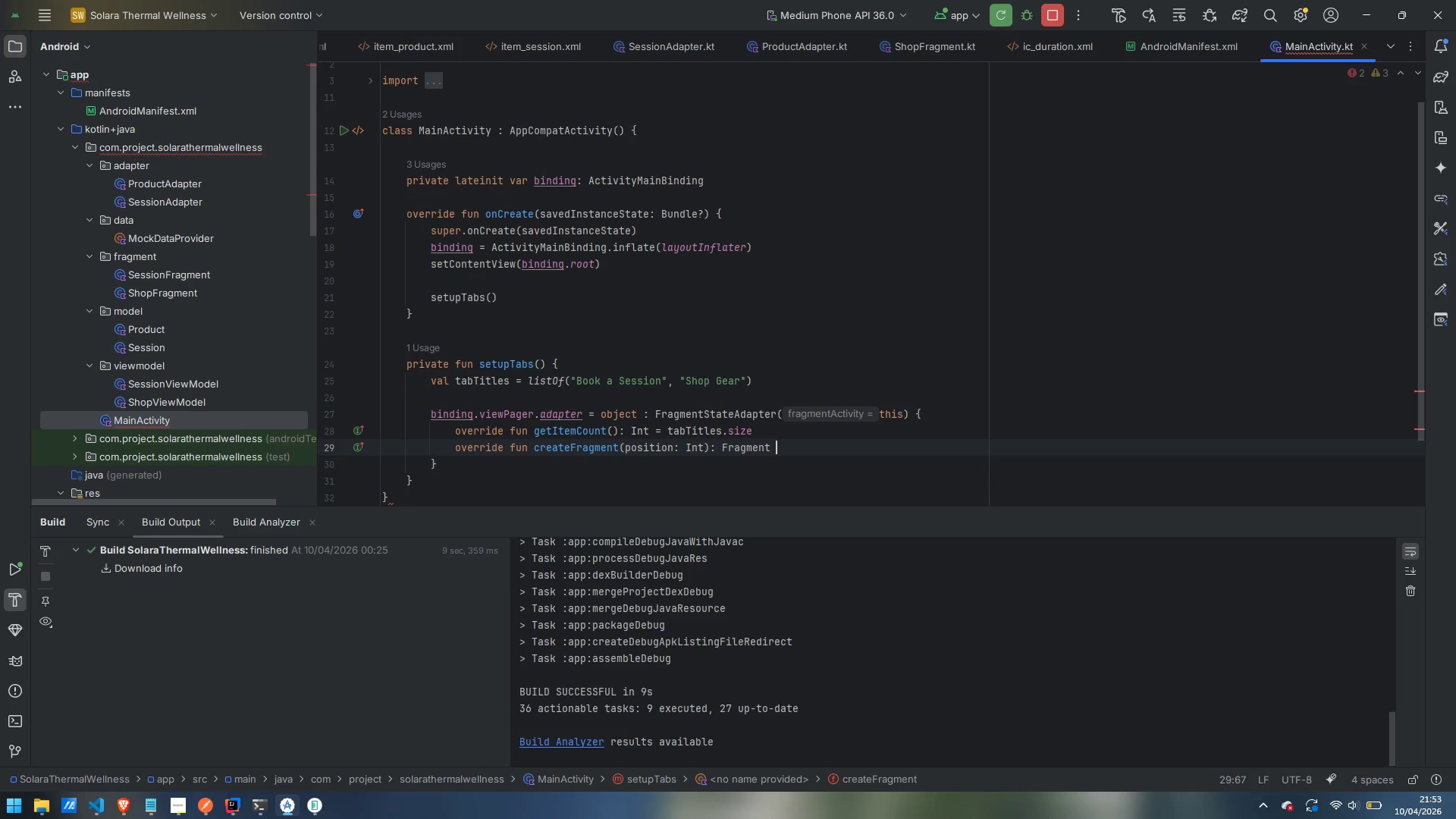 
key(Backspace)
type(= when (positi)
 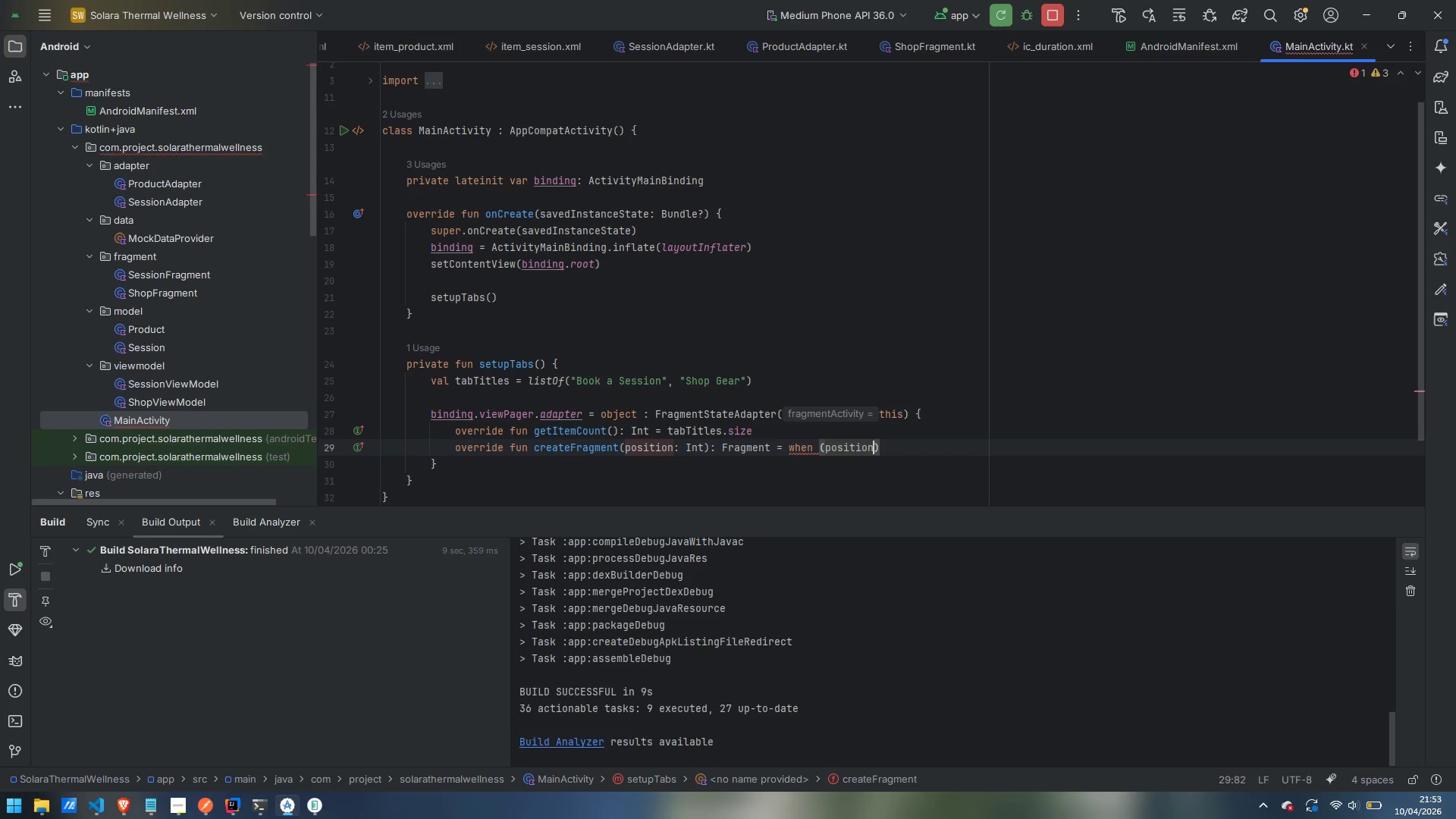 
 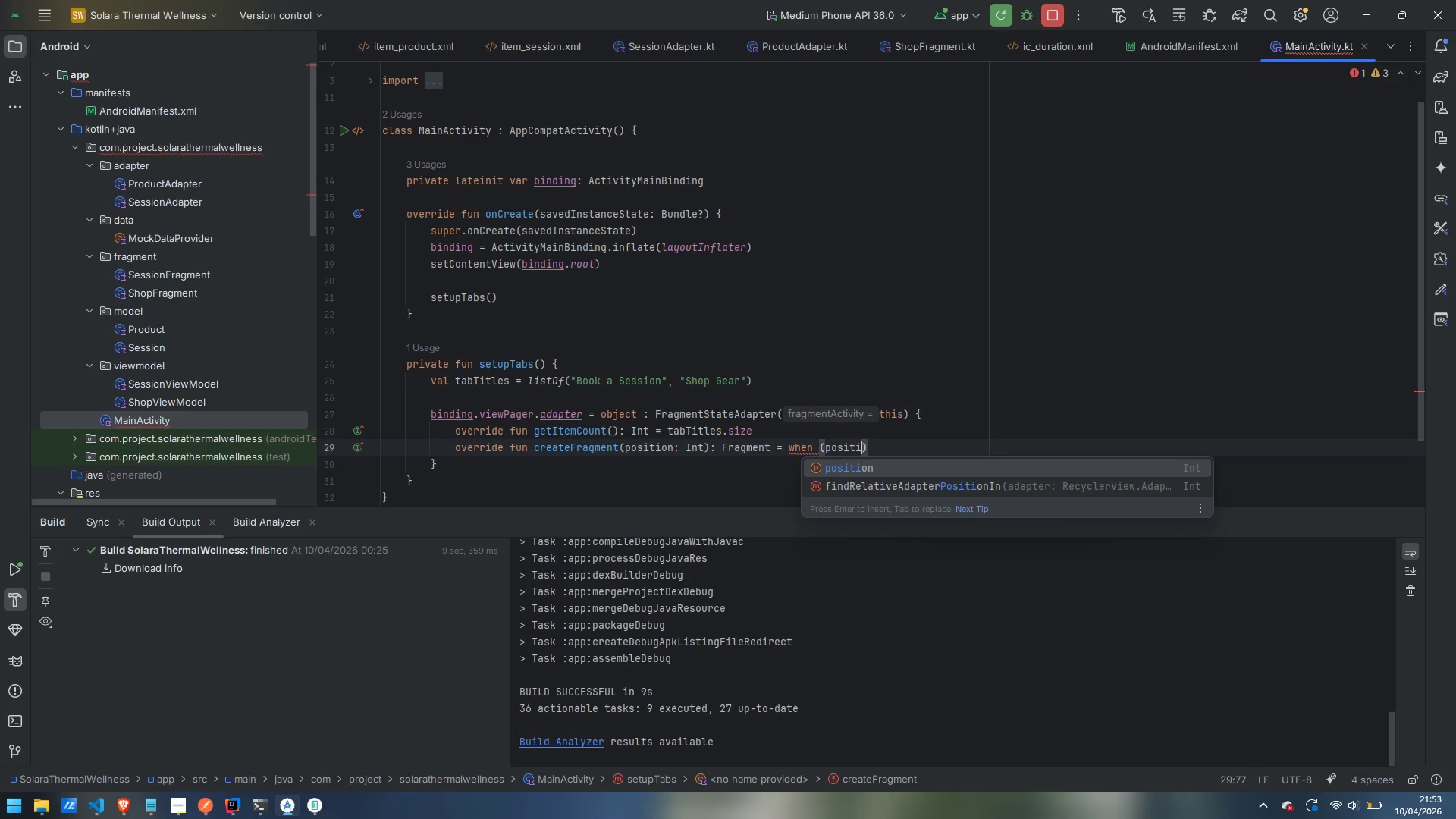 
key(Enter)
 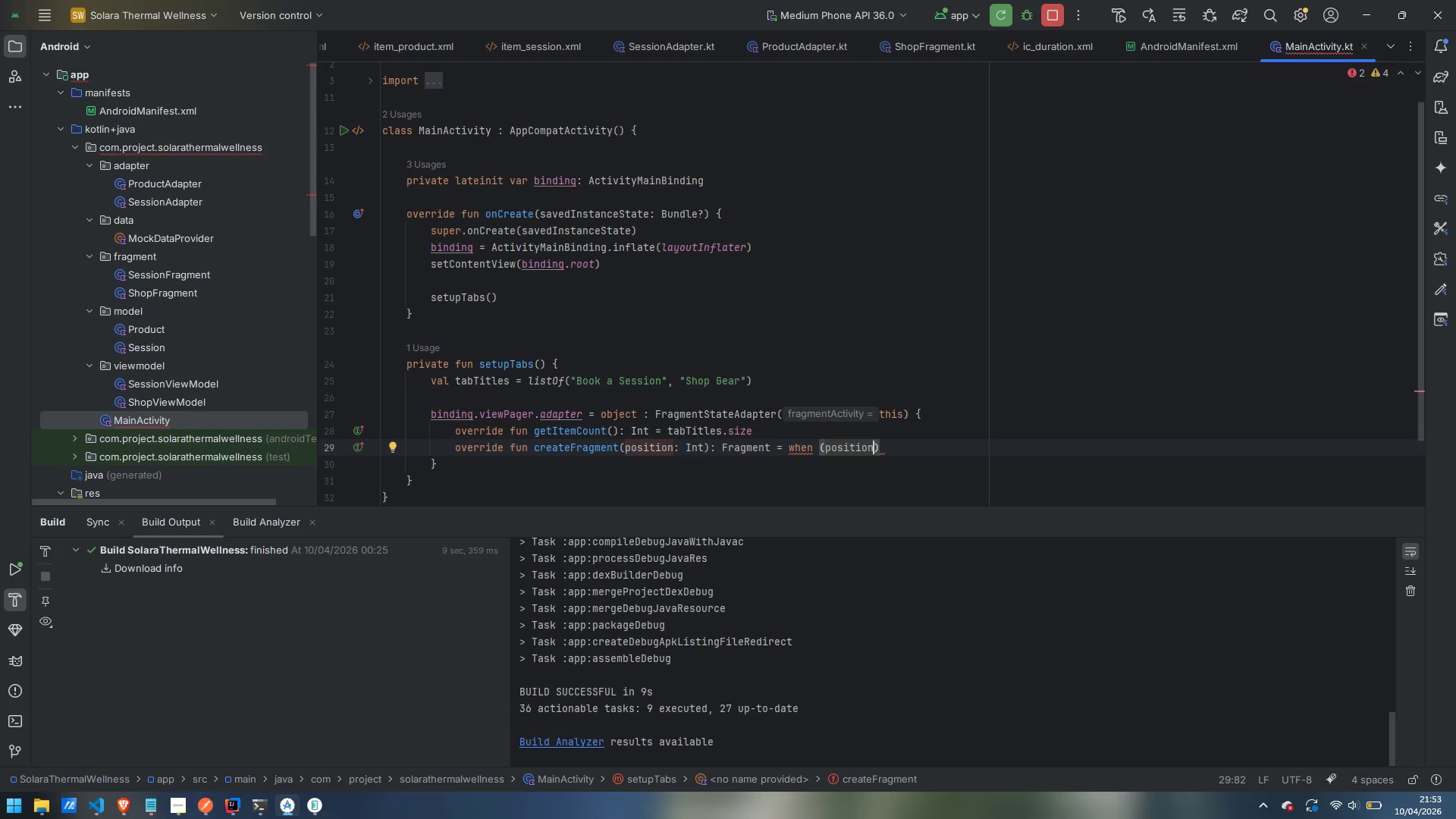 
key(ArrowRight)
 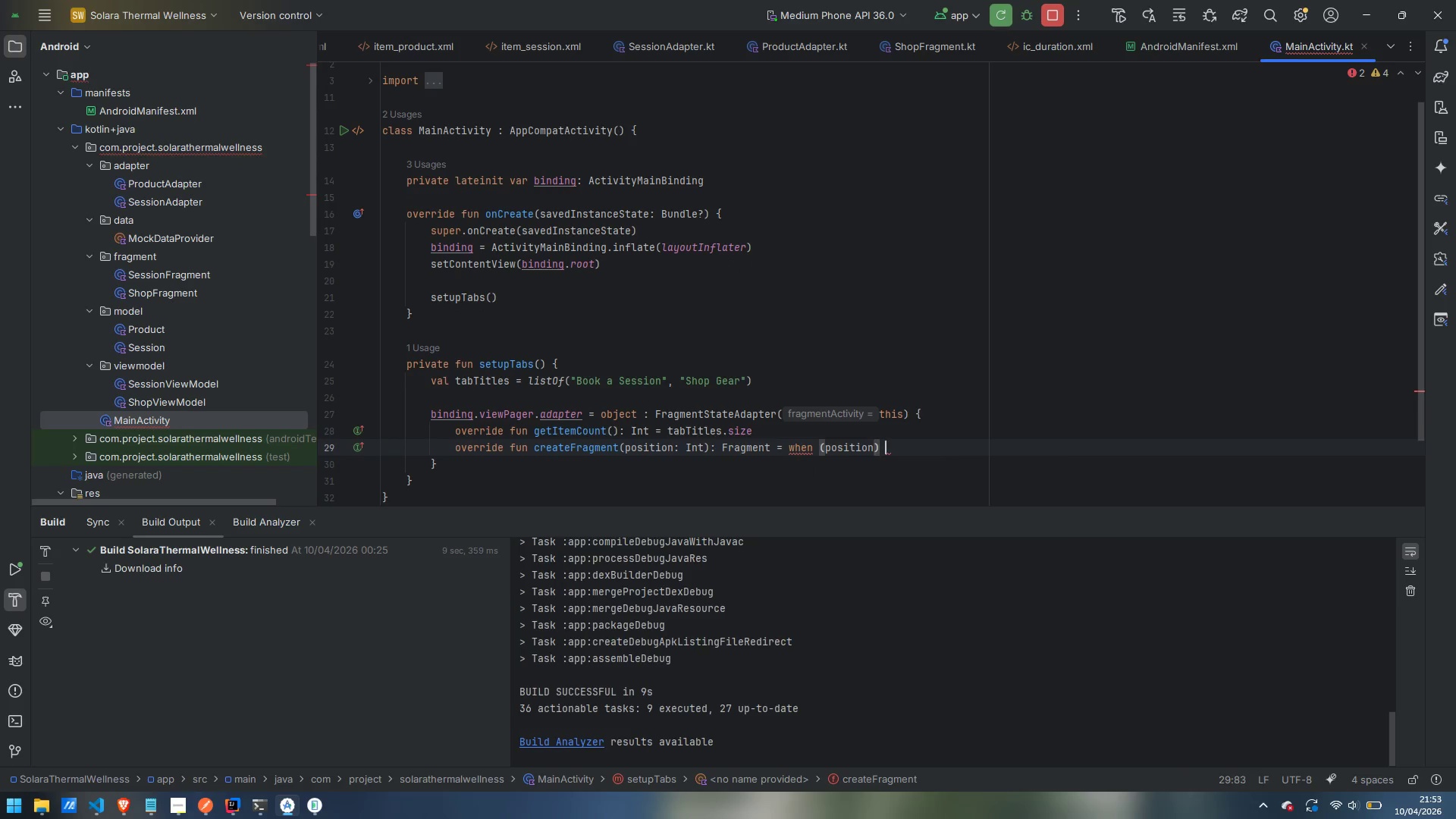 
key(Space)
 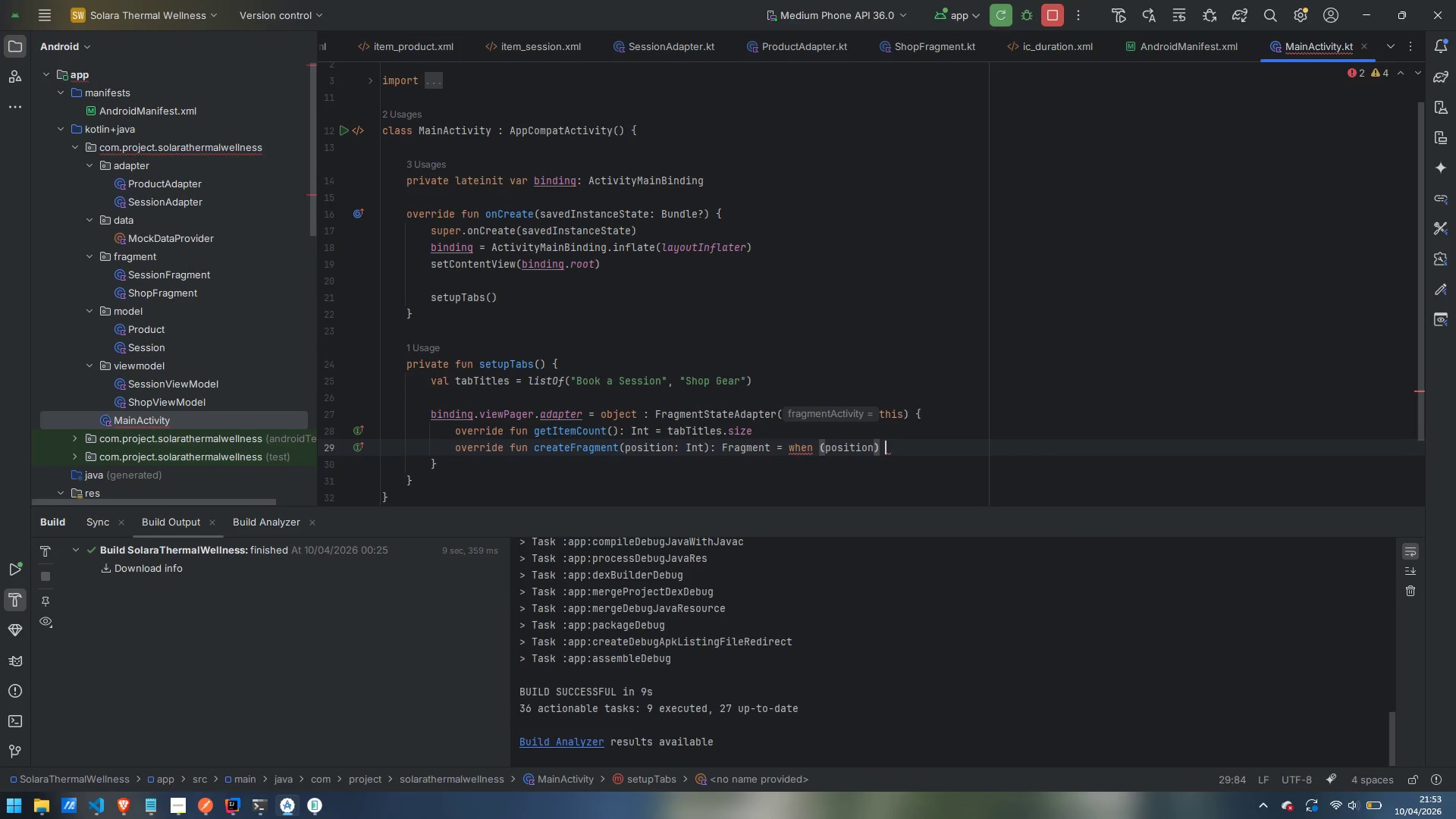 
key(Shift+ShiftLeft)
 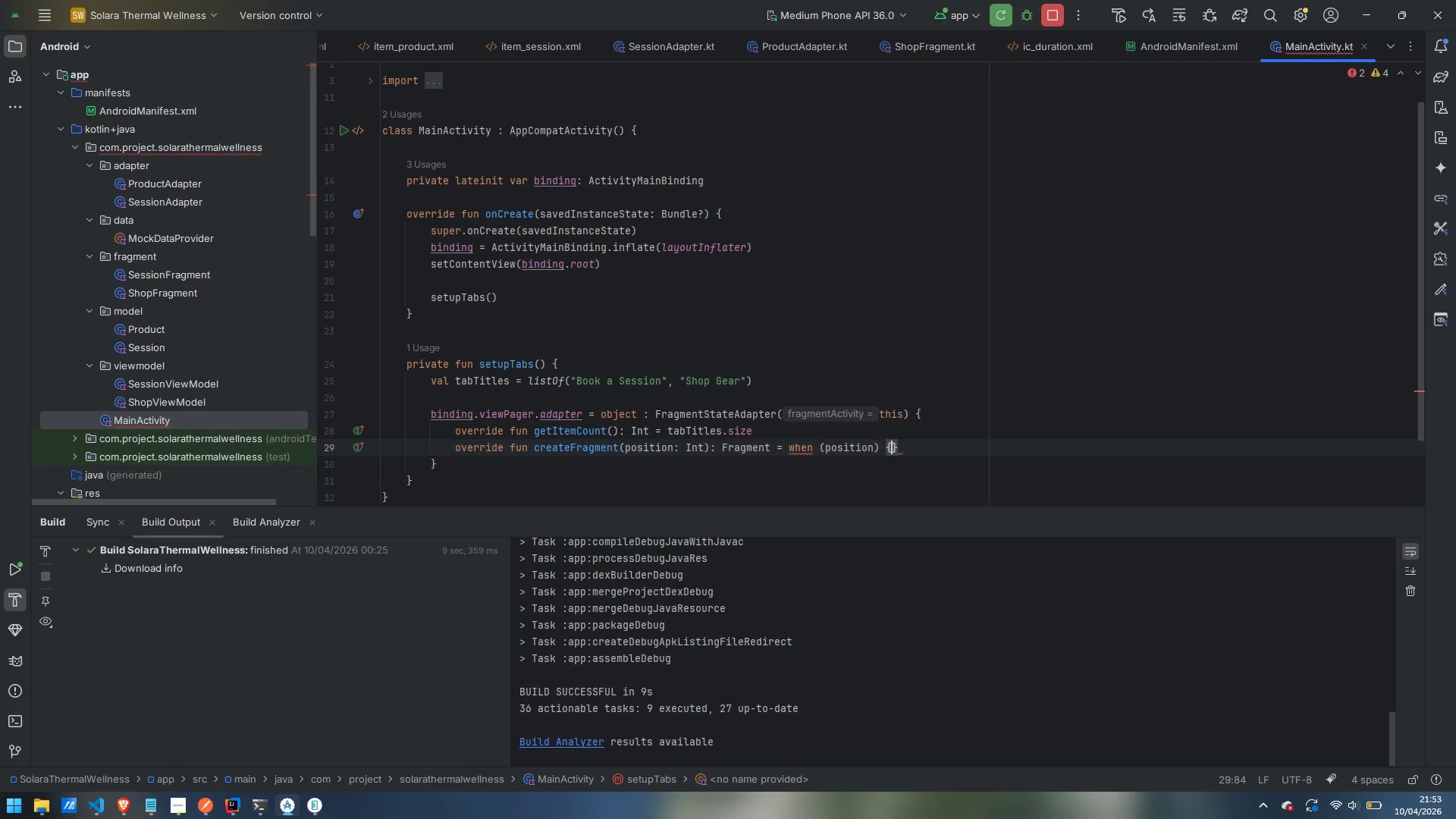 
key(Shift+BracketLeft)
 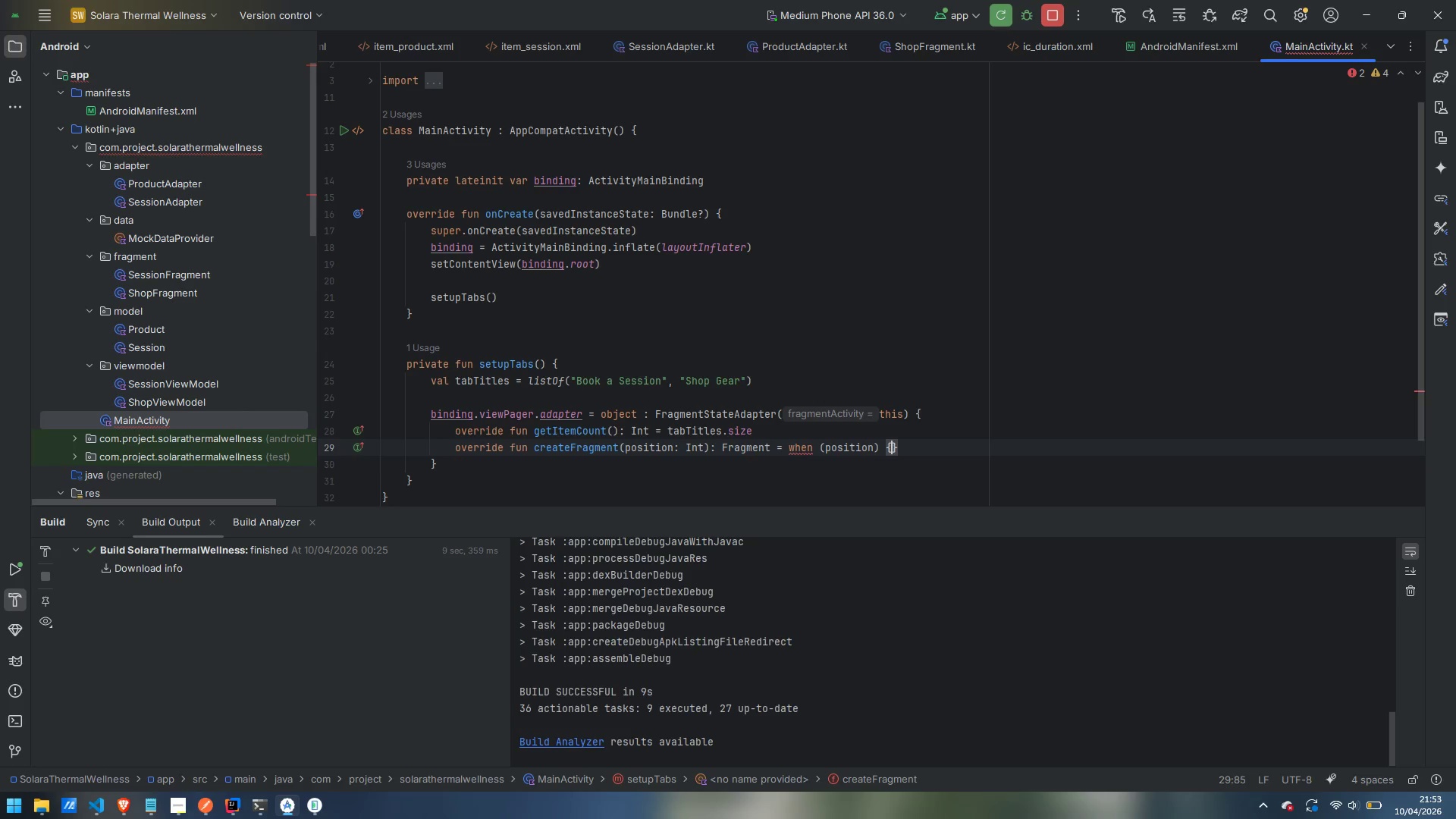 
key(Enter)
 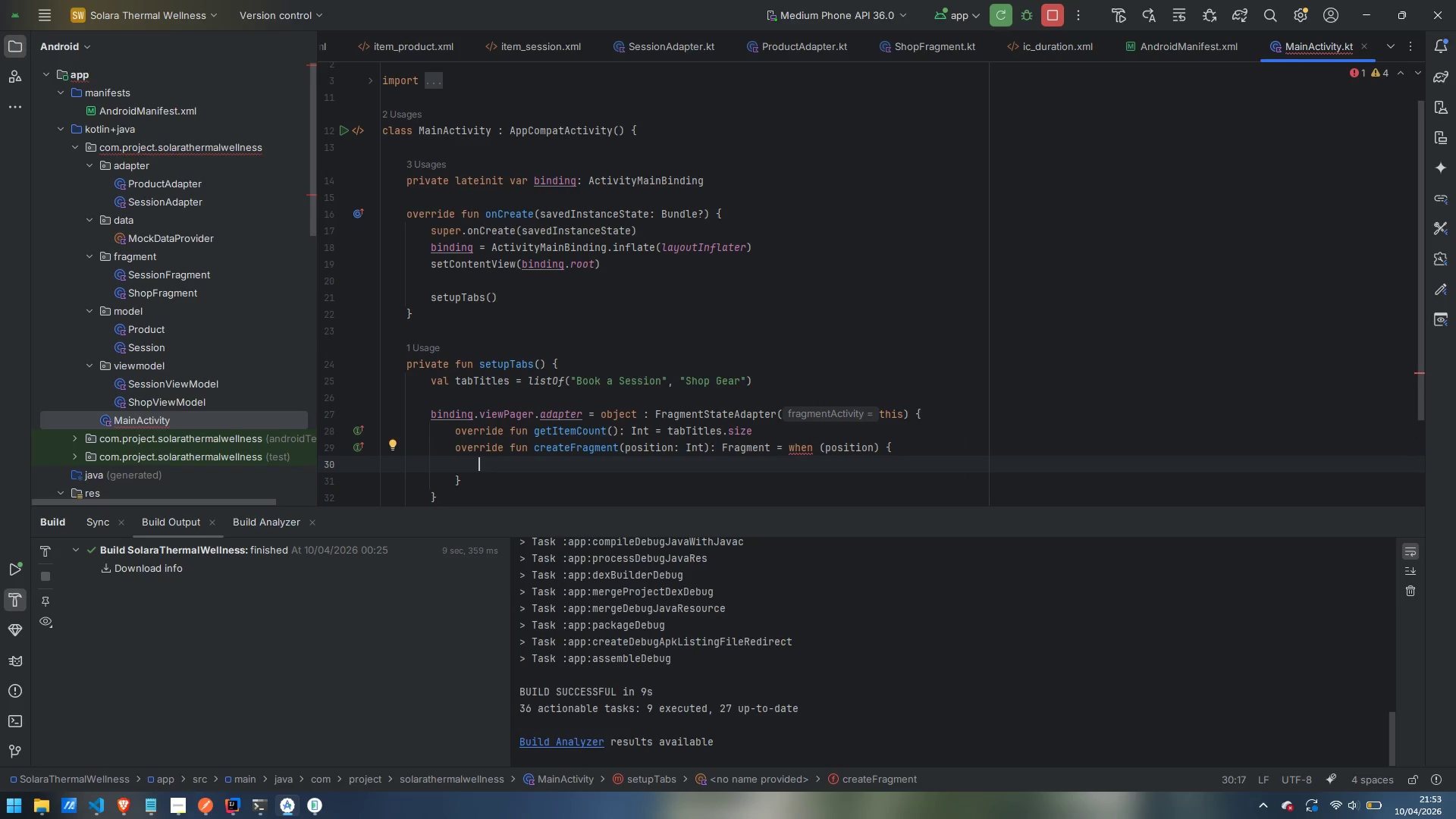 
type(0 -> session)
 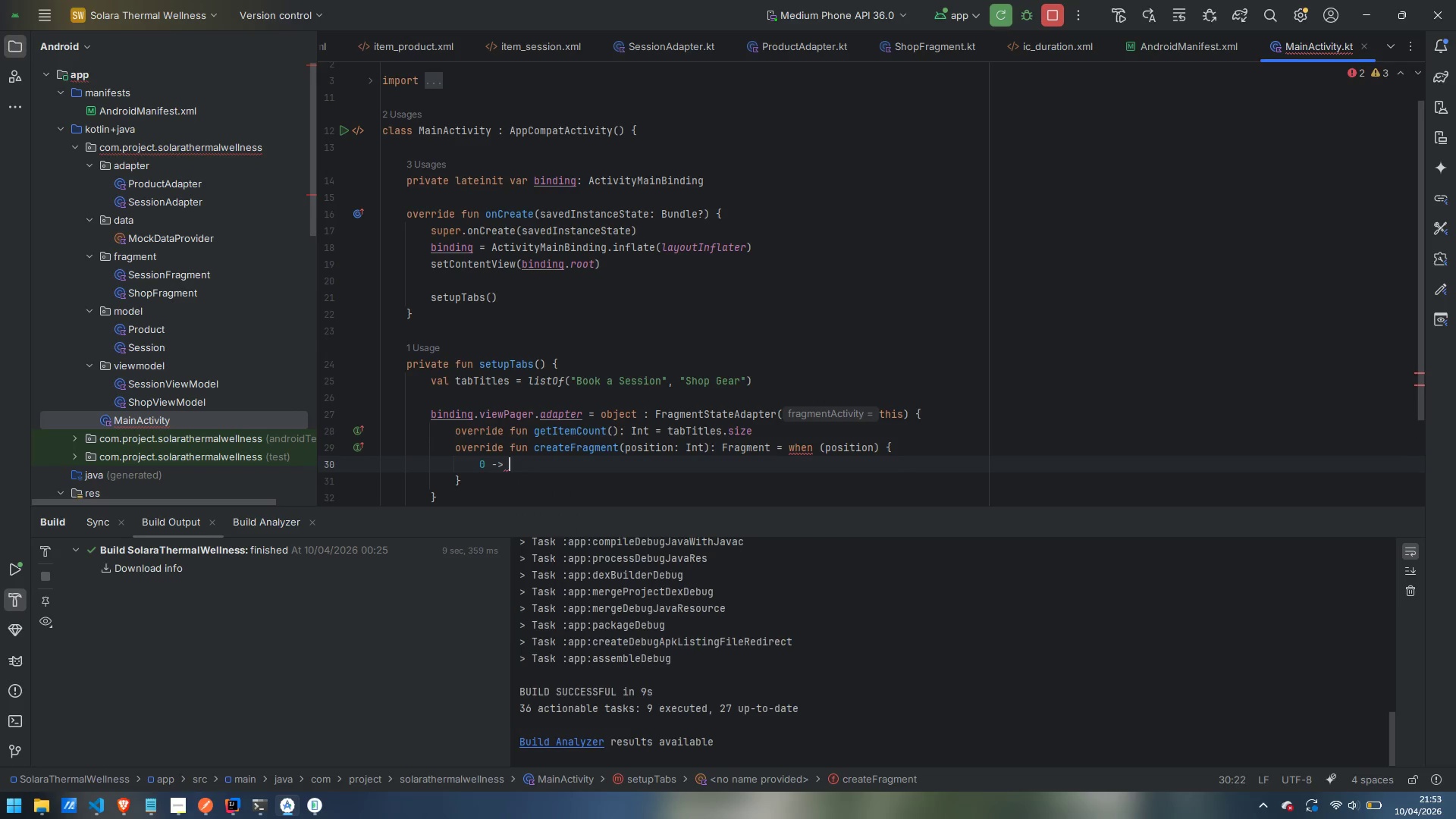 
 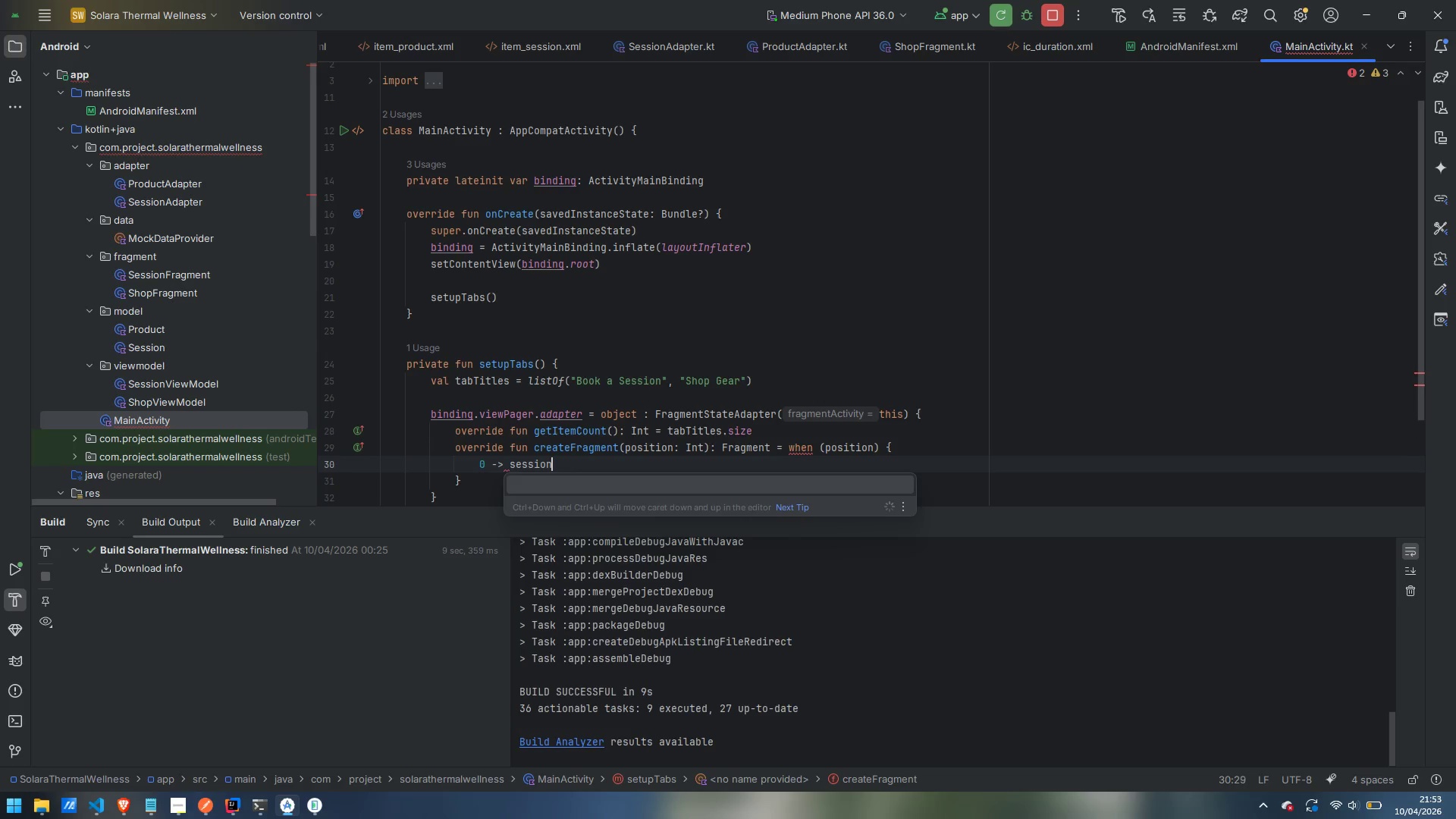 
key(Control+ControlLeft)
 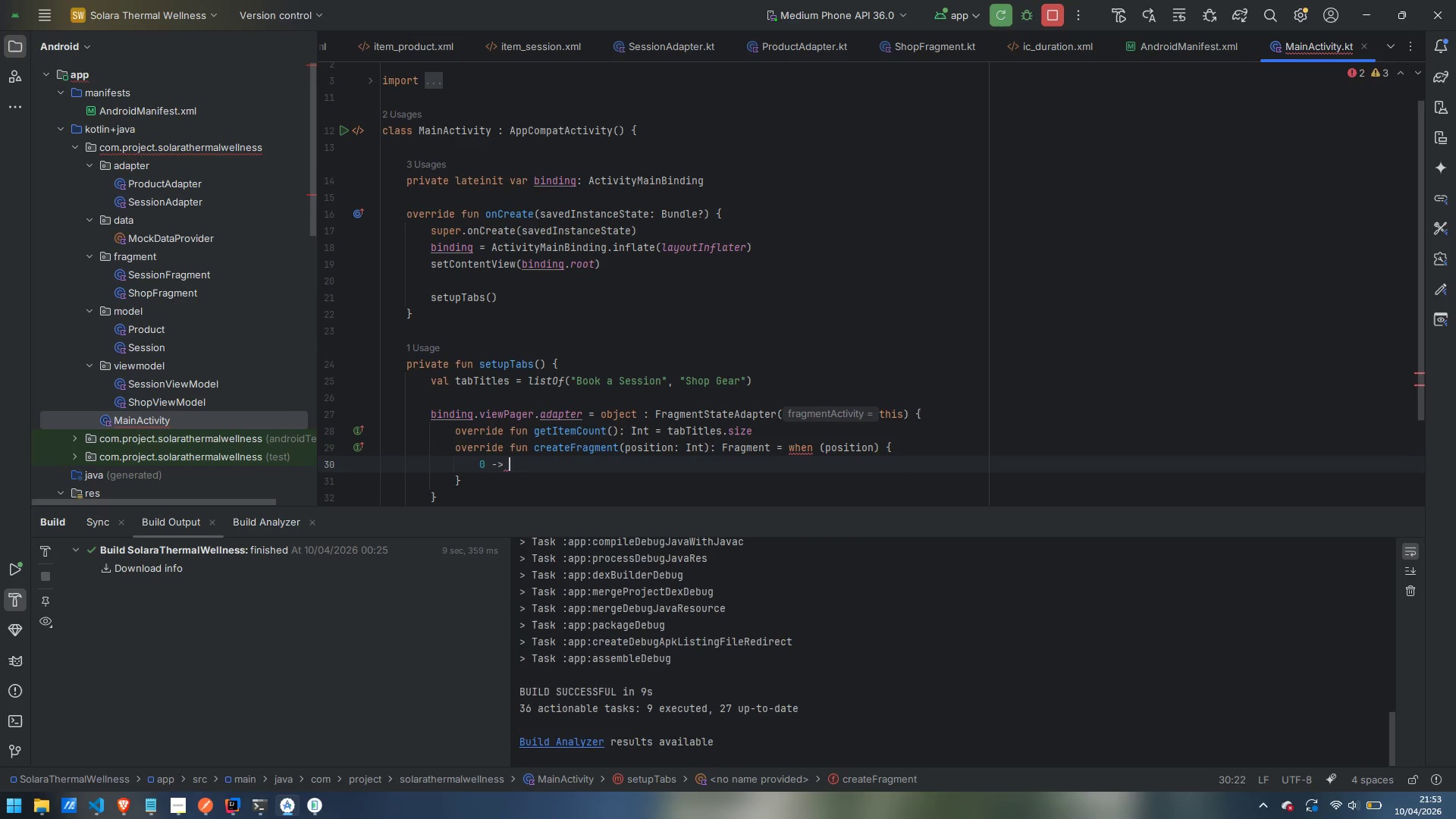 
key(Control+Backspace)
 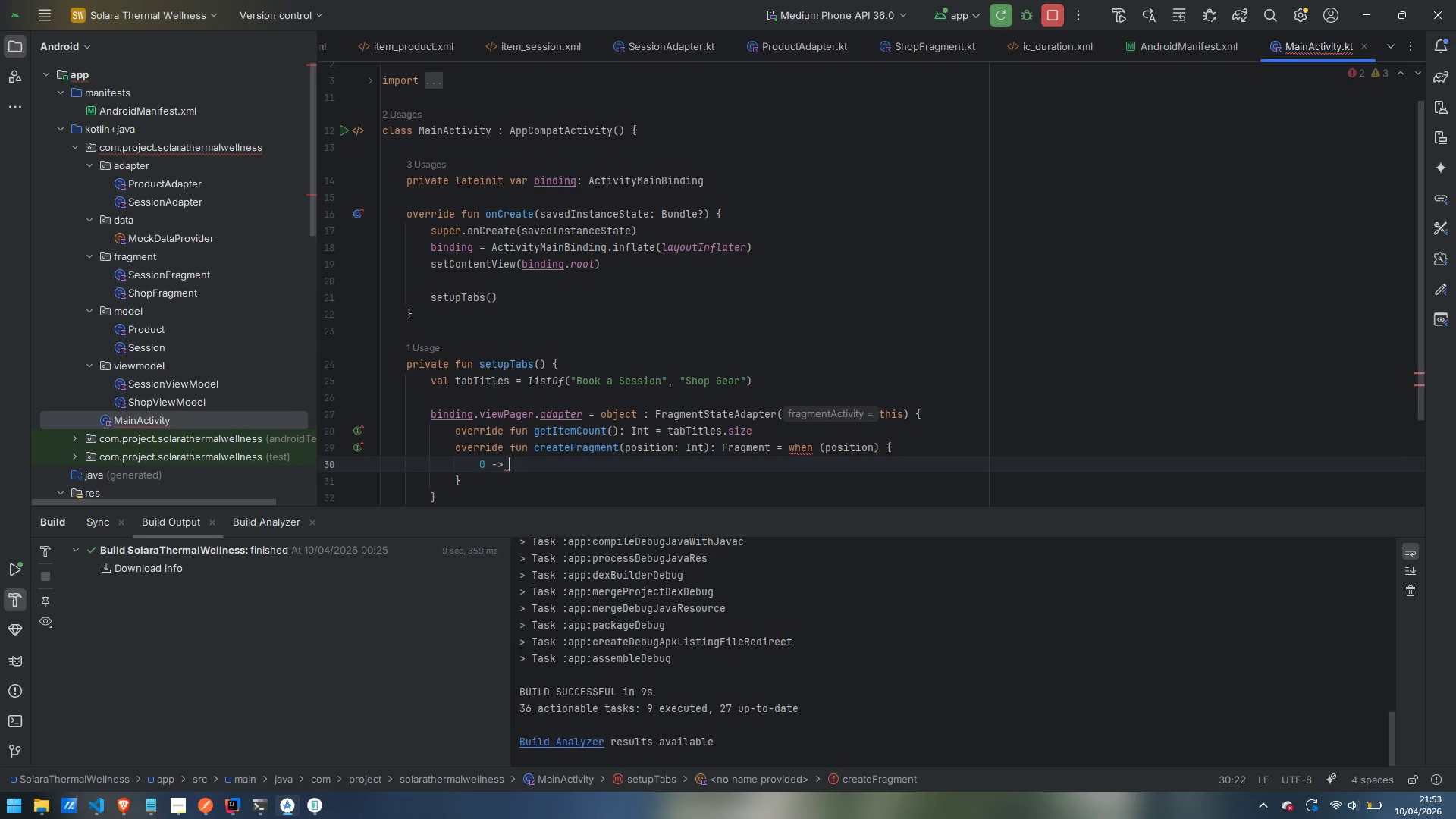 
type(SE)
key(Backspace)
type(essionFra)
 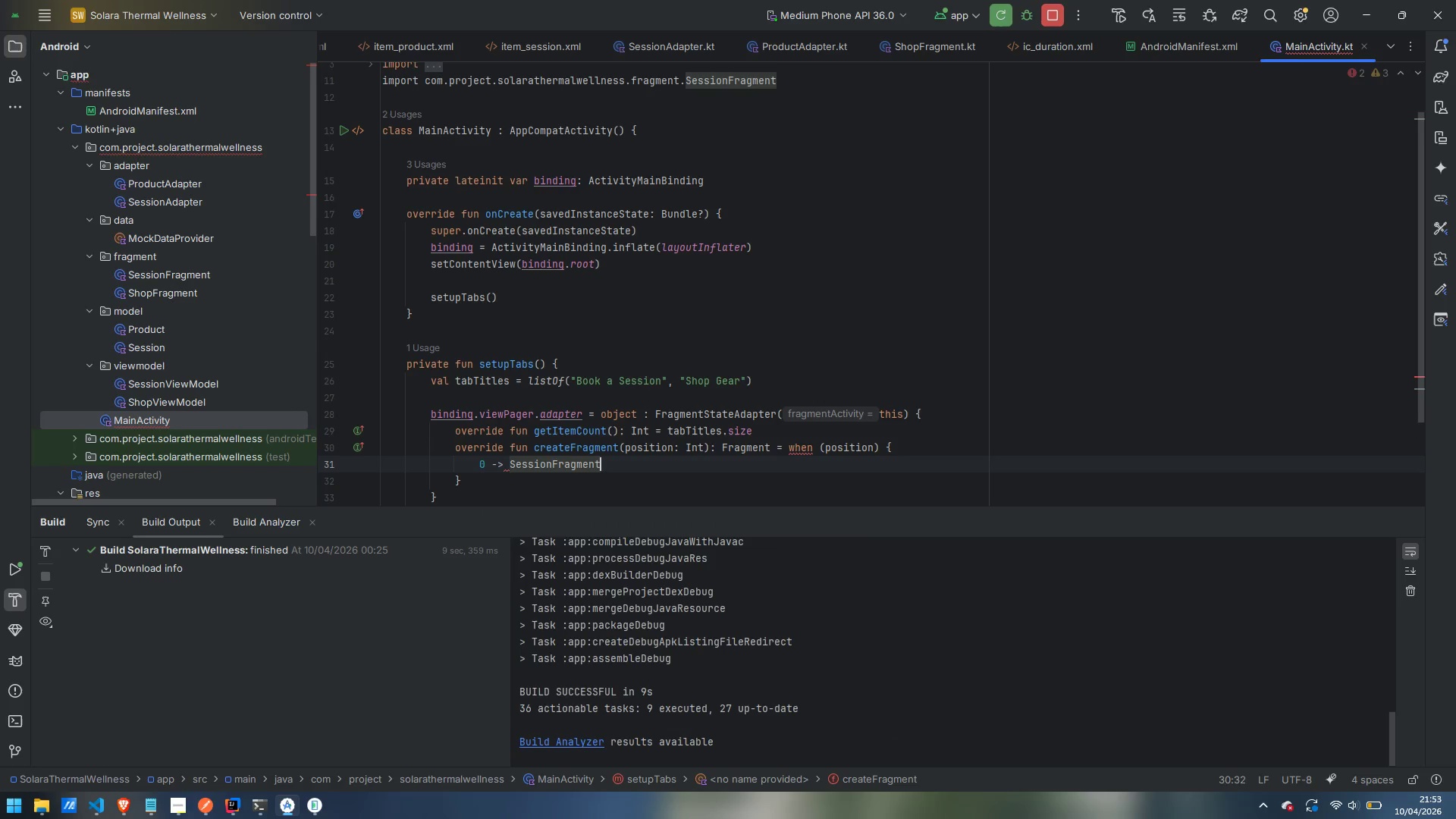 
 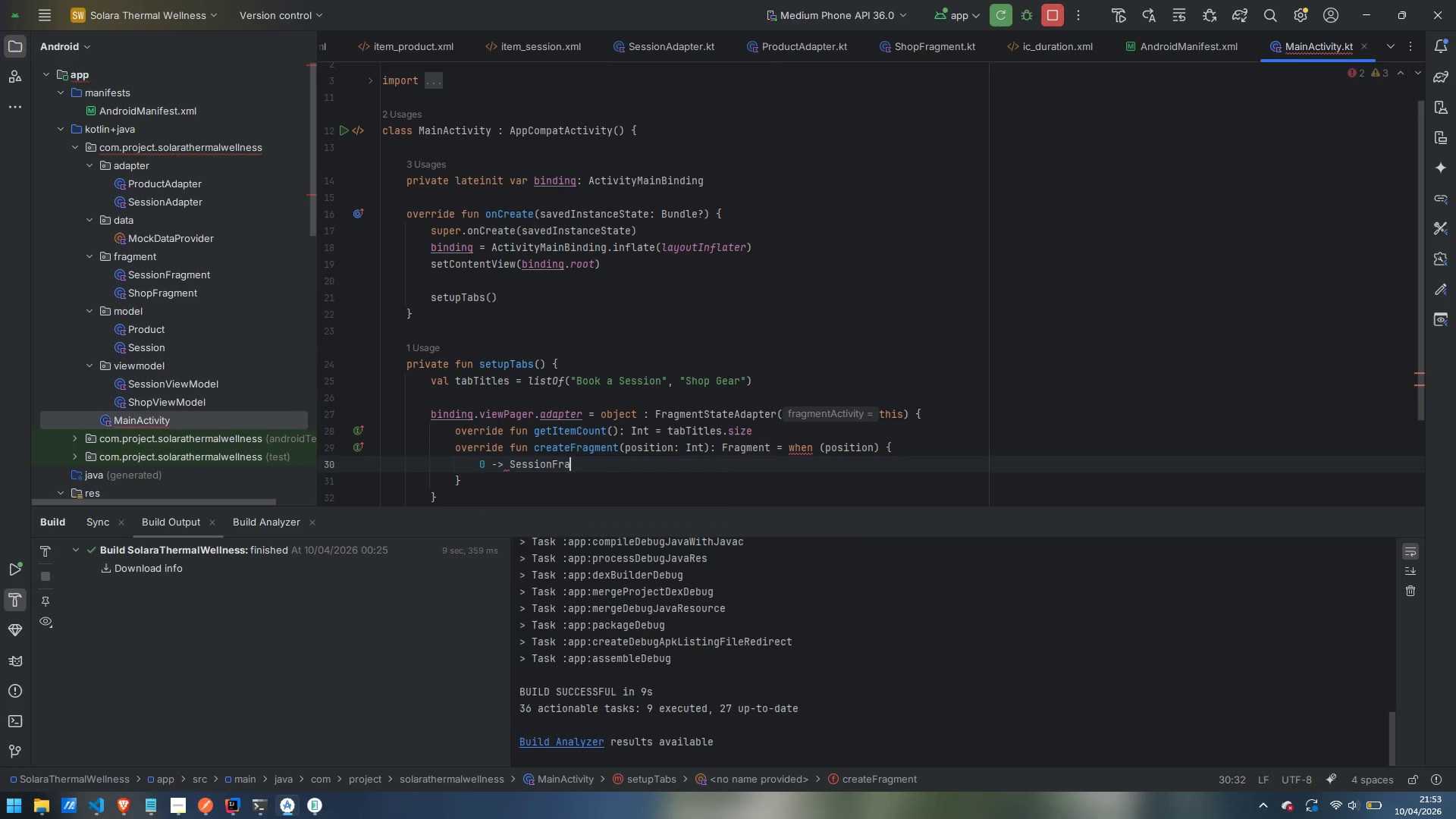 
key(Enter)
 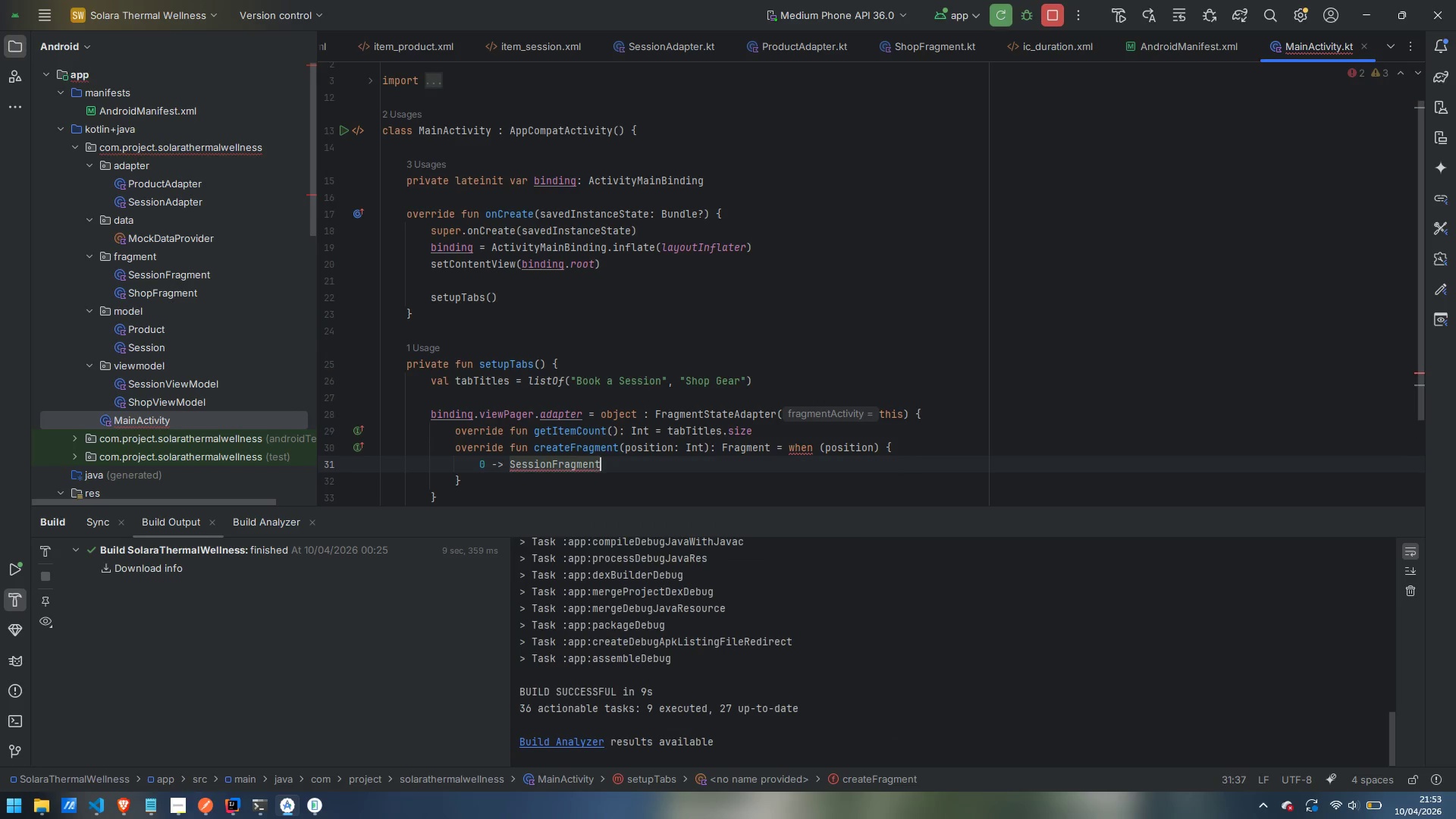 
type(())
 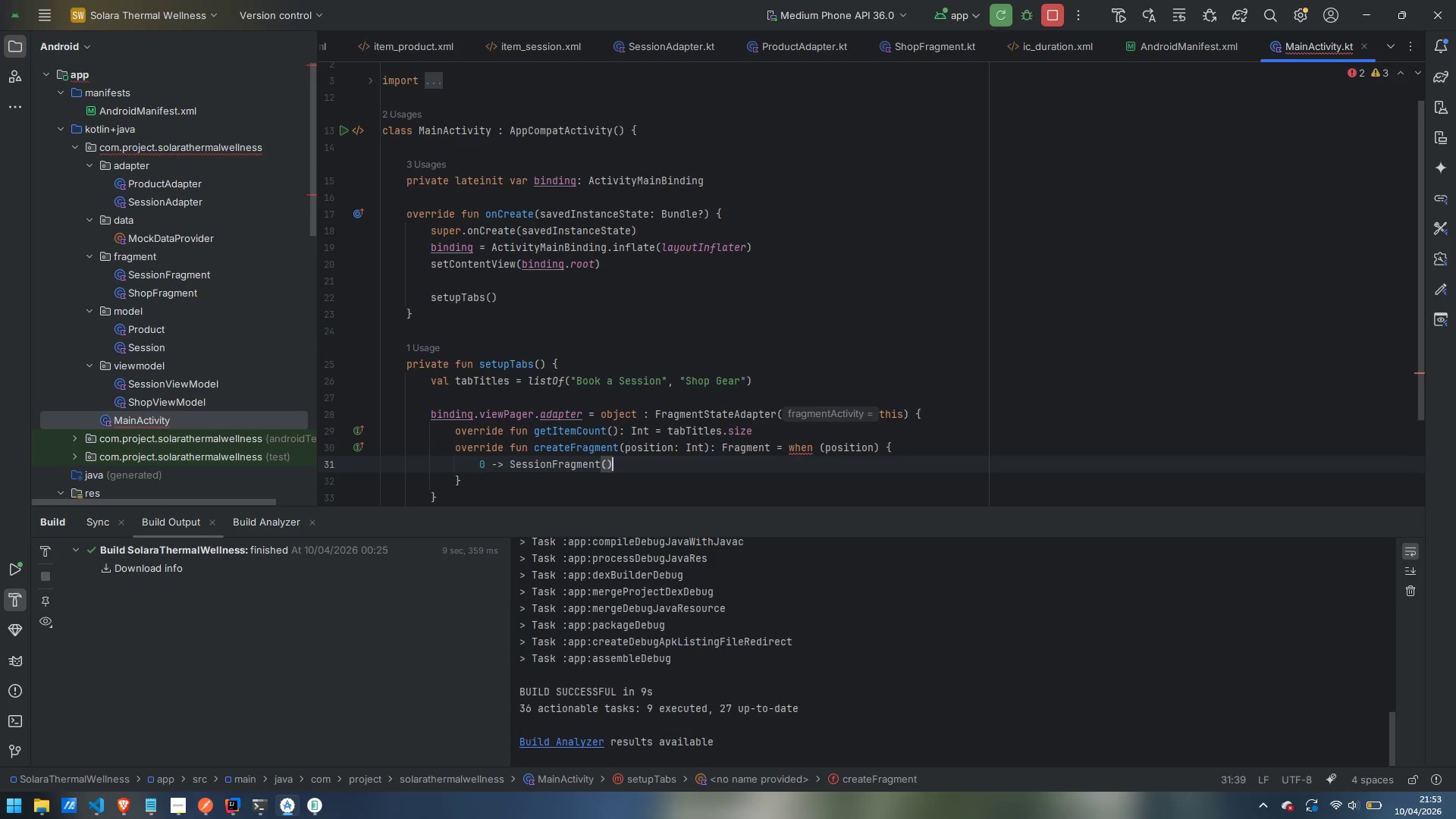 
key(Enter)
 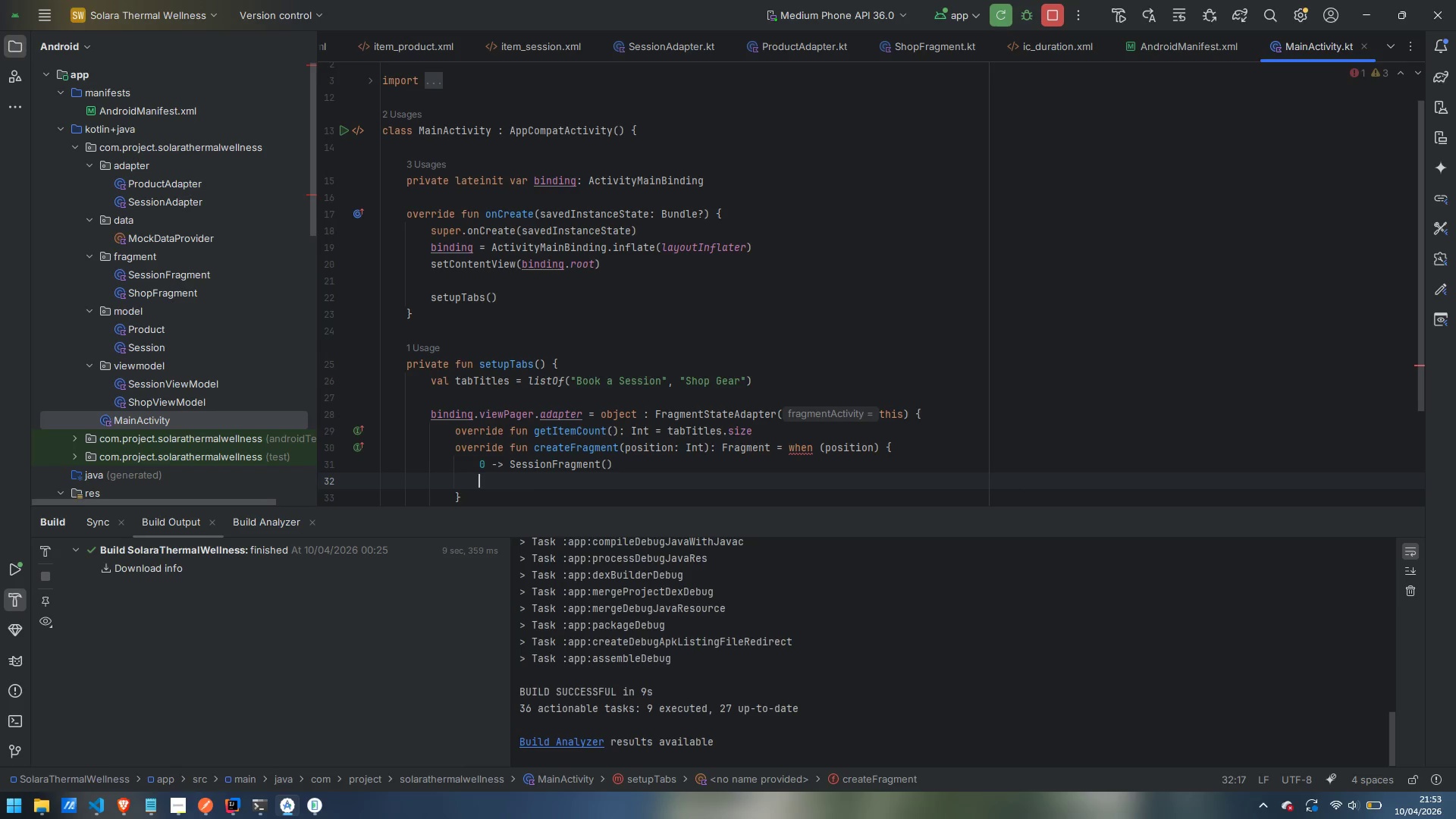 
type(else -> ShopFr)
 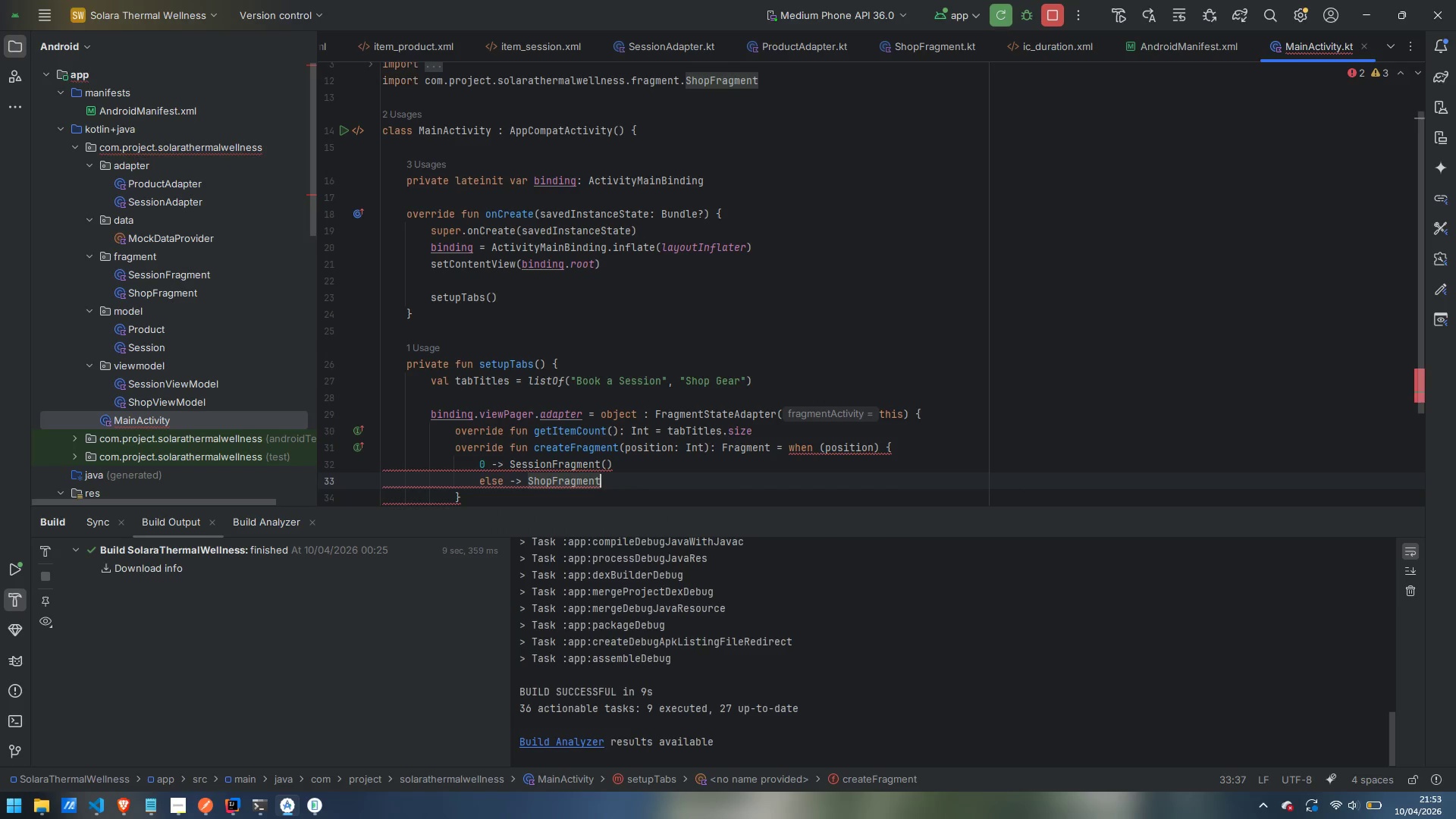 
 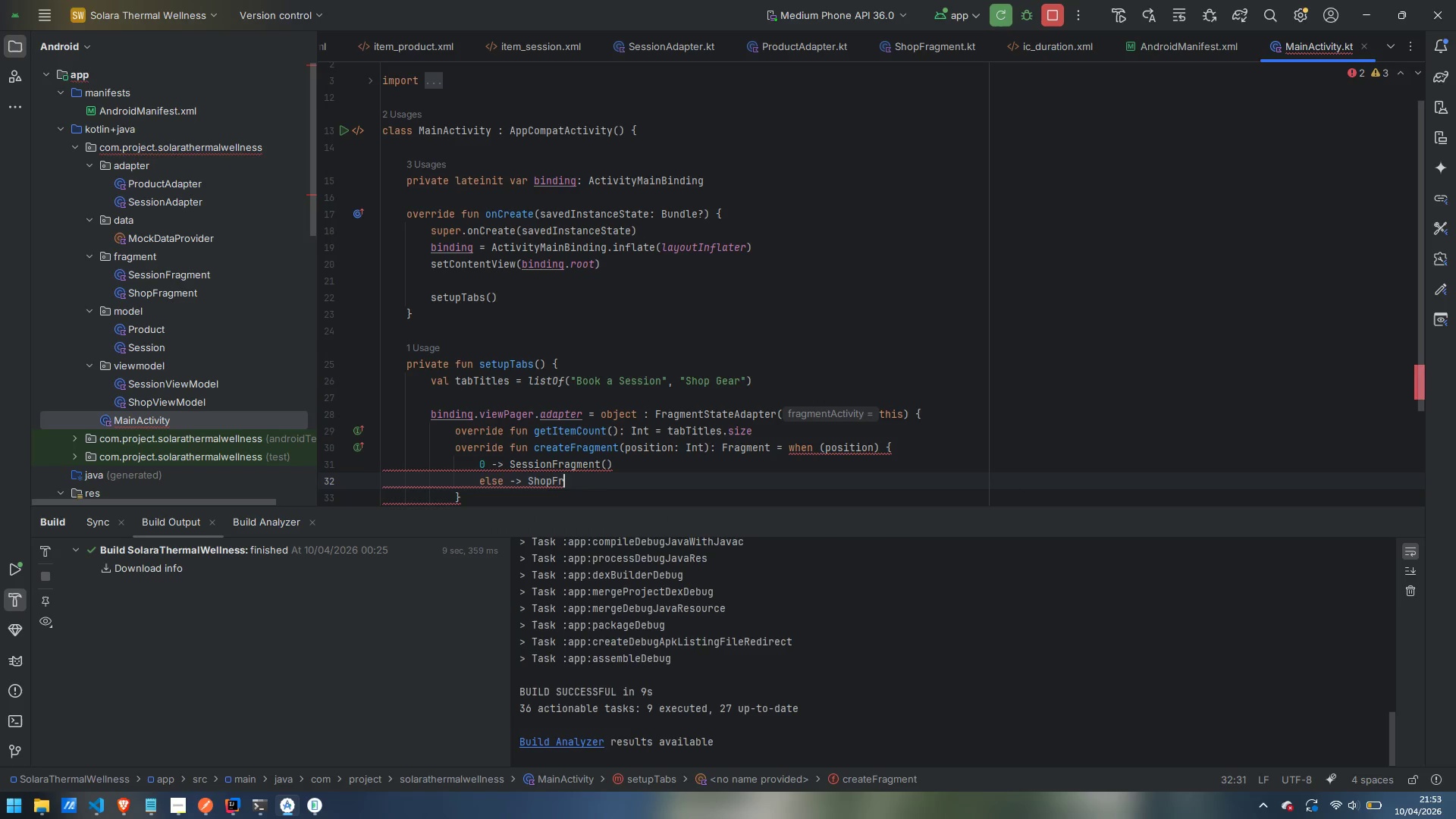 
key(Enter)
 